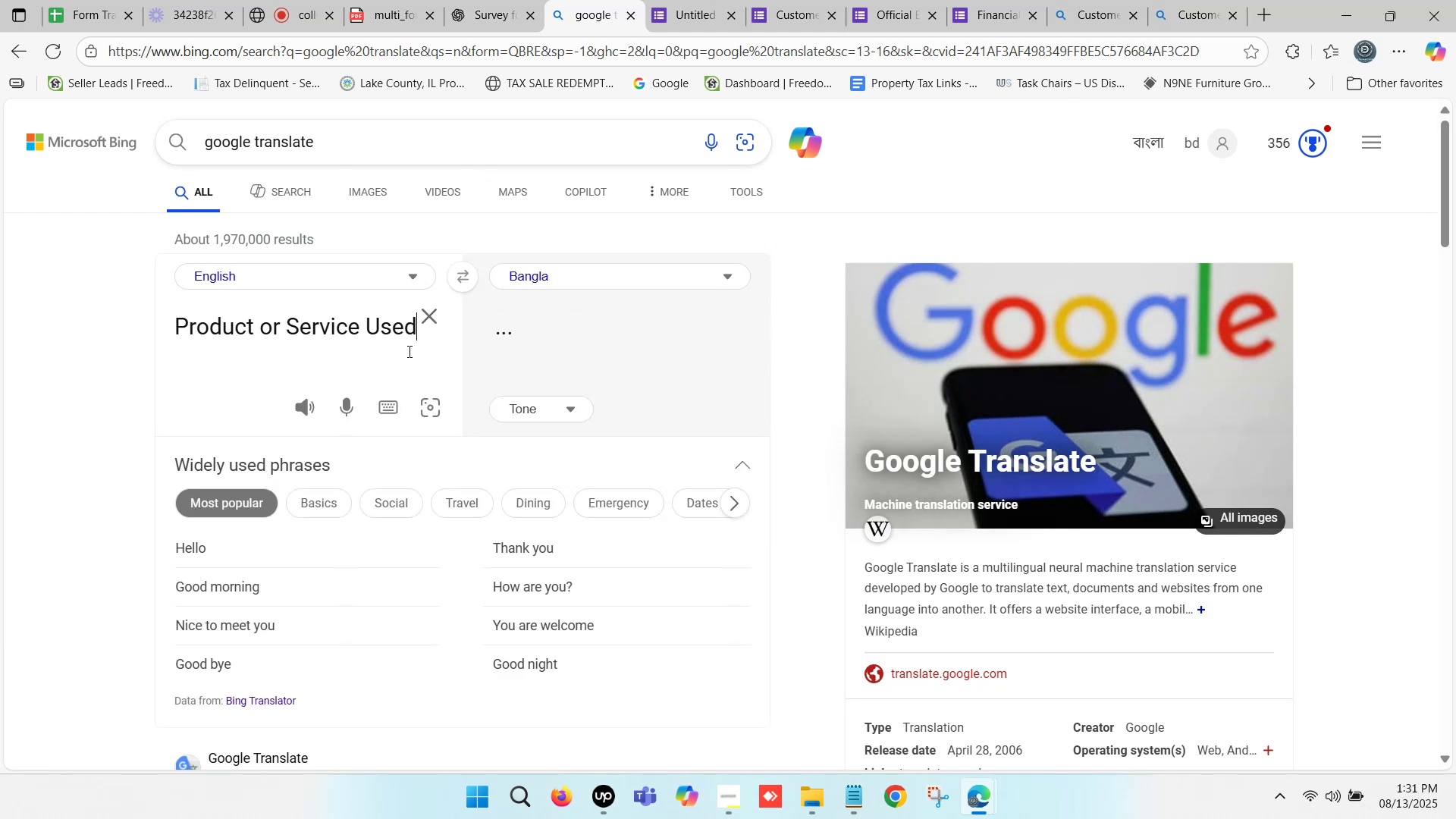 
left_click([485, 0])
 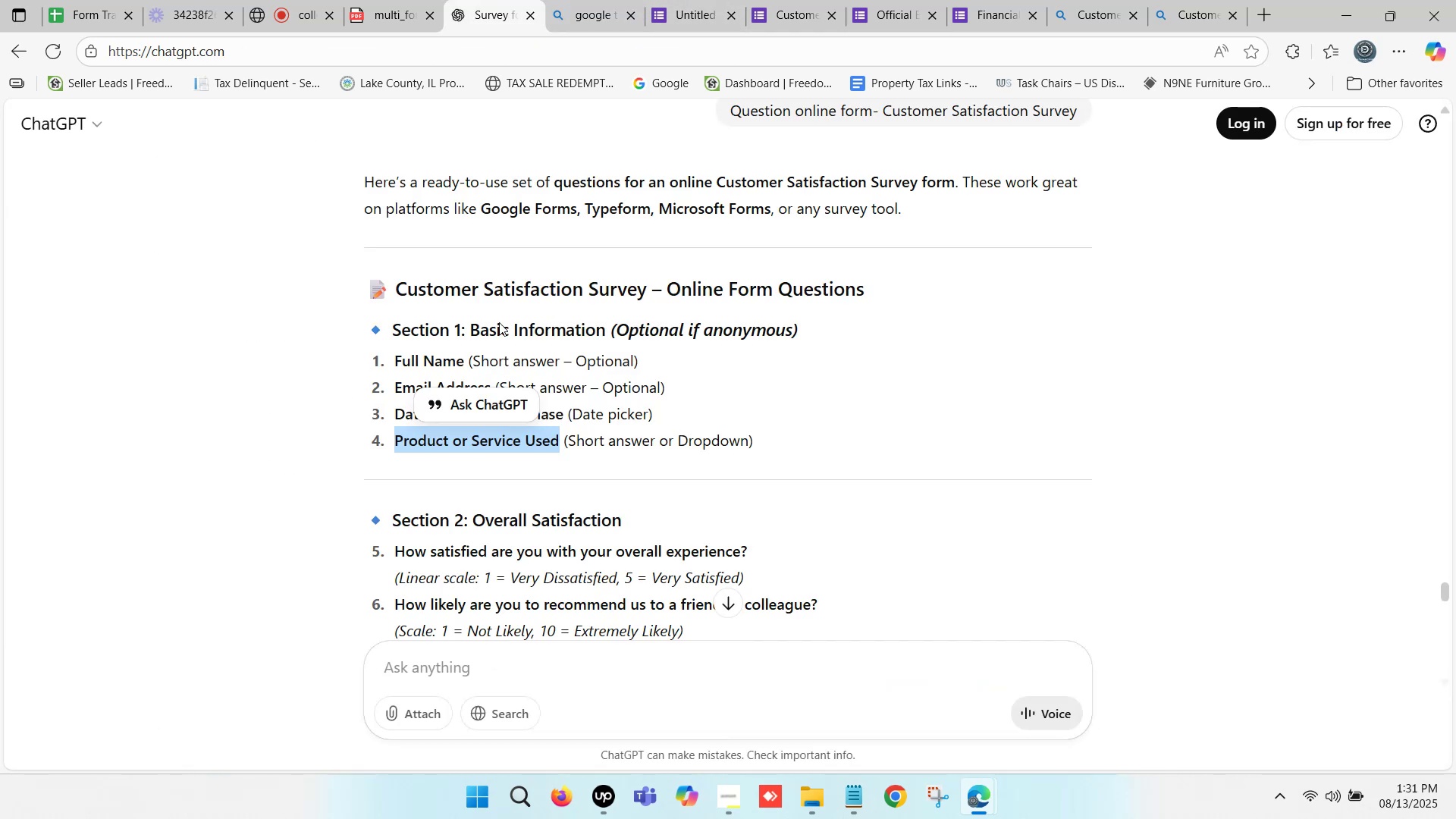 
scroll: coordinate [551, 393], scroll_direction: down, amount: 4.0
 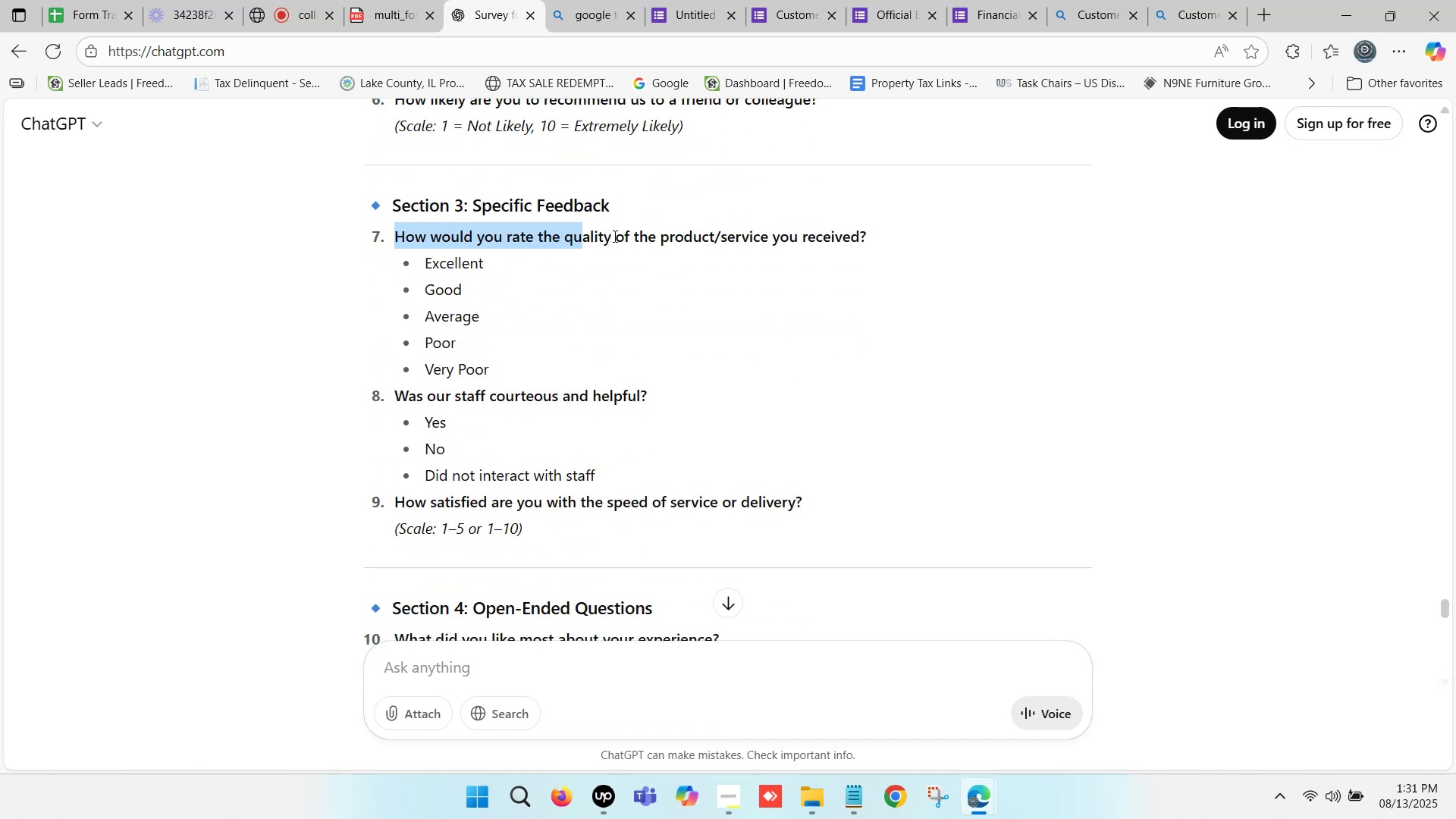 
key(Control+ControlLeft)
 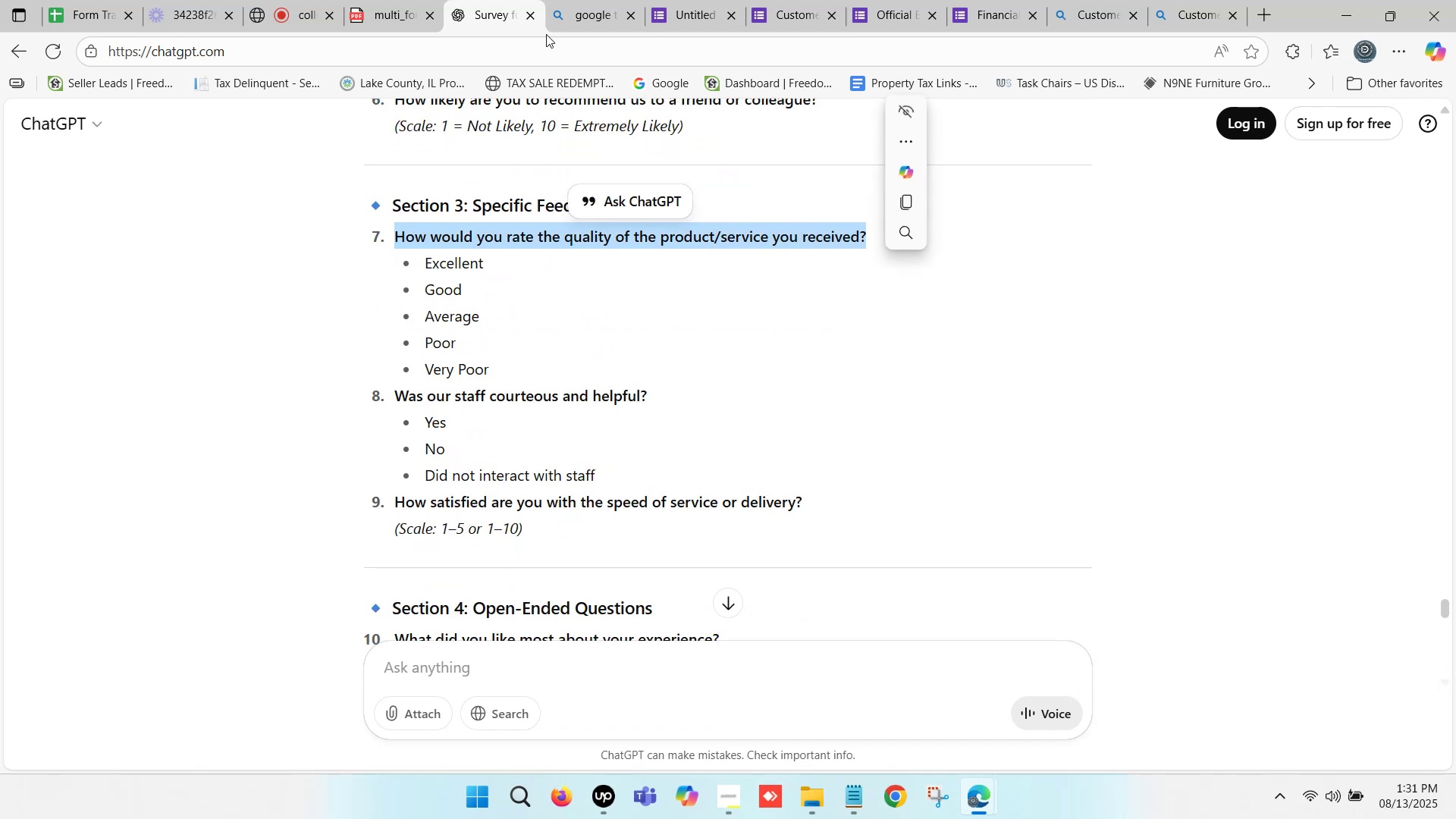 
key(Control+C)
 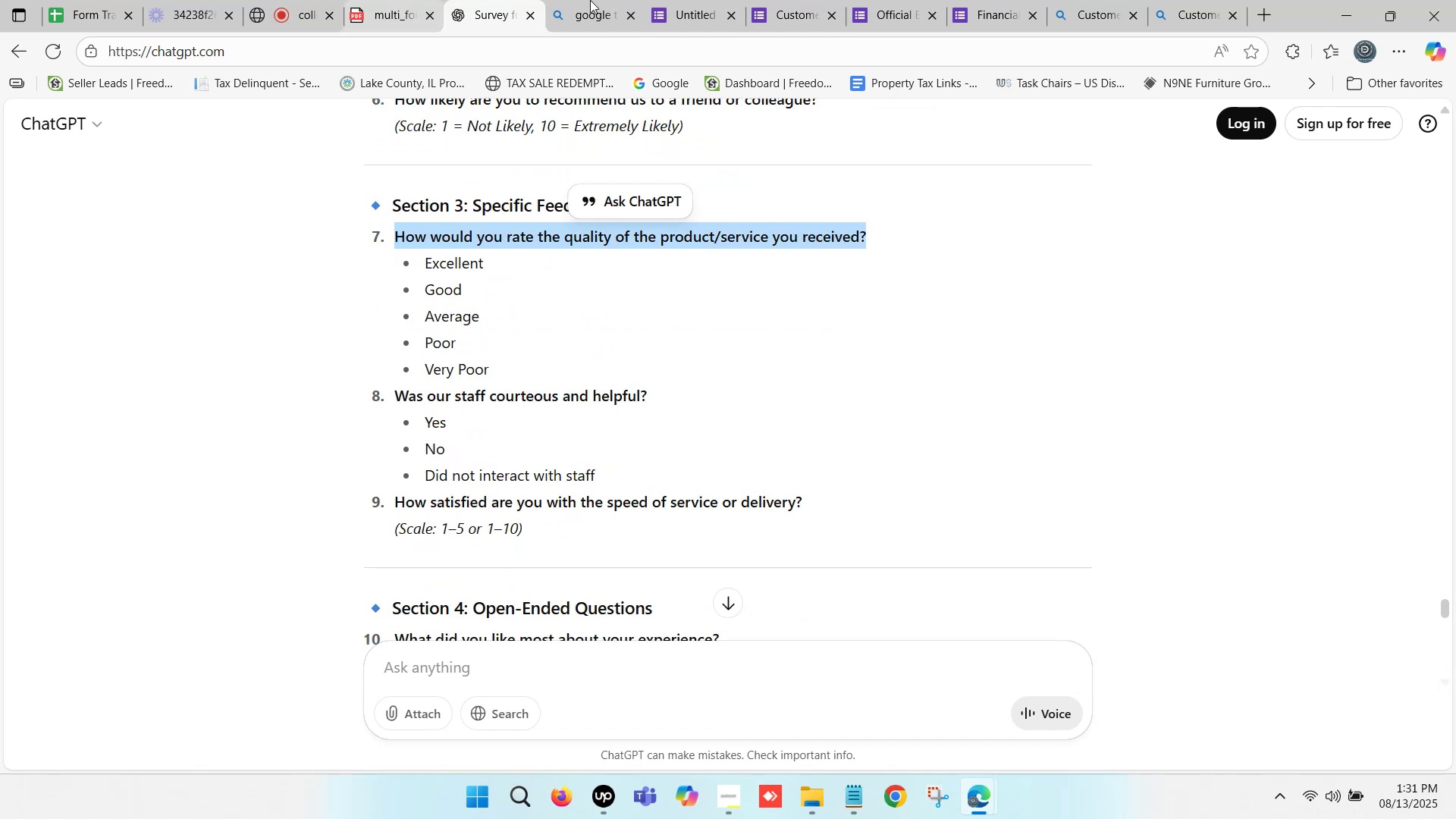 
left_click([604, 0])
 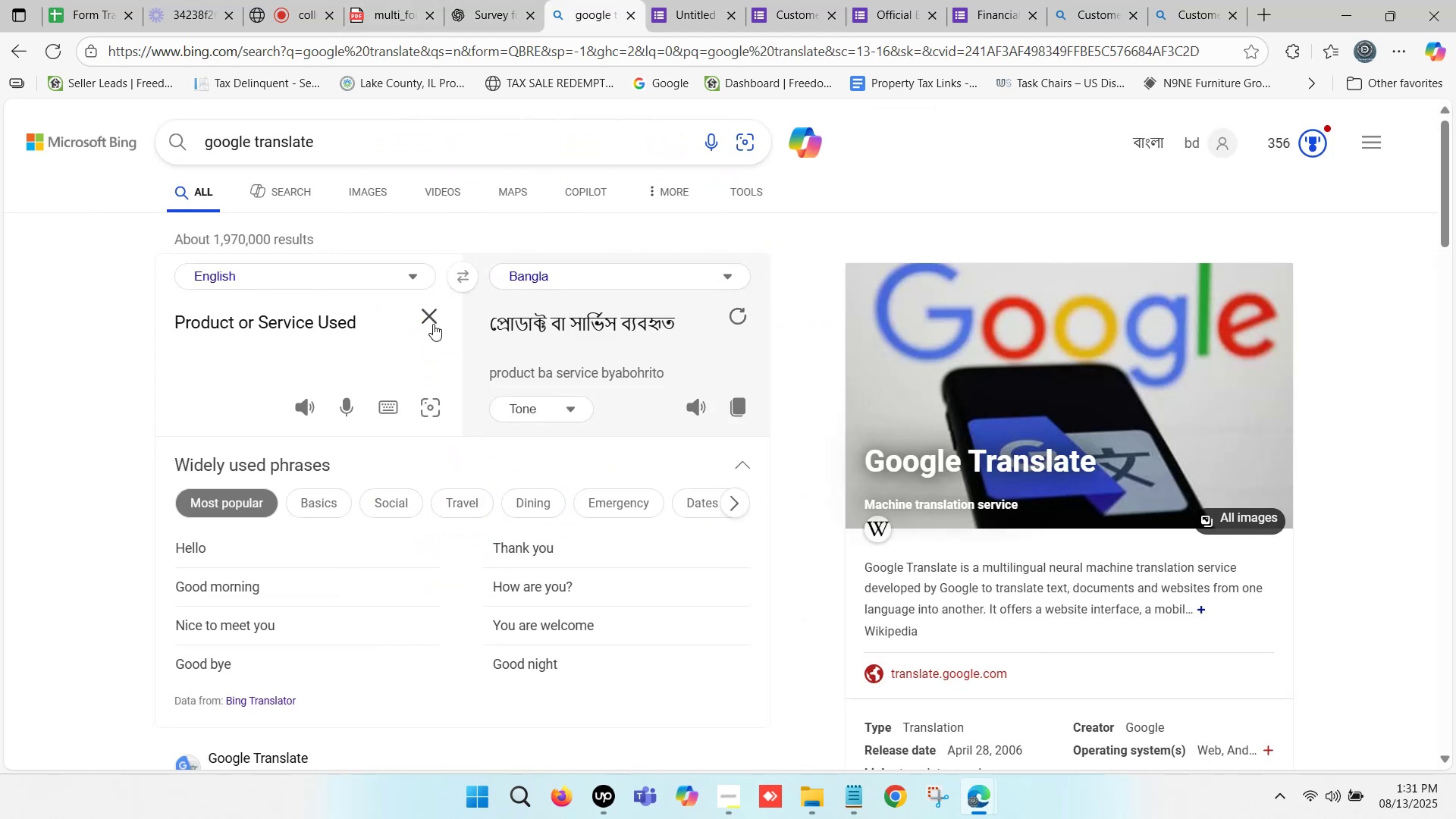 
left_click([428, 325])
 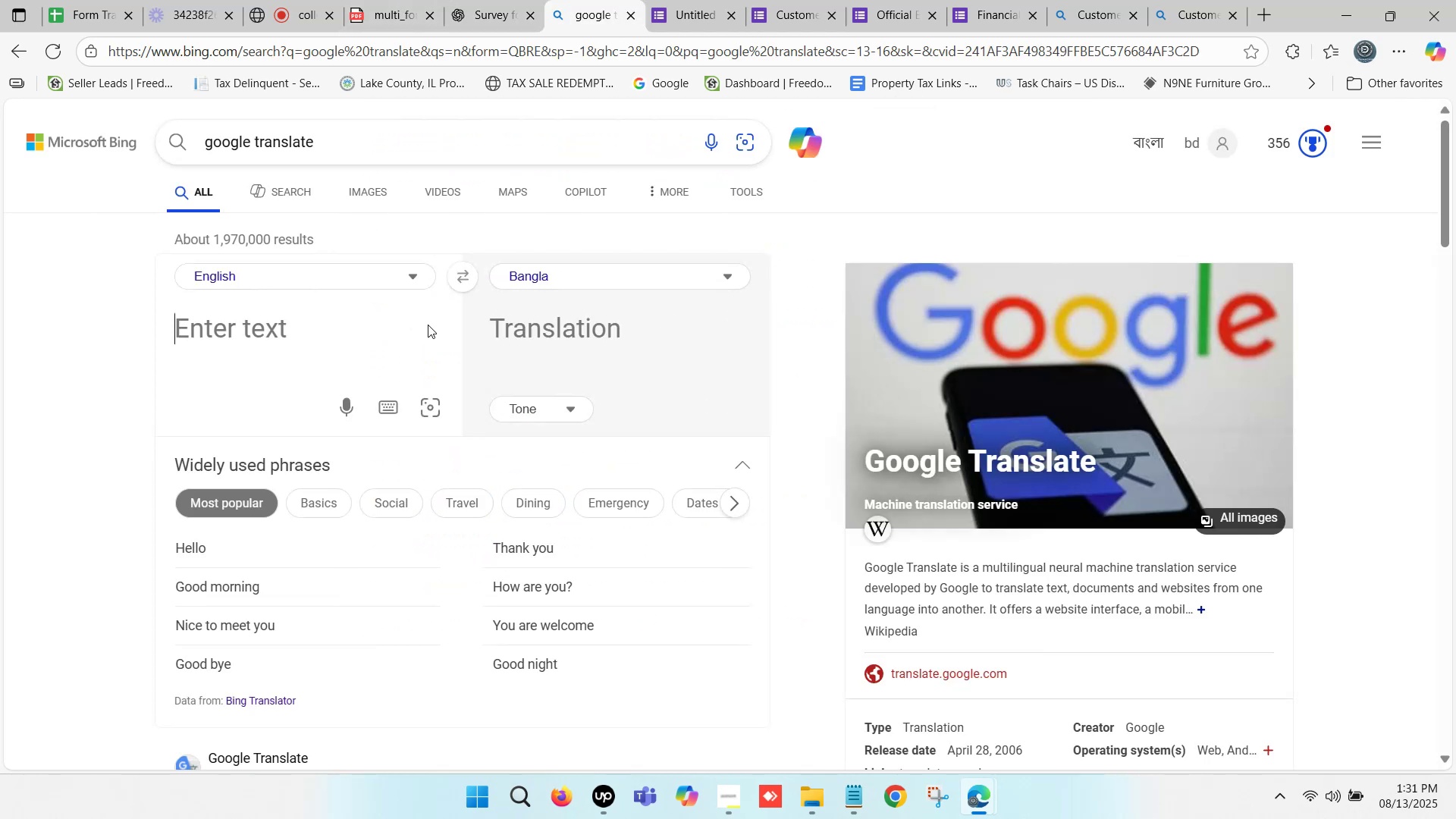 
key(Control+ControlLeft)
 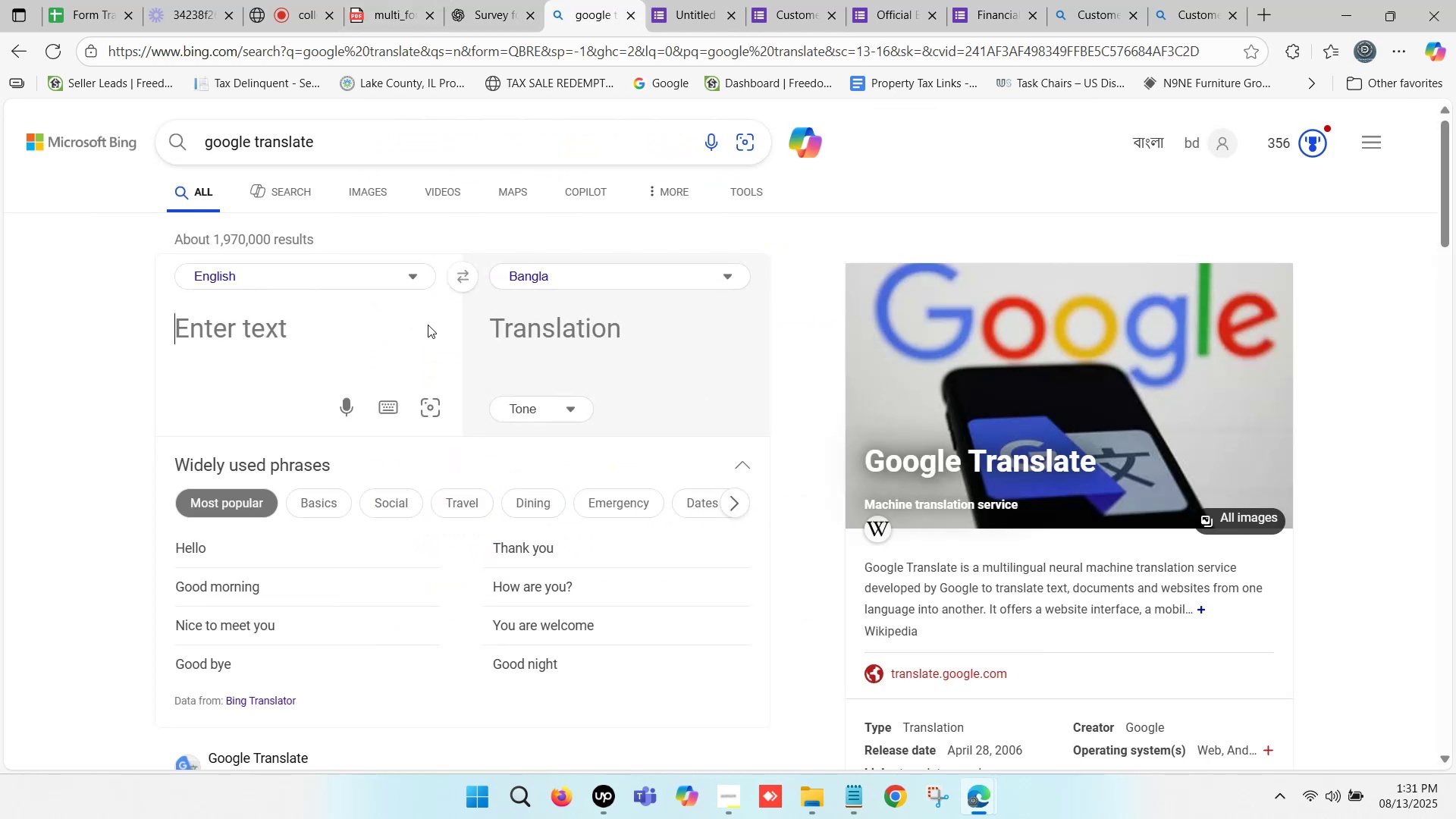 
key(Control+V)
 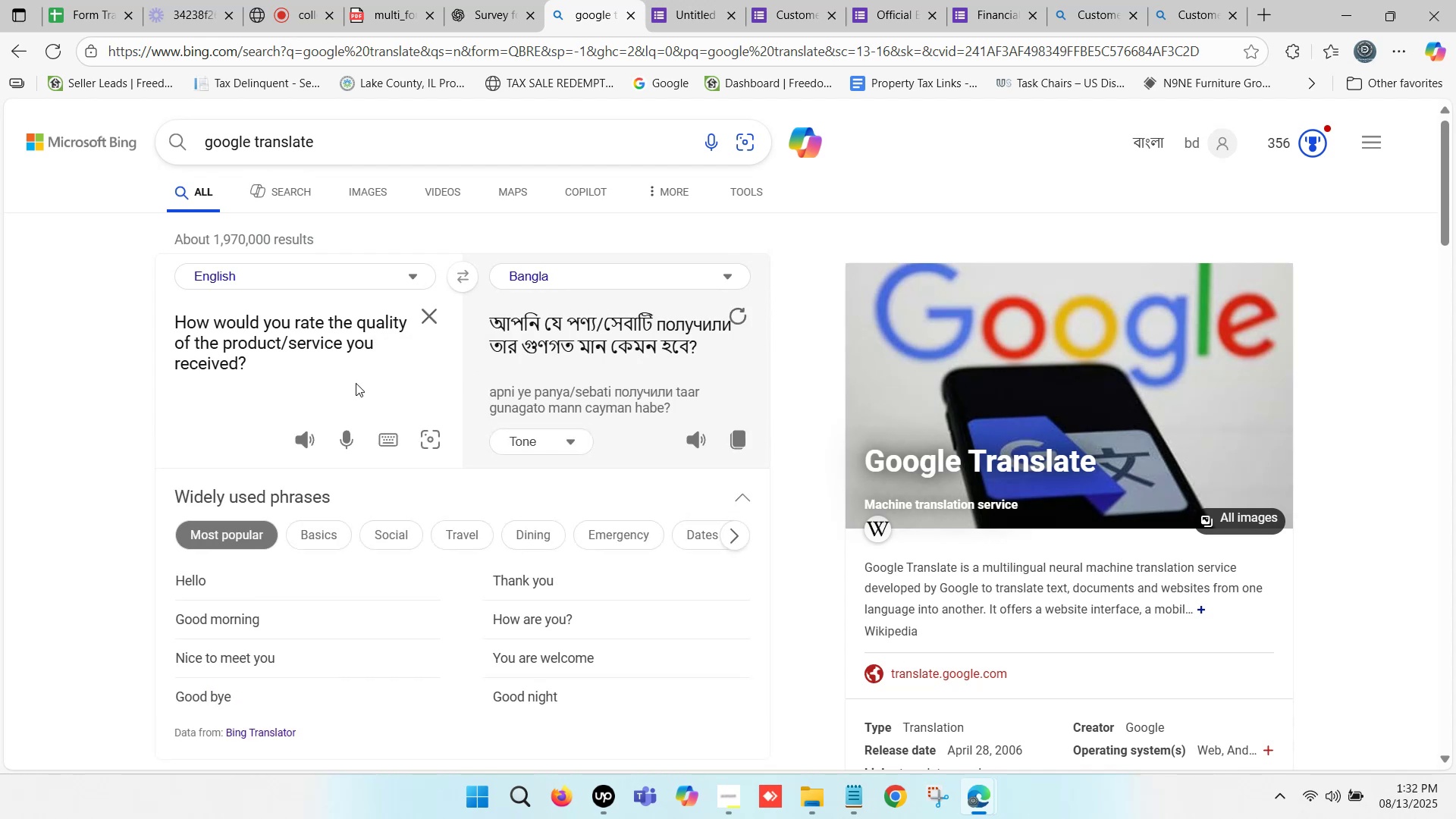 
wait(13.52)
 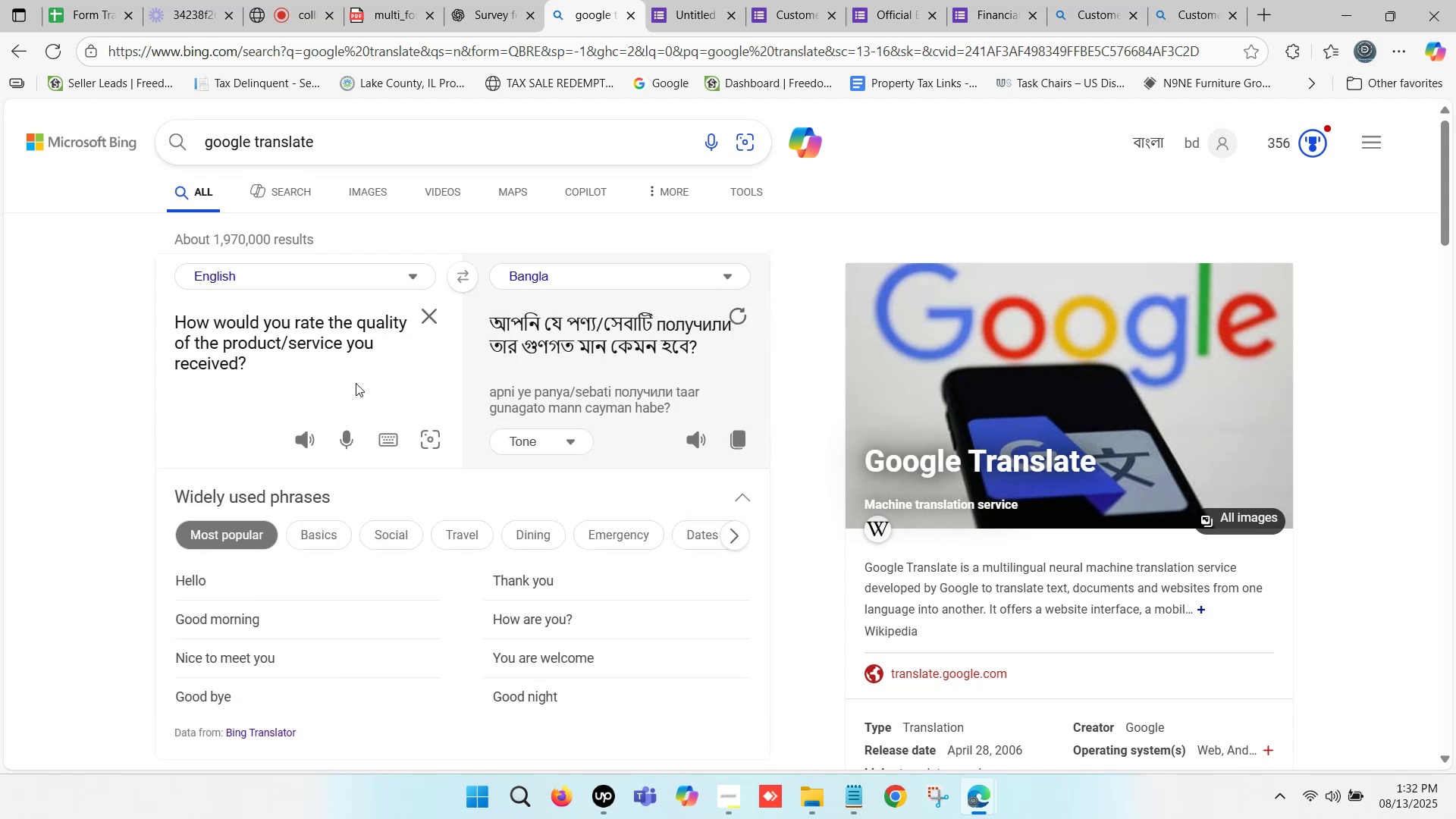 
left_click([712, 0])
 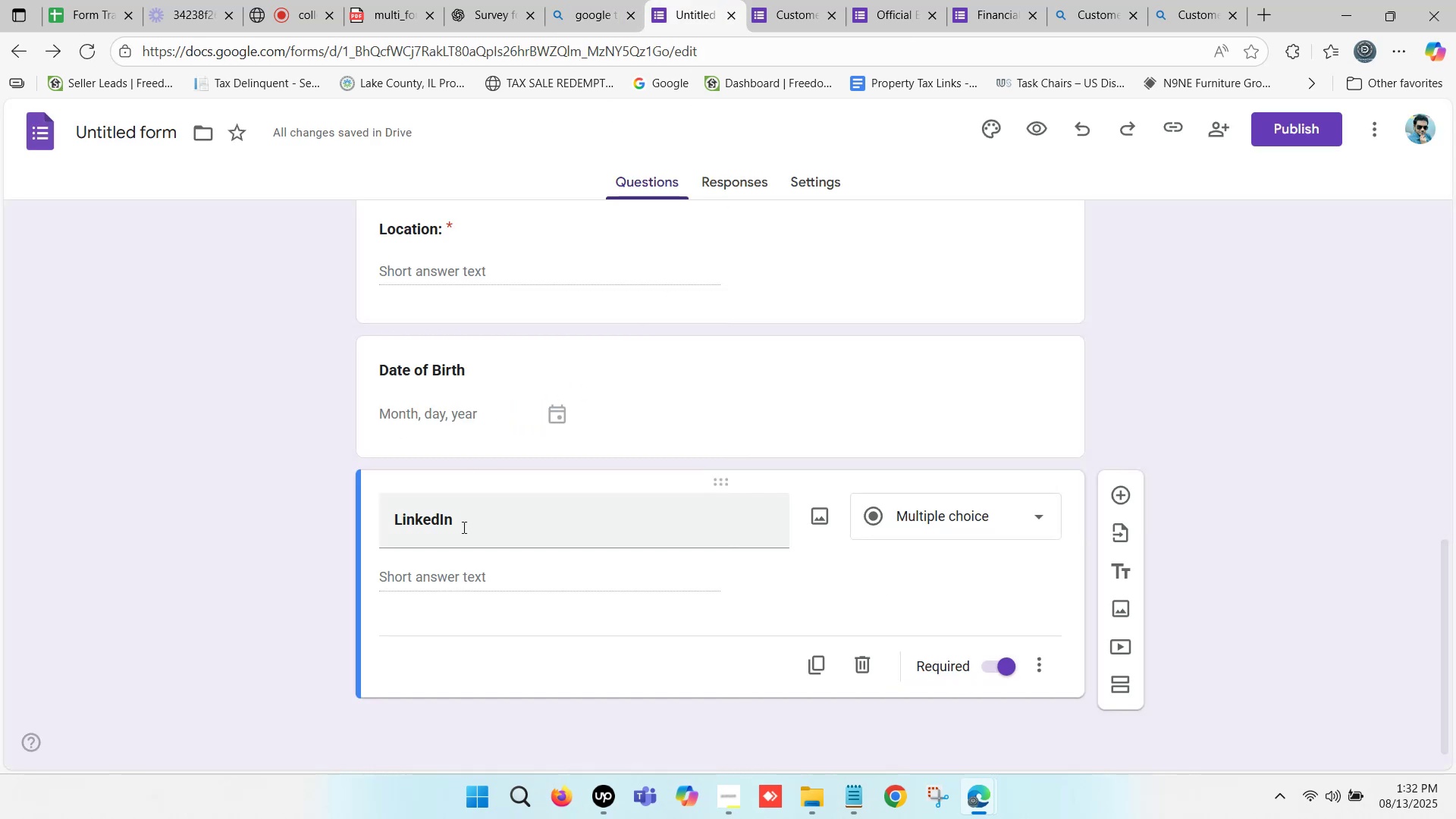 
scroll: coordinate [535, 523], scroll_direction: down, amount: 1.0
 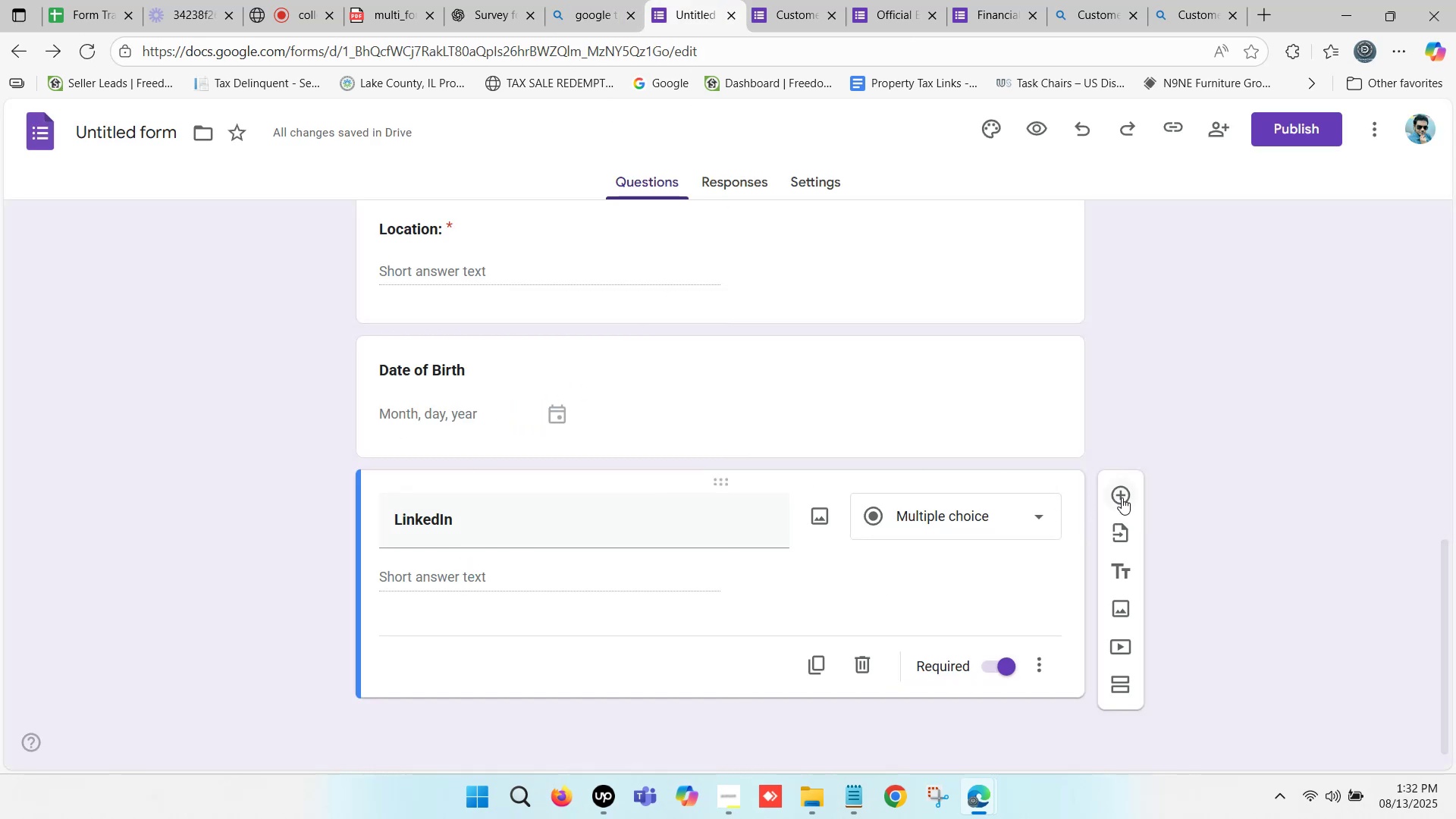 
left_click([1122, 493])
 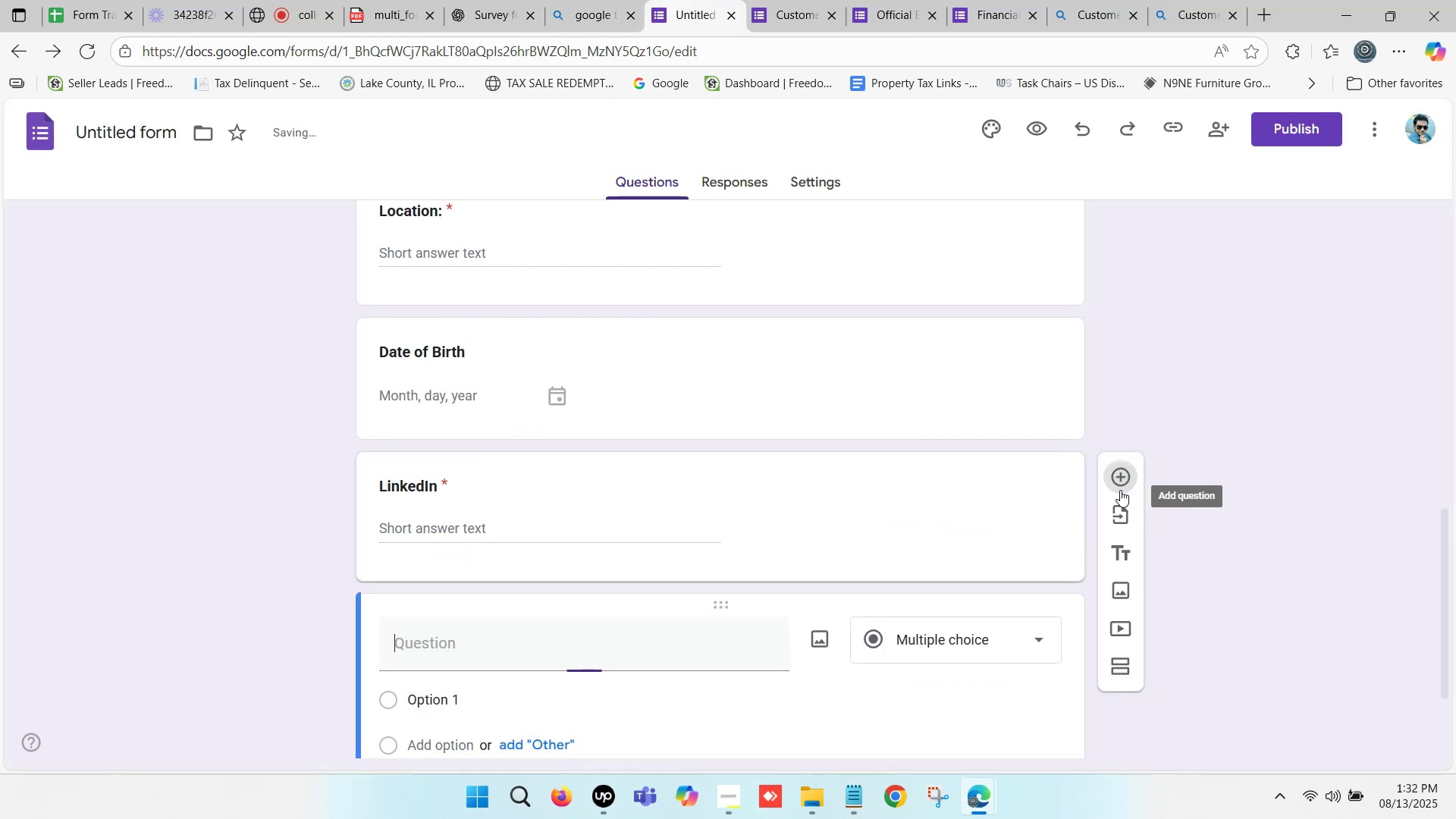 
scroll: coordinate [652, 450], scroll_direction: down, amount: 4.0
 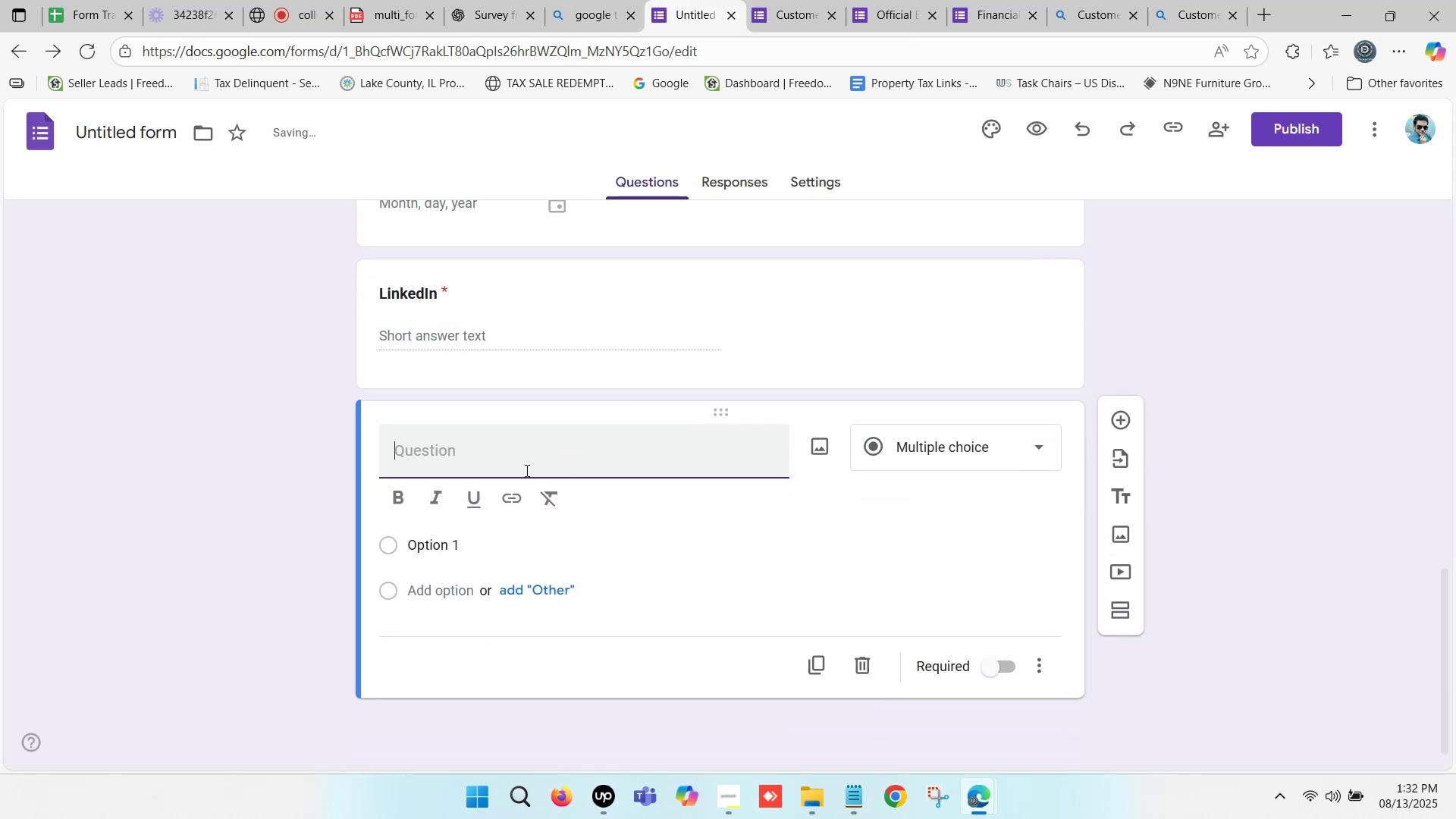 
key(Control+V)
 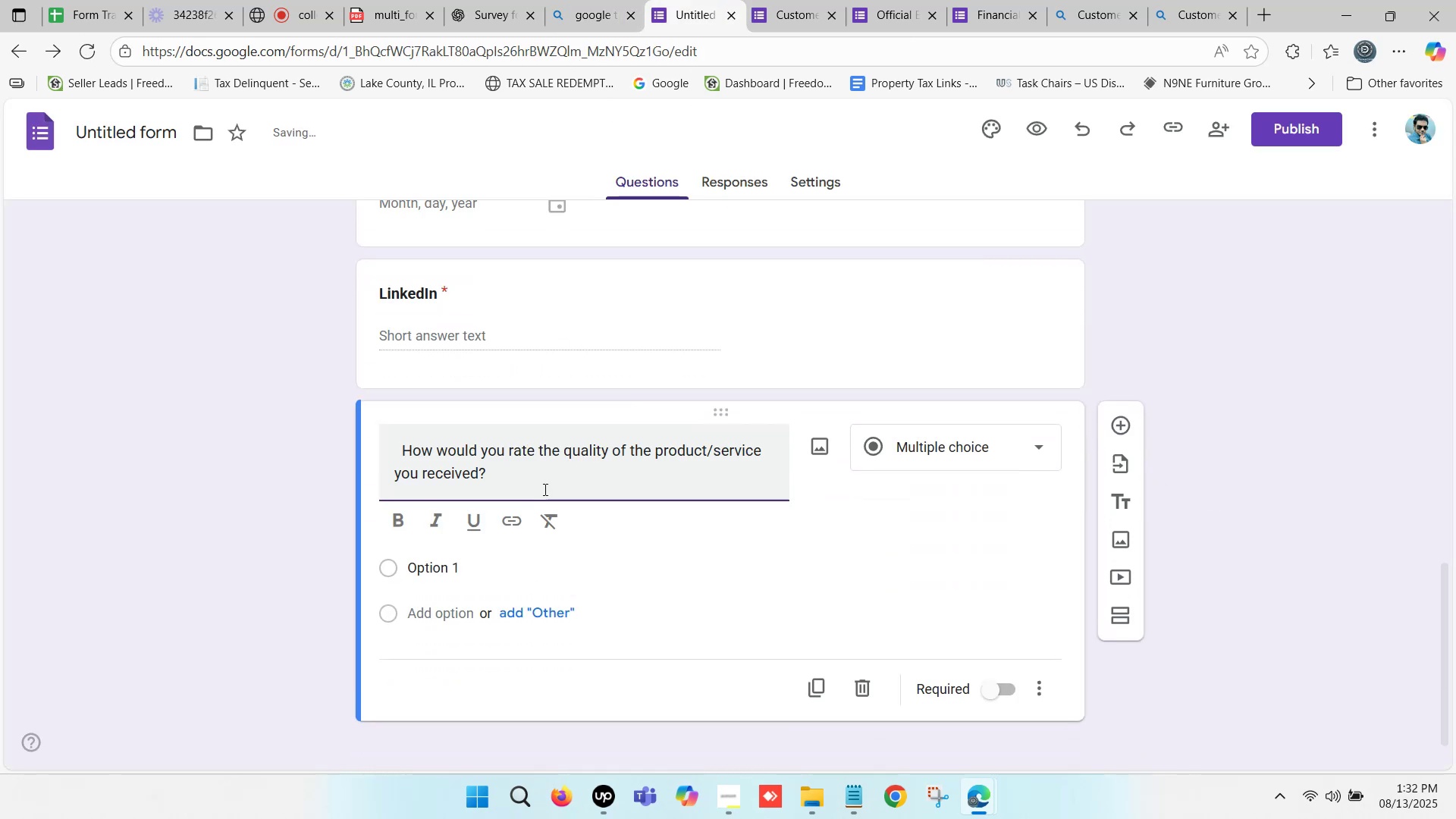 
left_click([513, 472])
 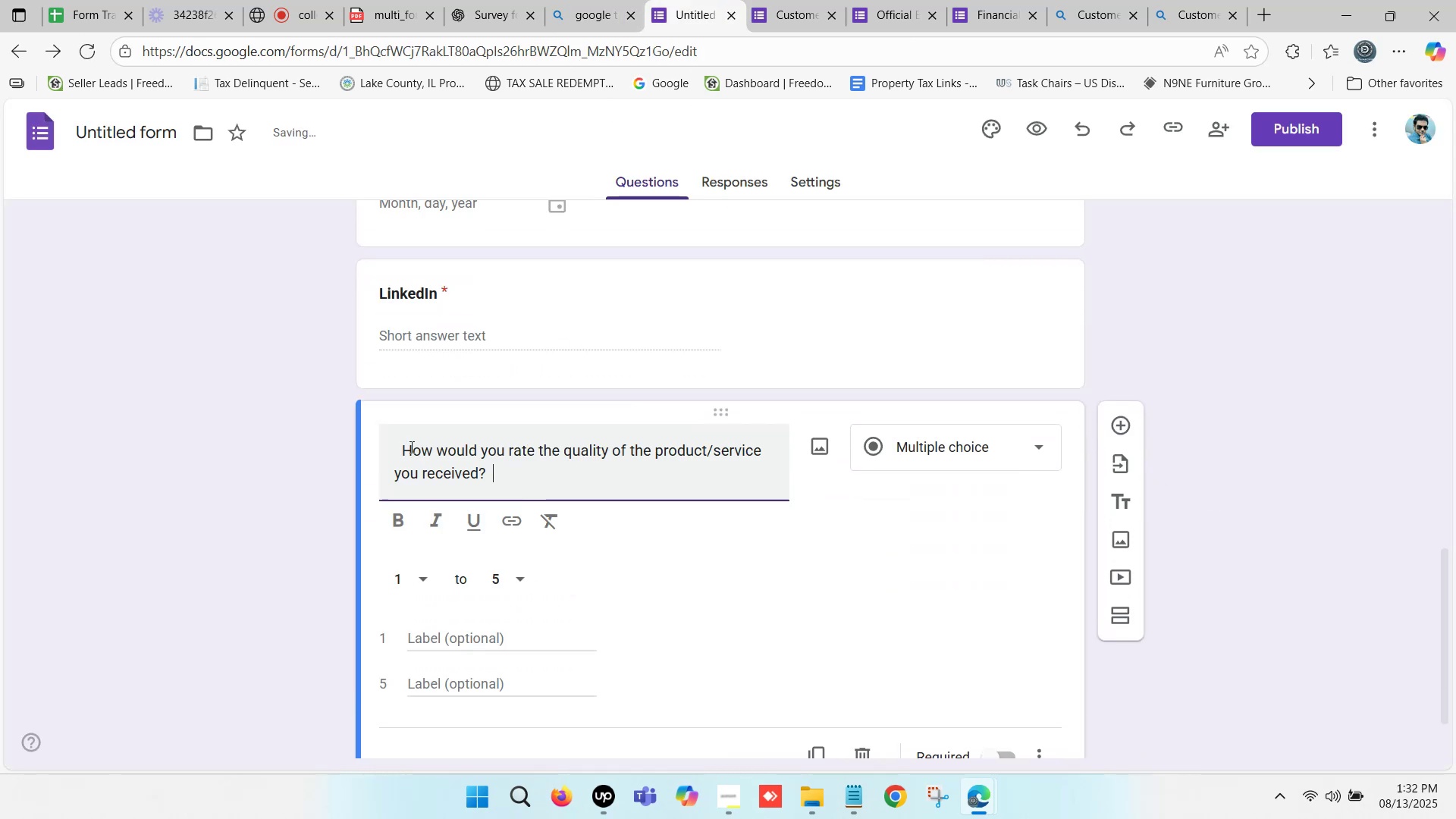 
left_click([406, 446])
 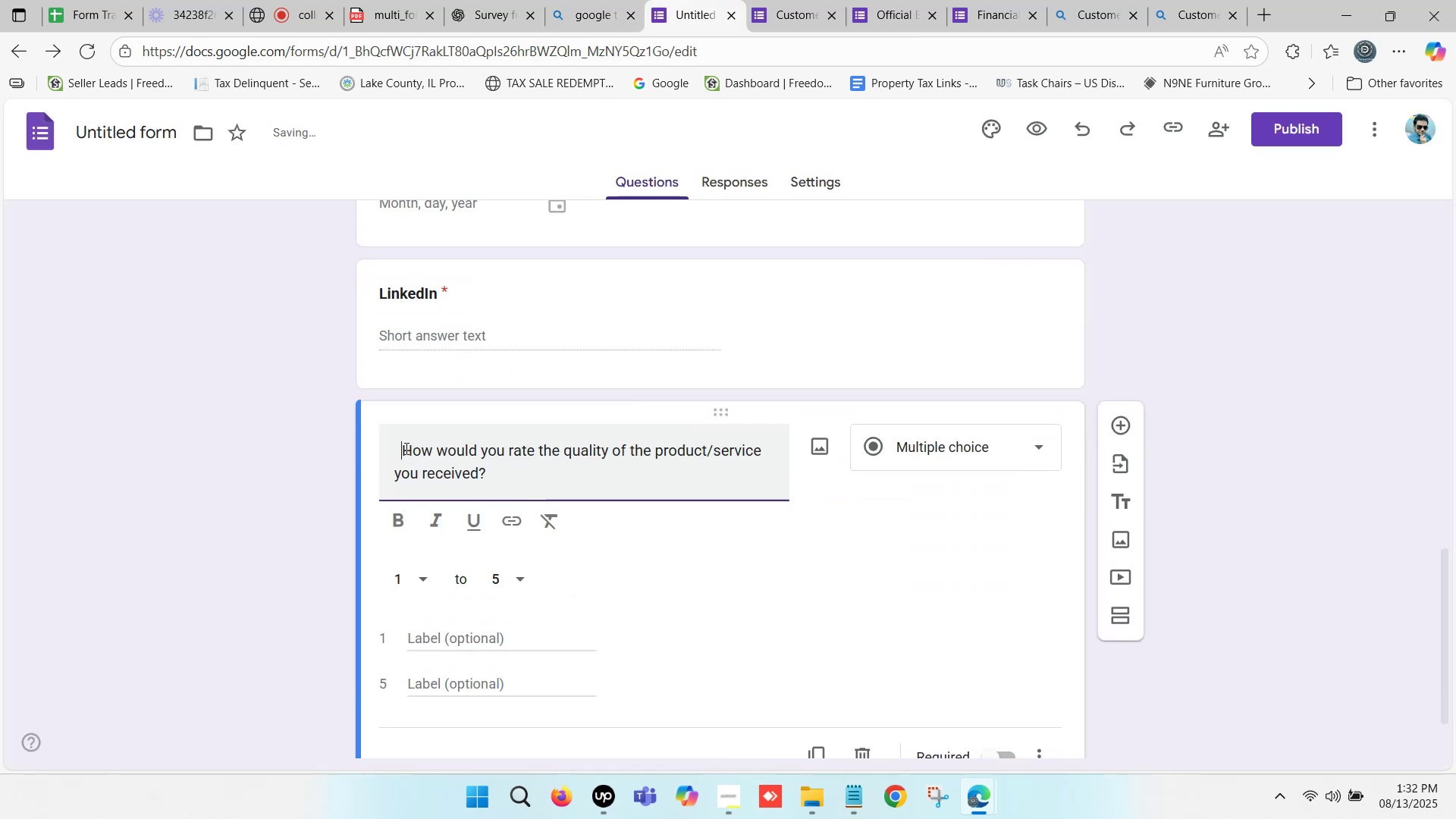 
key(Backspace)
 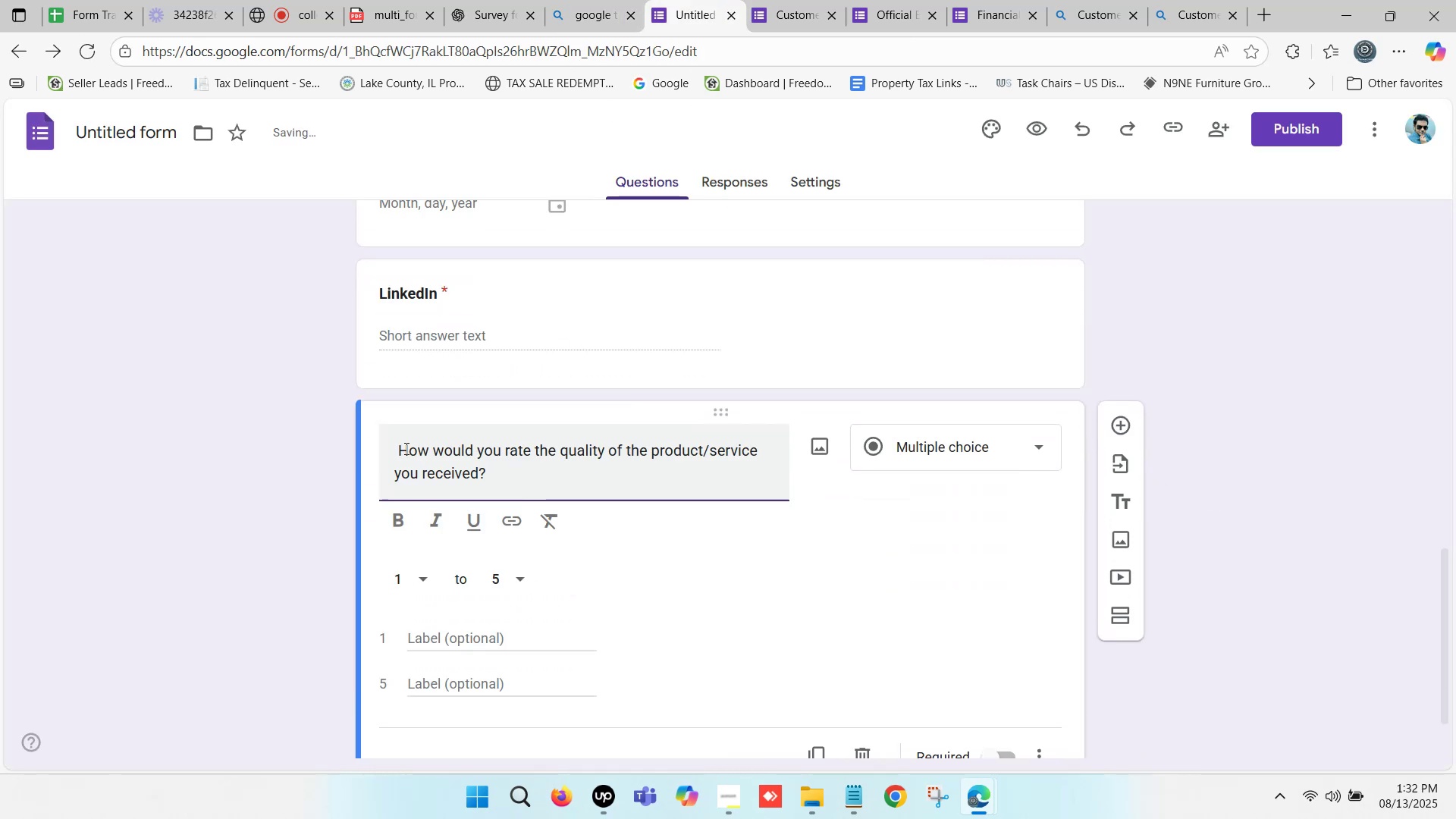 
key(Backspace)
 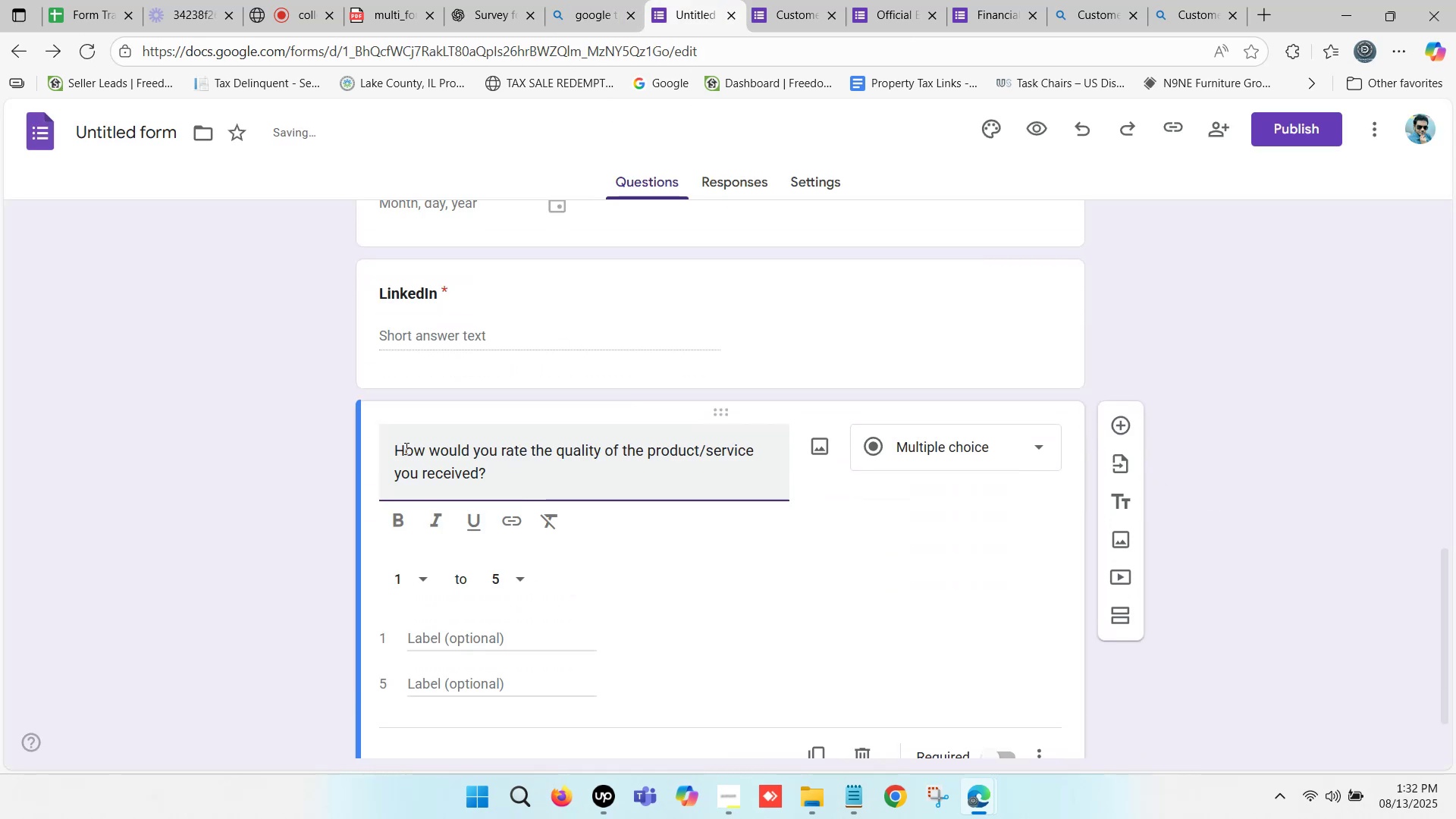 
key(Backspace)
 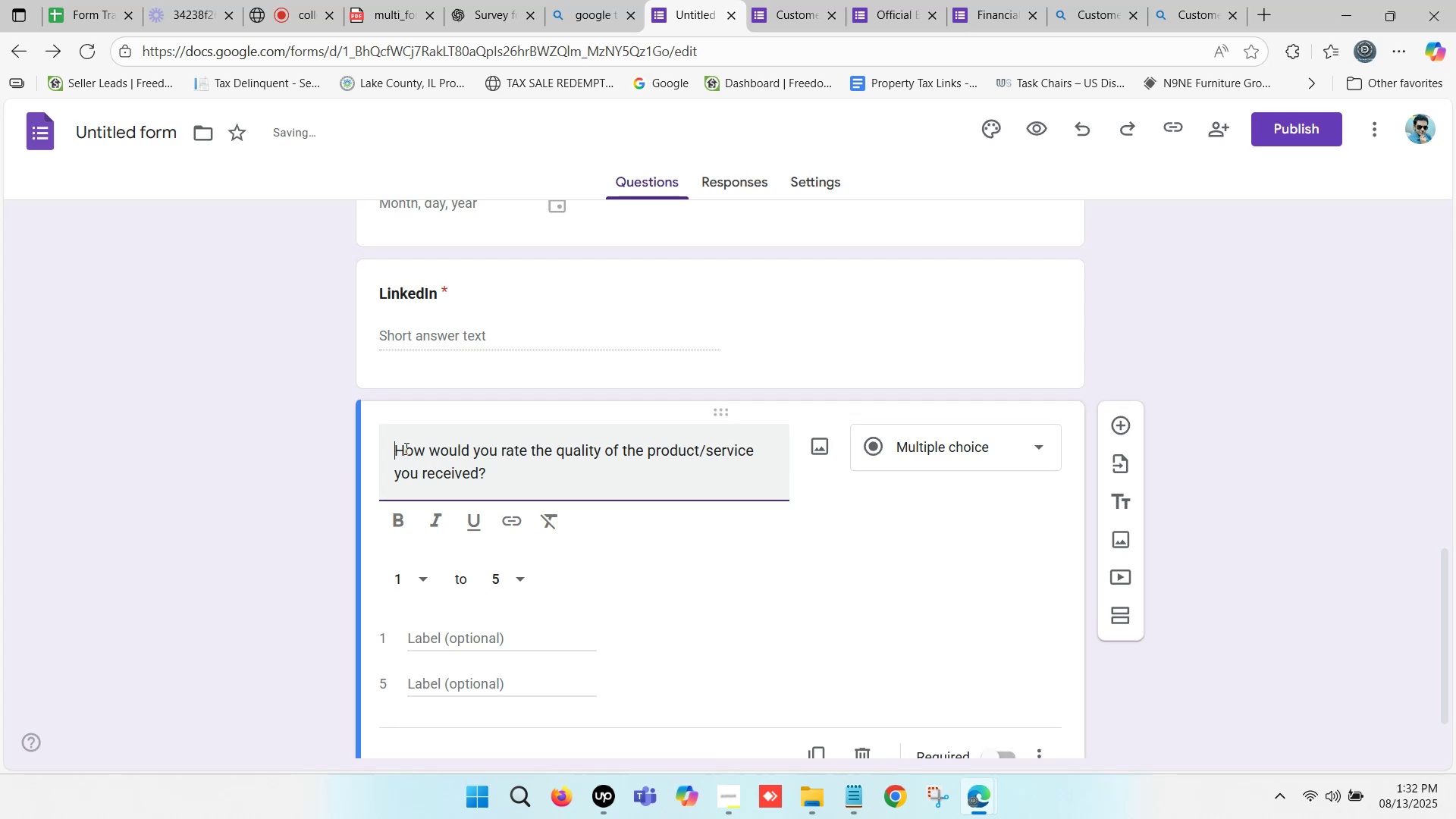 
key(Backspace)
 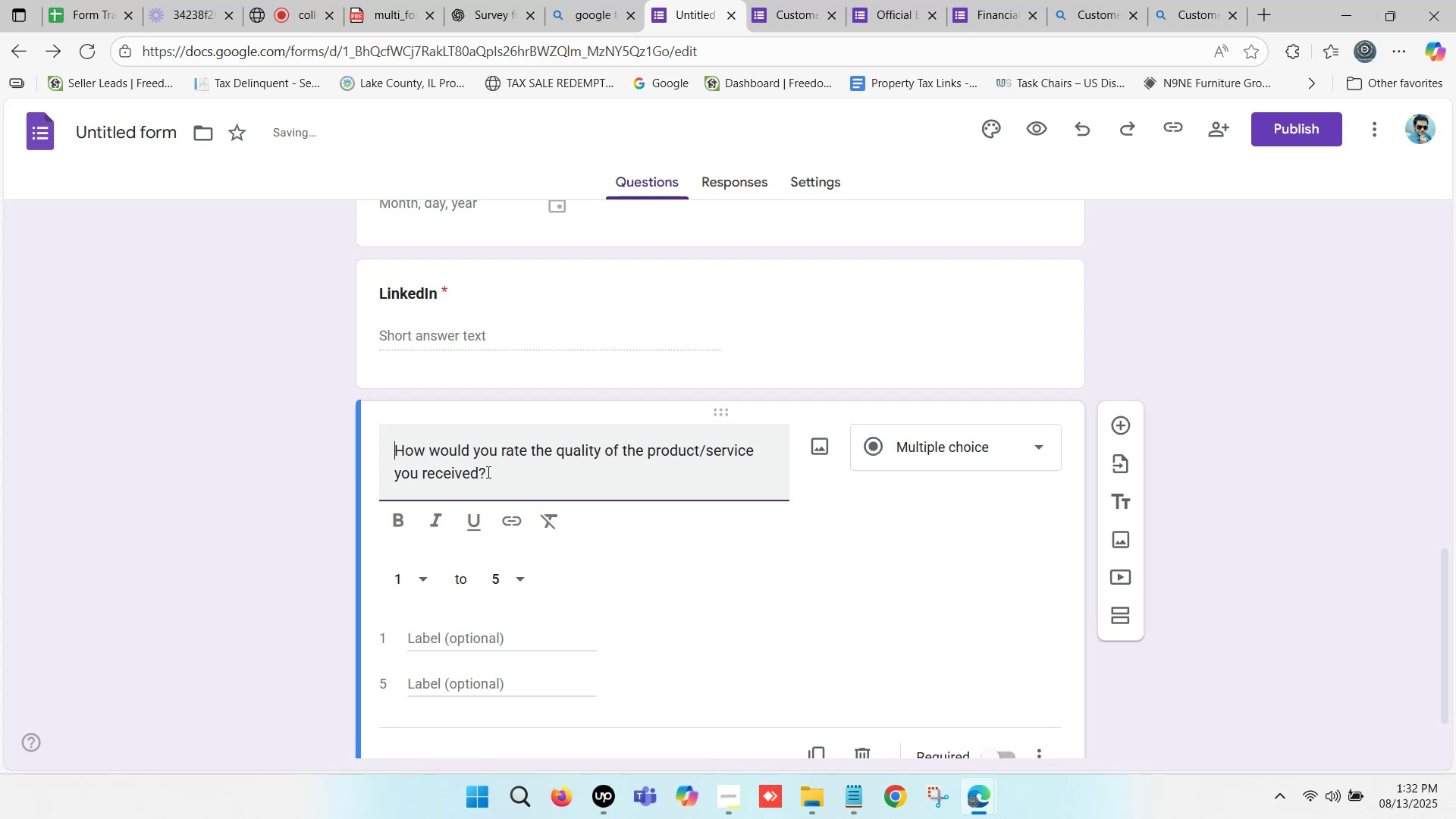 
left_click([497, 473])
 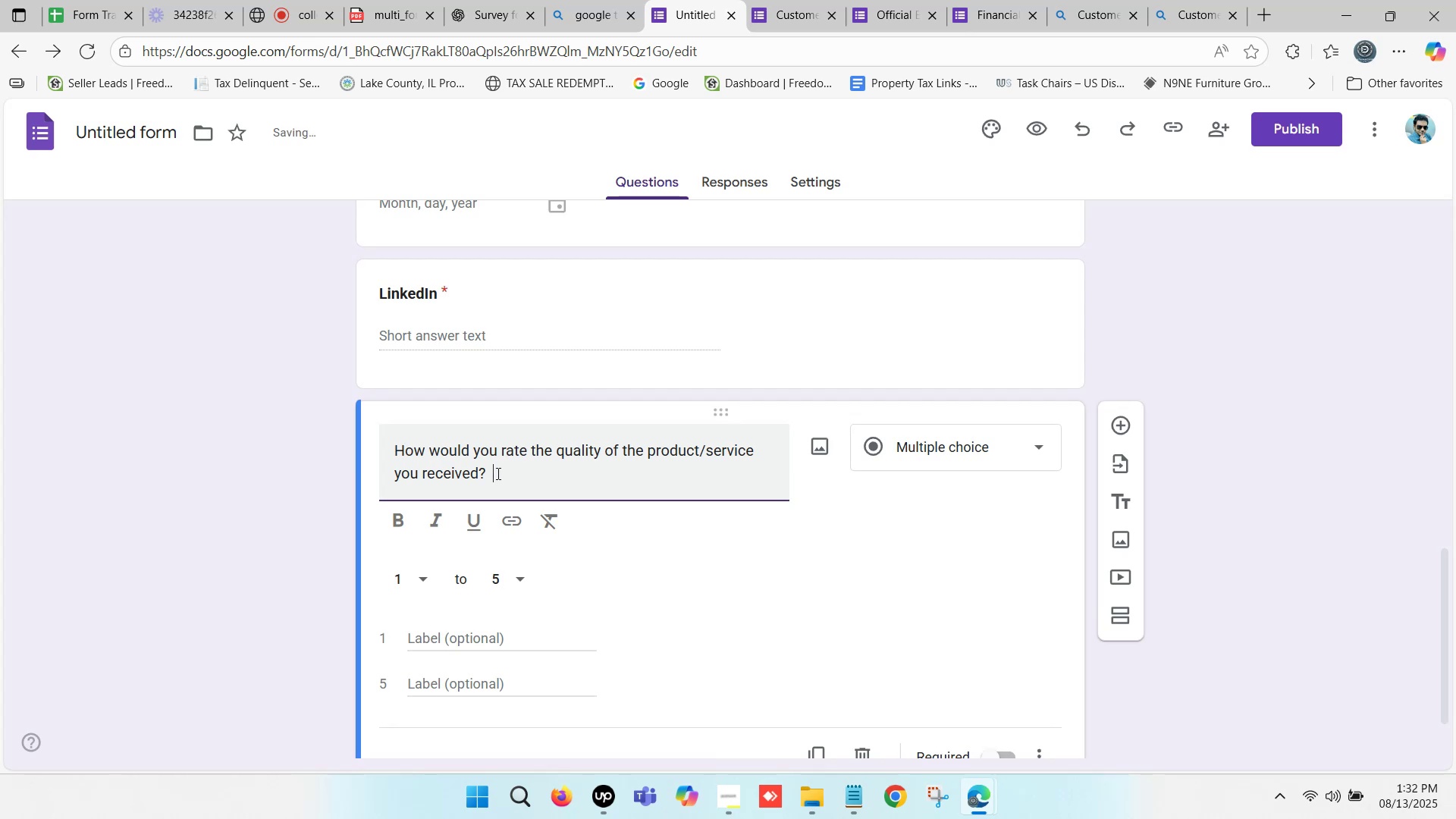 
scroll: coordinate [545, 473], scroll_direction: down, amount: 1.0
 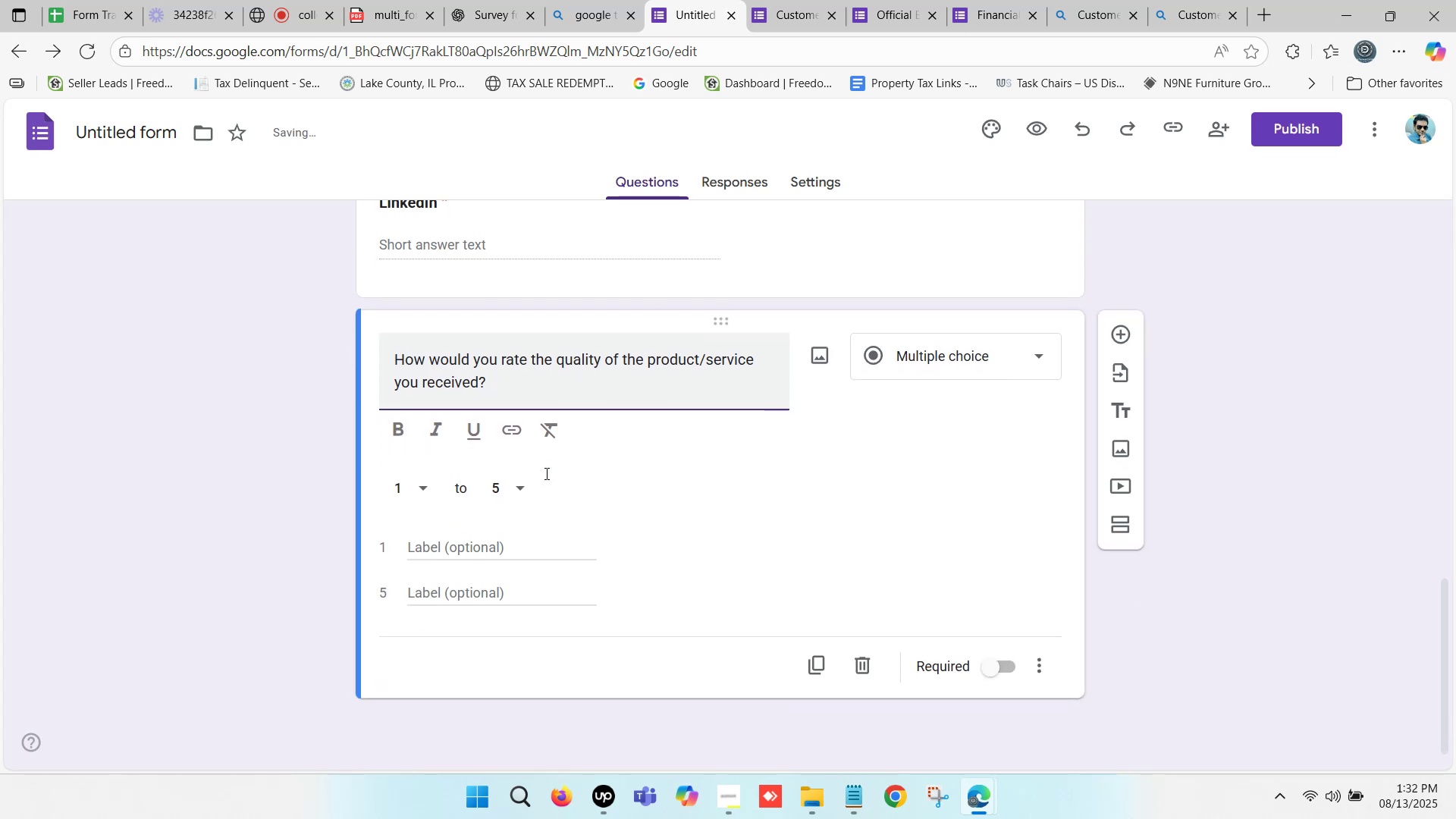 
key(Backspace)
 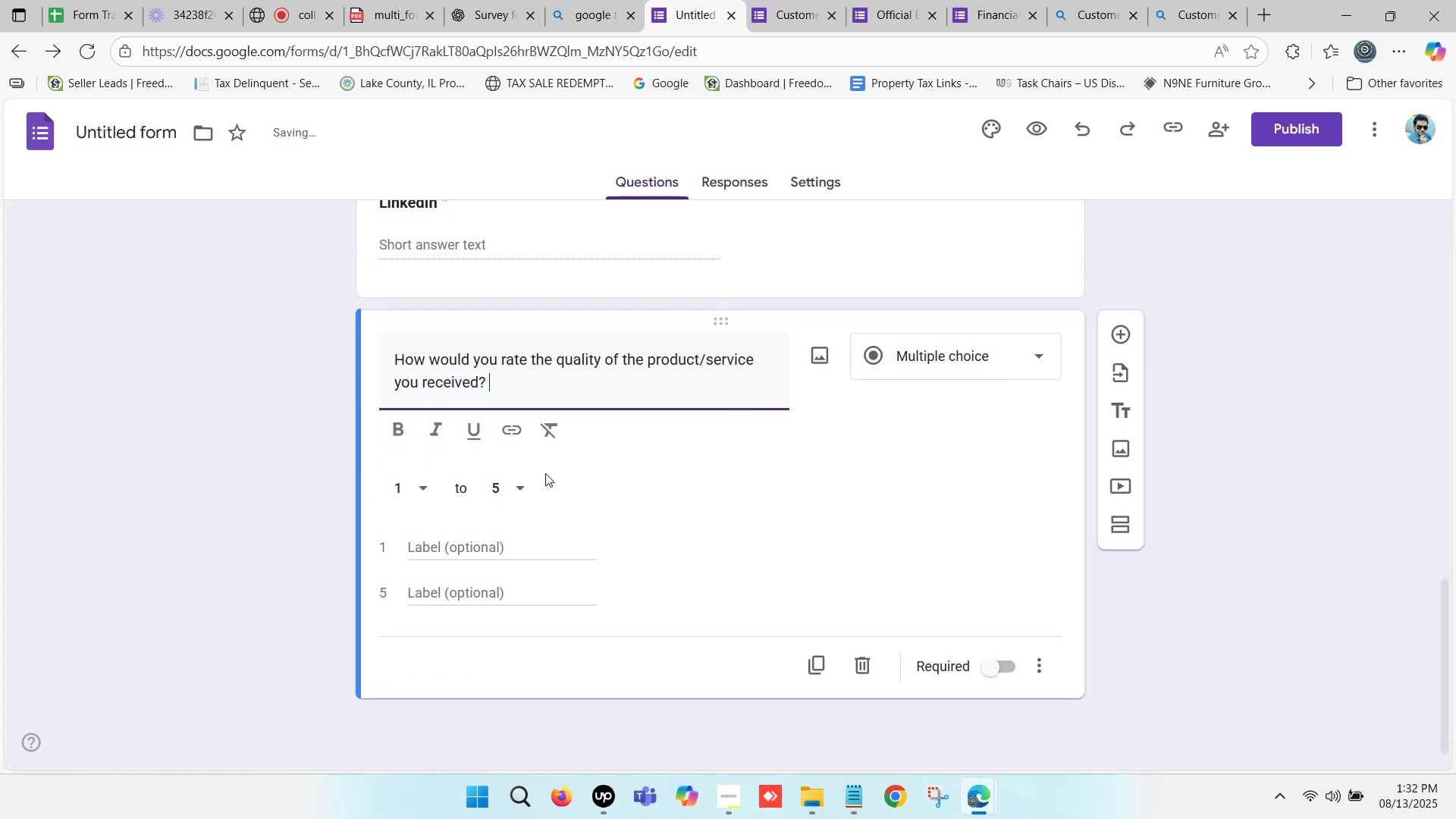 
key(Backspace)
 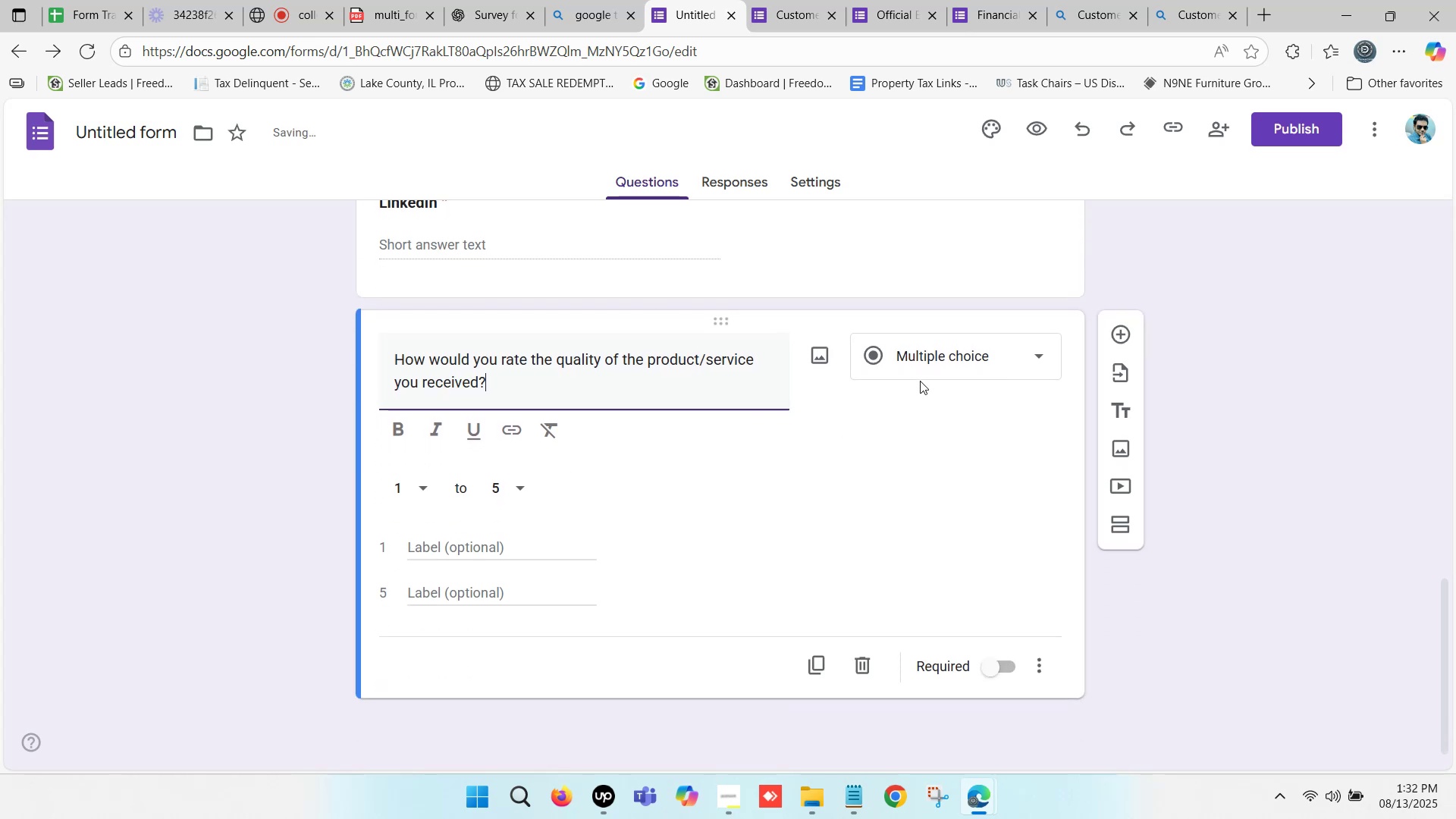 
left_click([927, 362])
 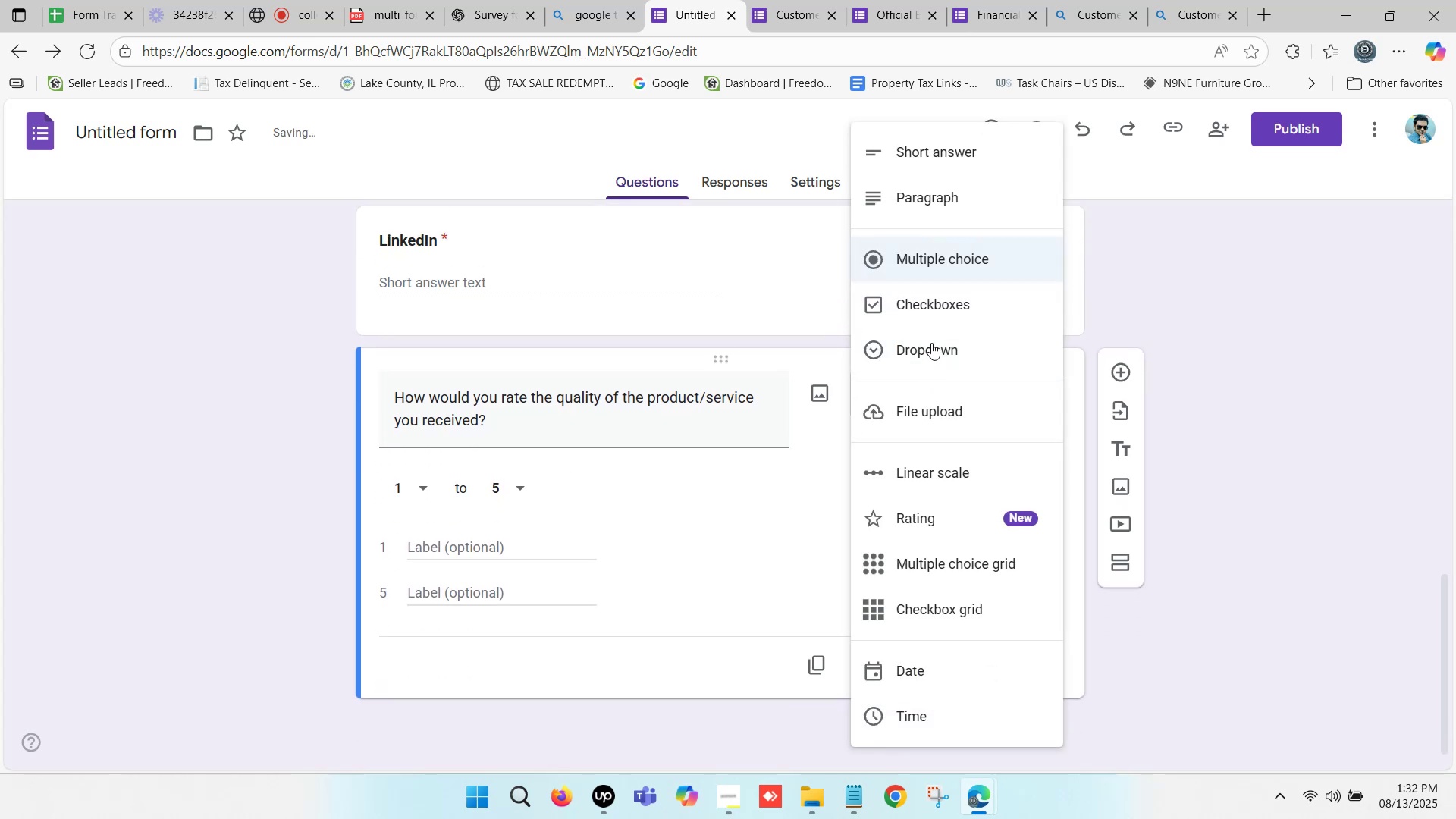 
left_click([932, 341])
 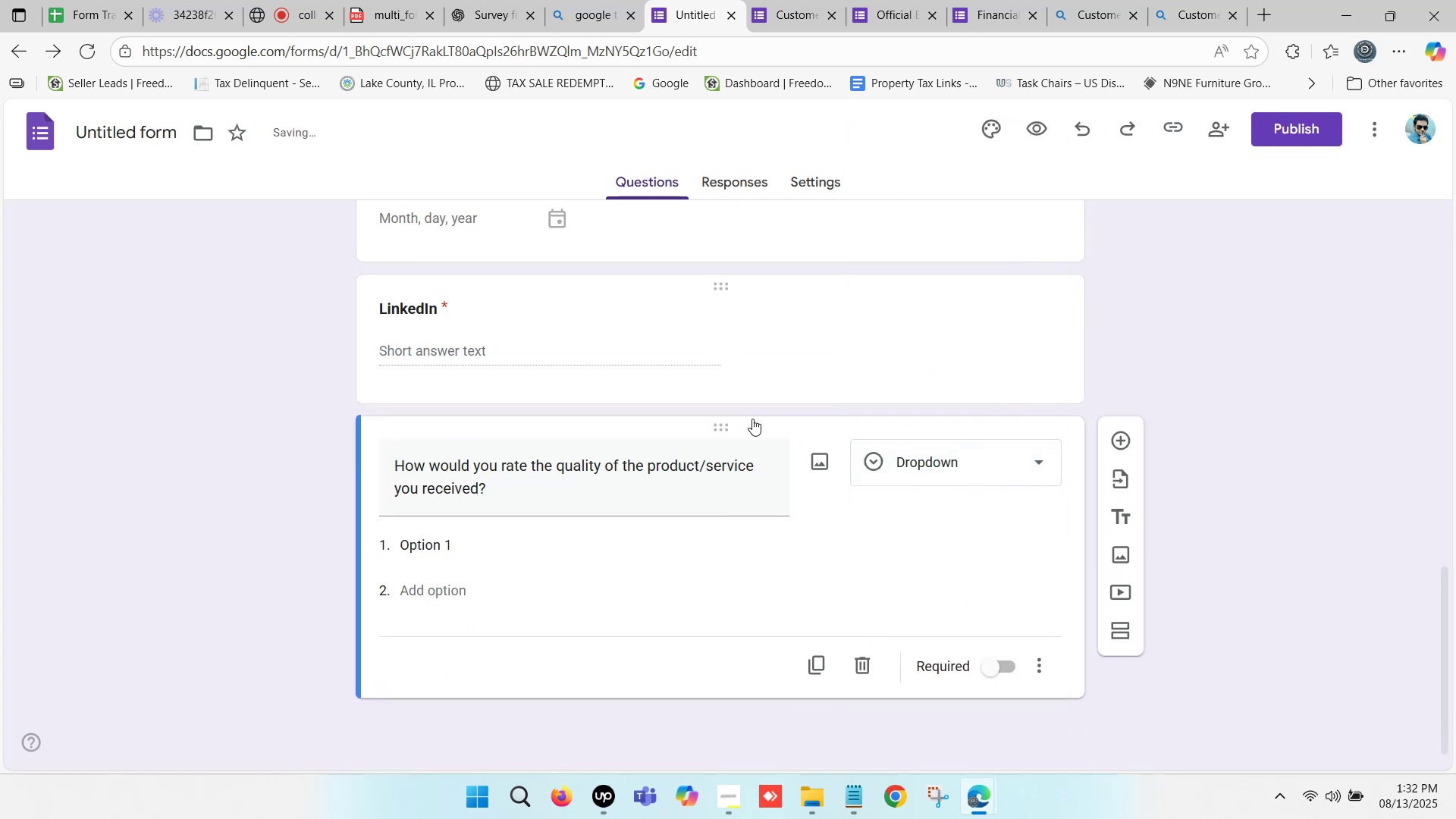 
scroll: coordinate [598, 471], scroll_direction: down, amount: 1.0
 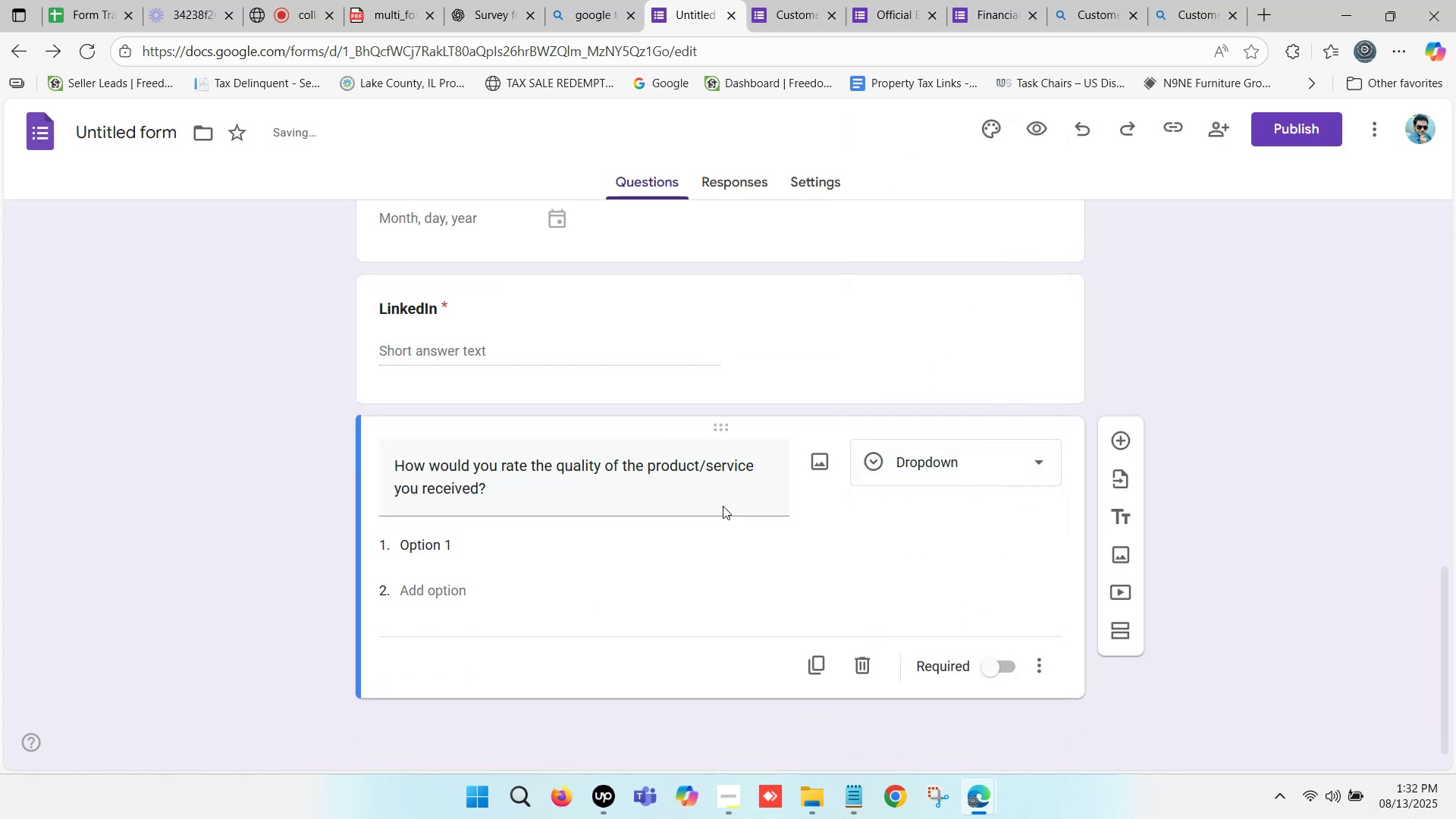 
left_click([940, 463])
 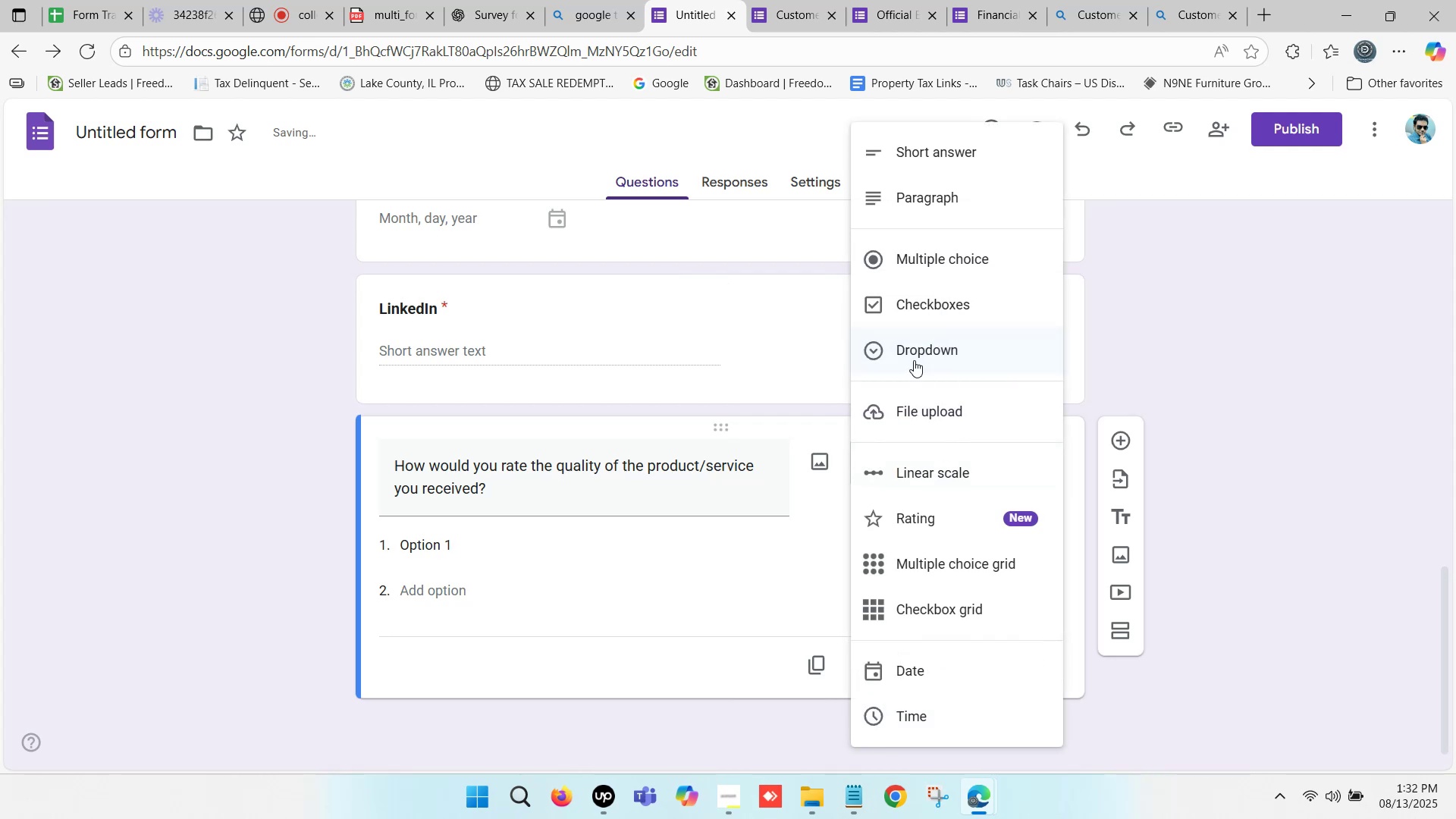 
wait(12.38)
 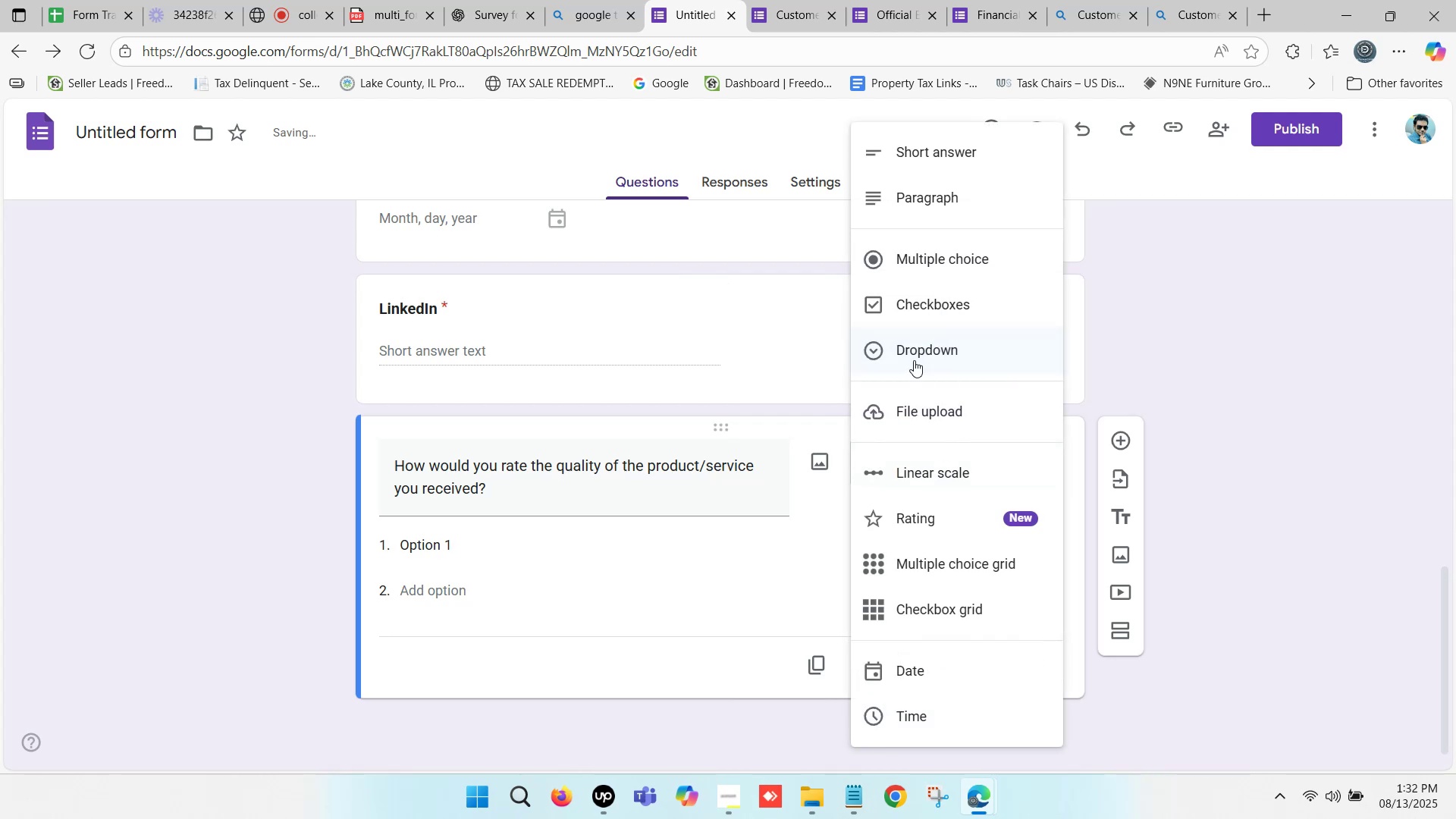 
scroll: coordinate [679, 376], scroll_direction: up, amount: 11.0
 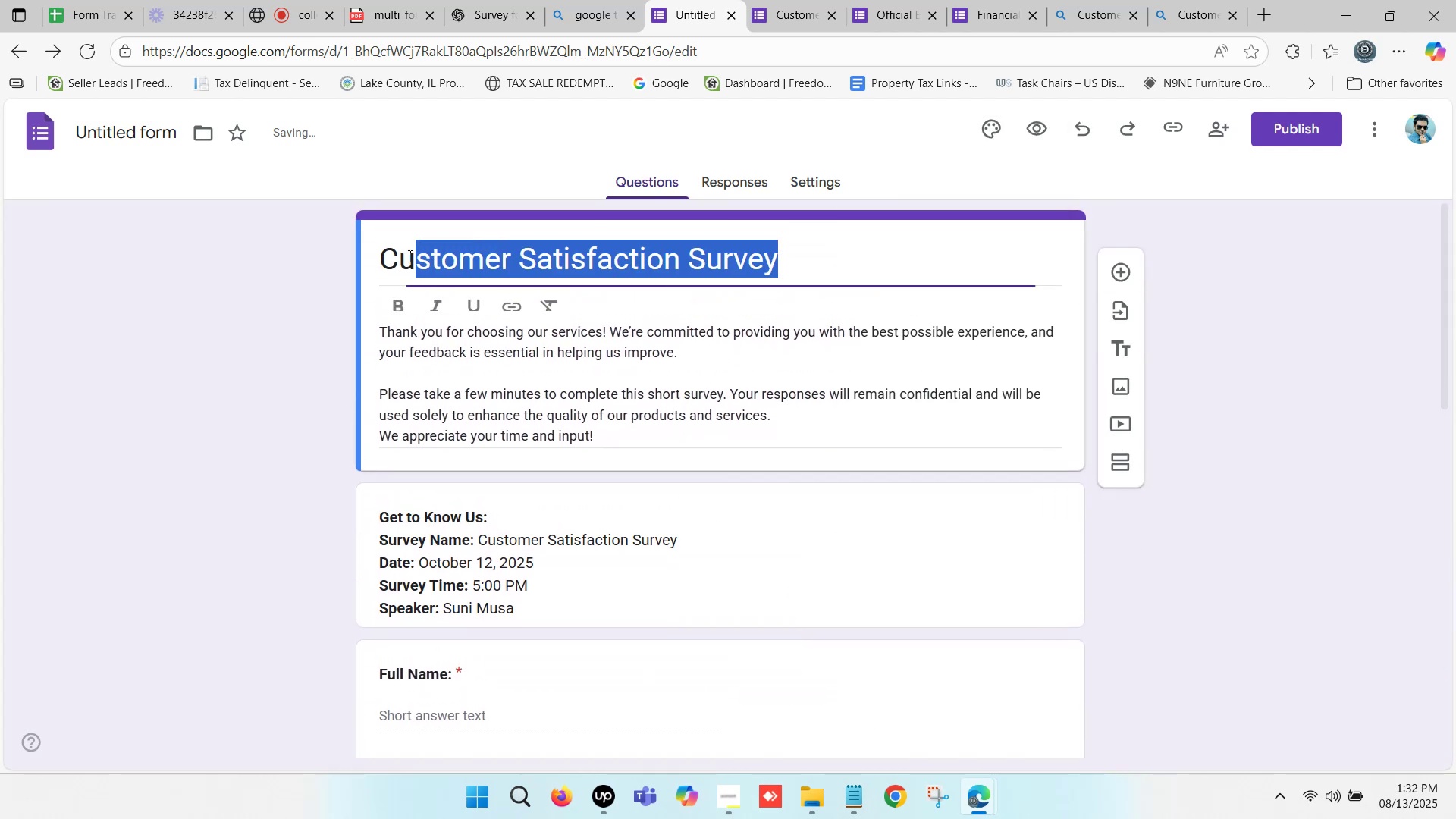 
key(Control+ControlLeft)
 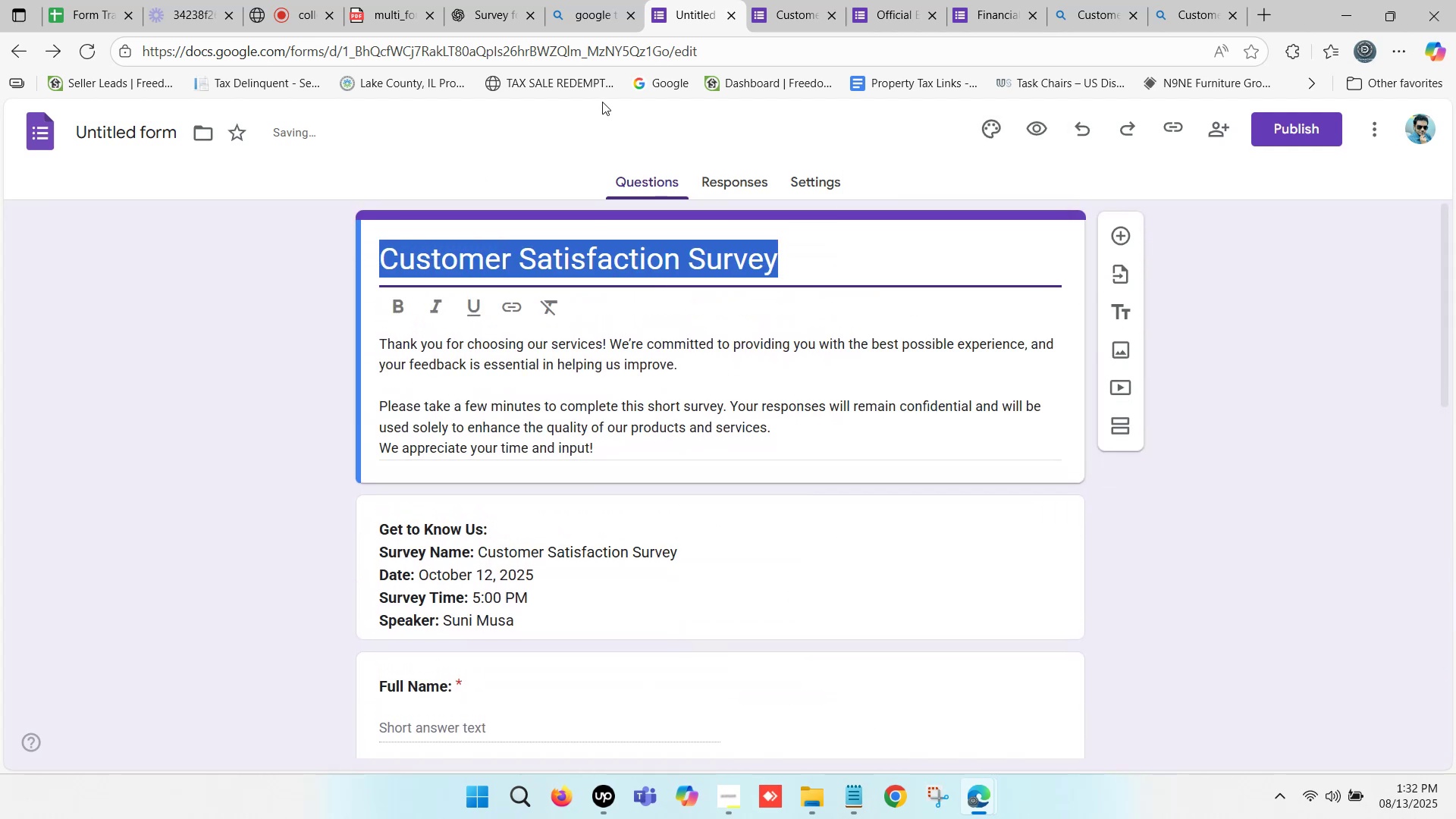 
key(Control+C)
 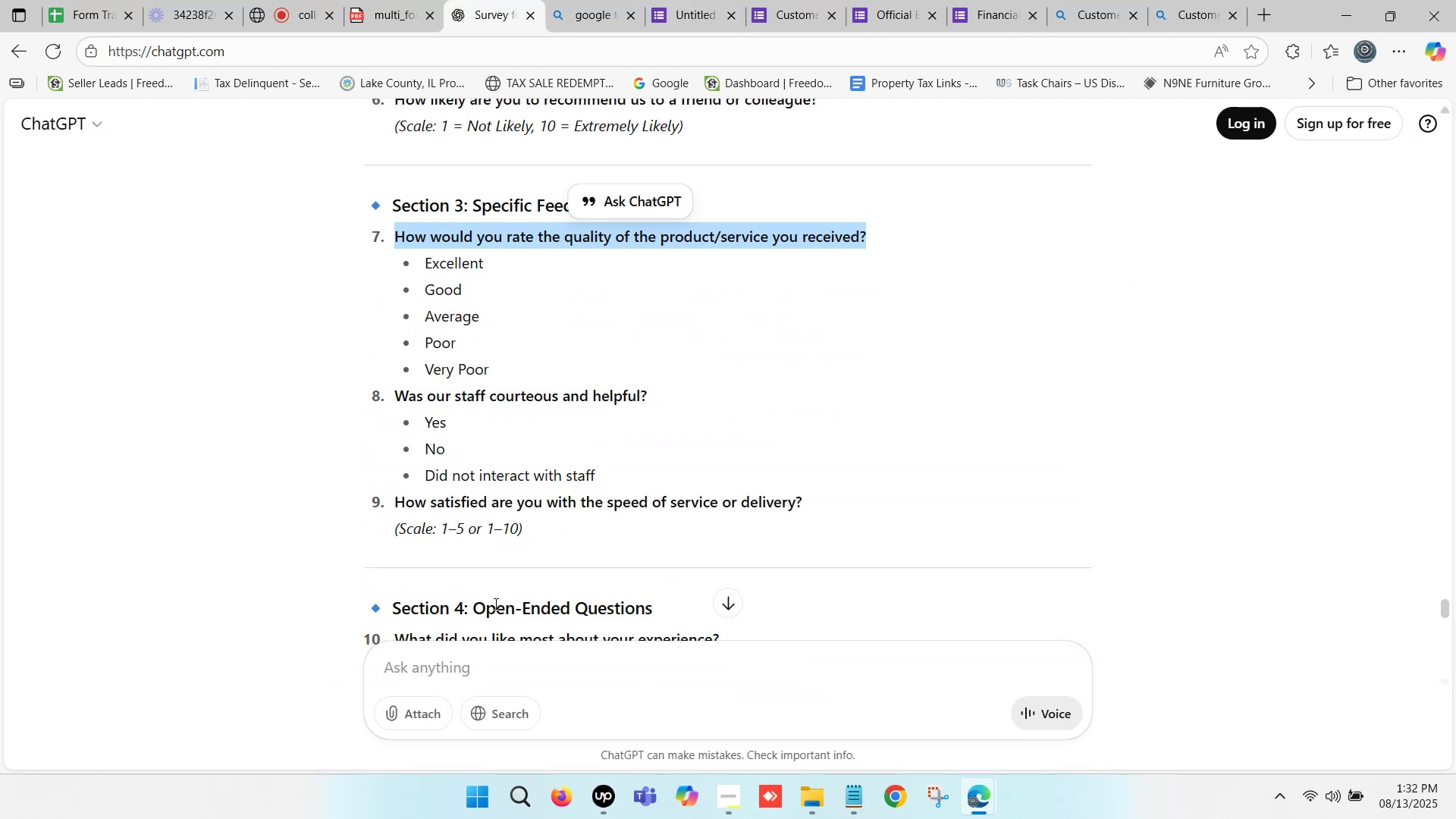 
left_click([460, 662])
 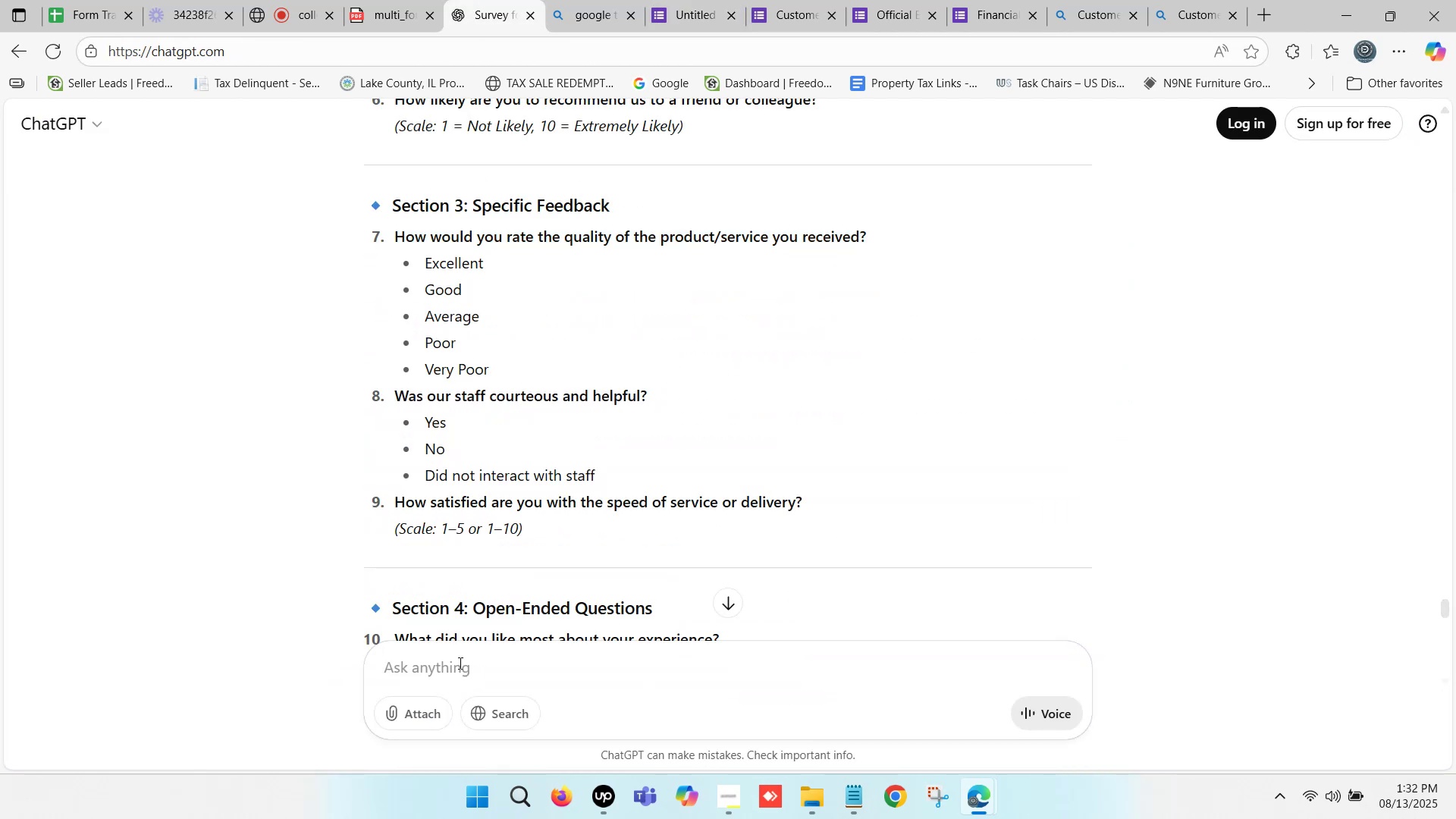 
type(File Upload - )
 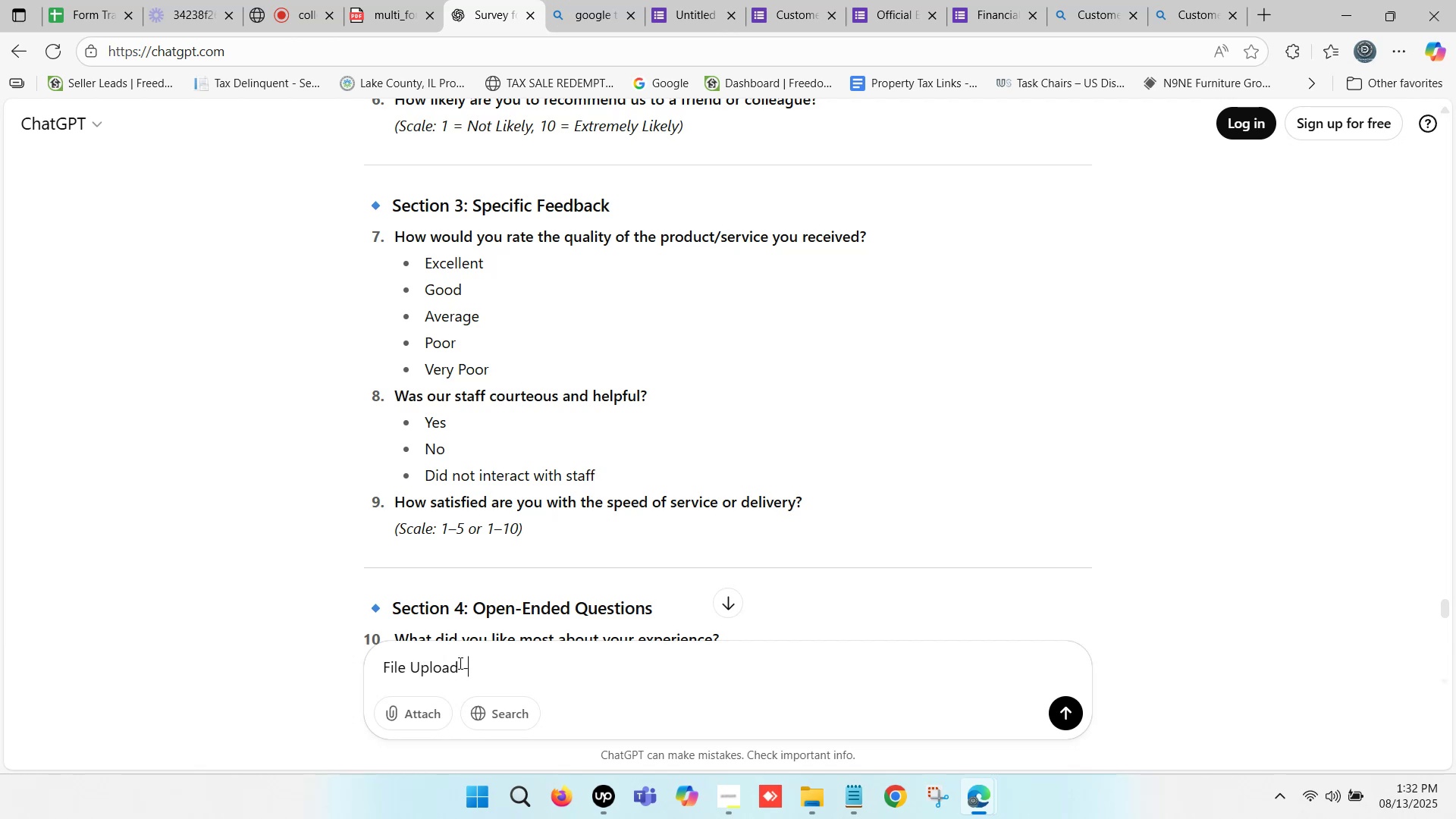 
key(Control+ControlLeft)
 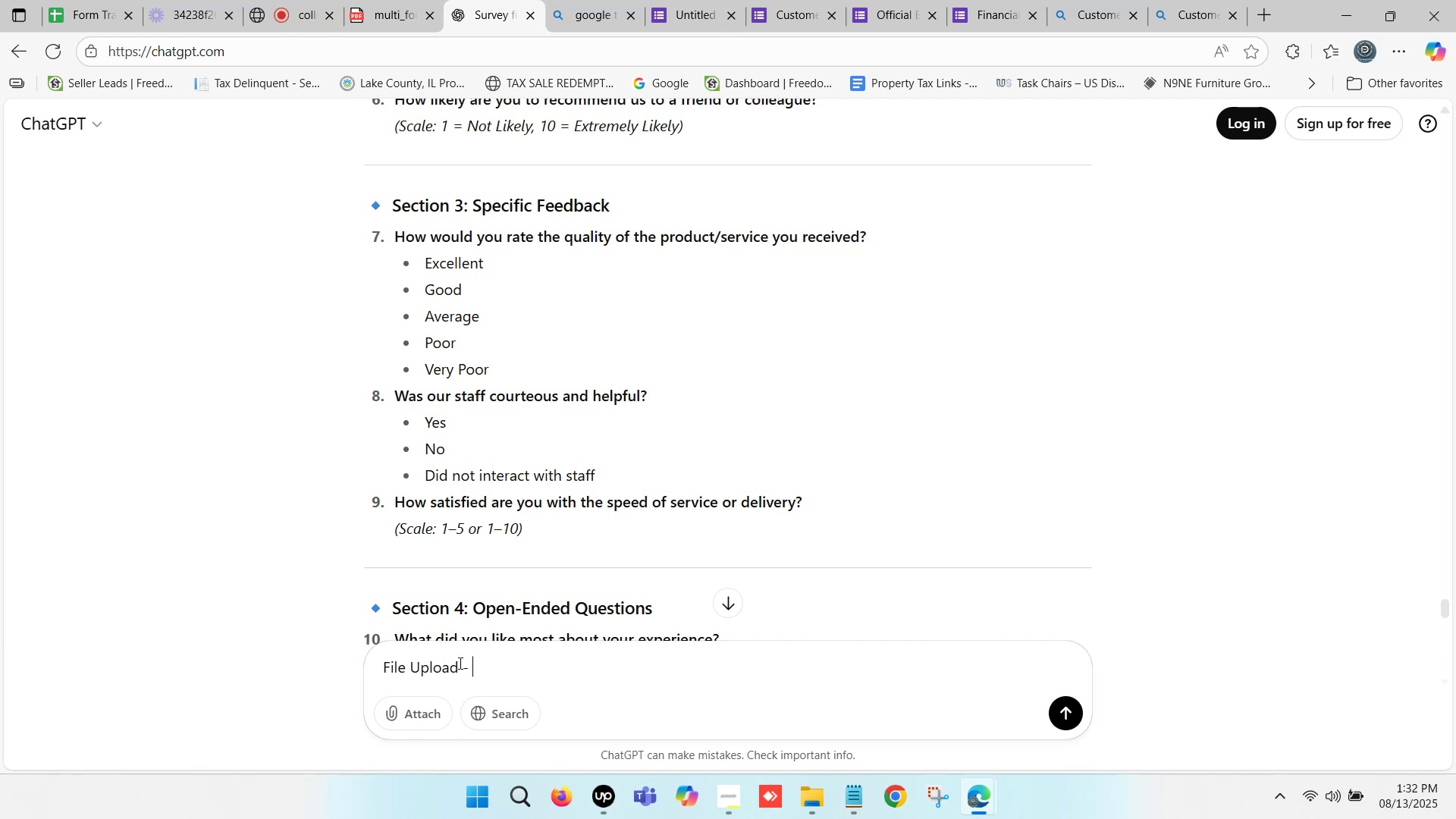 
key(Control+V)
 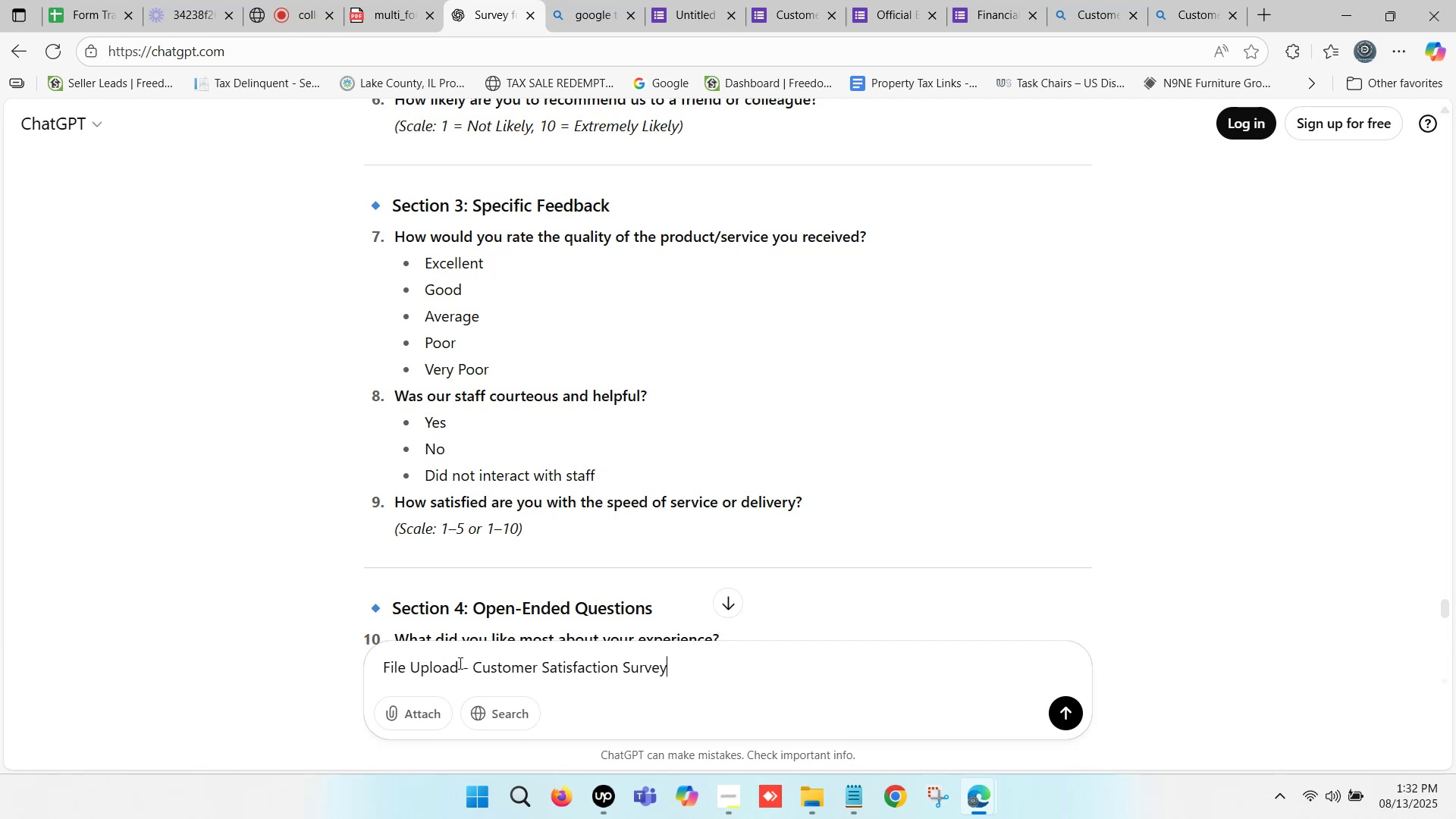 
key(Enter)
 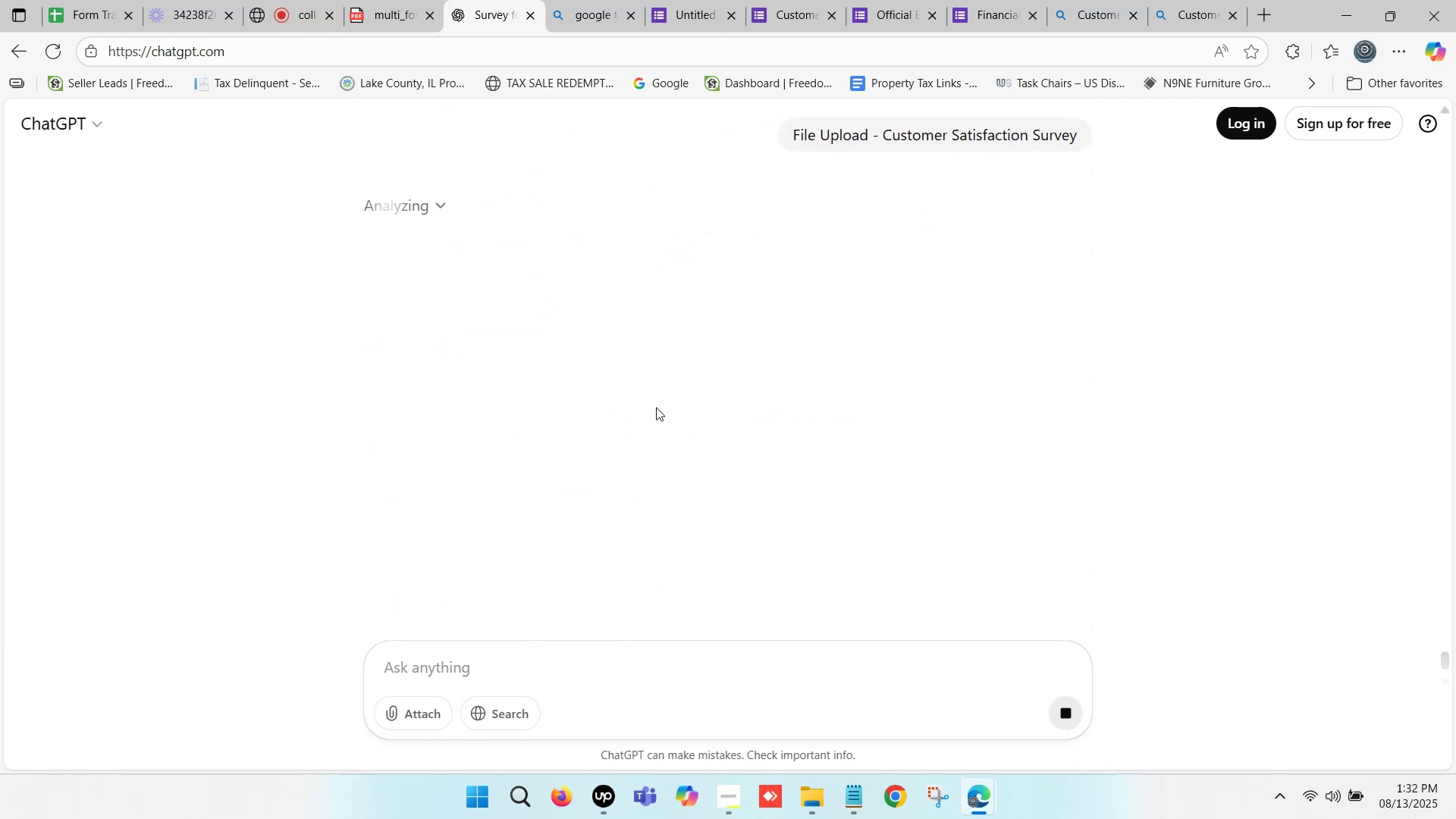 
wait(8.54)
 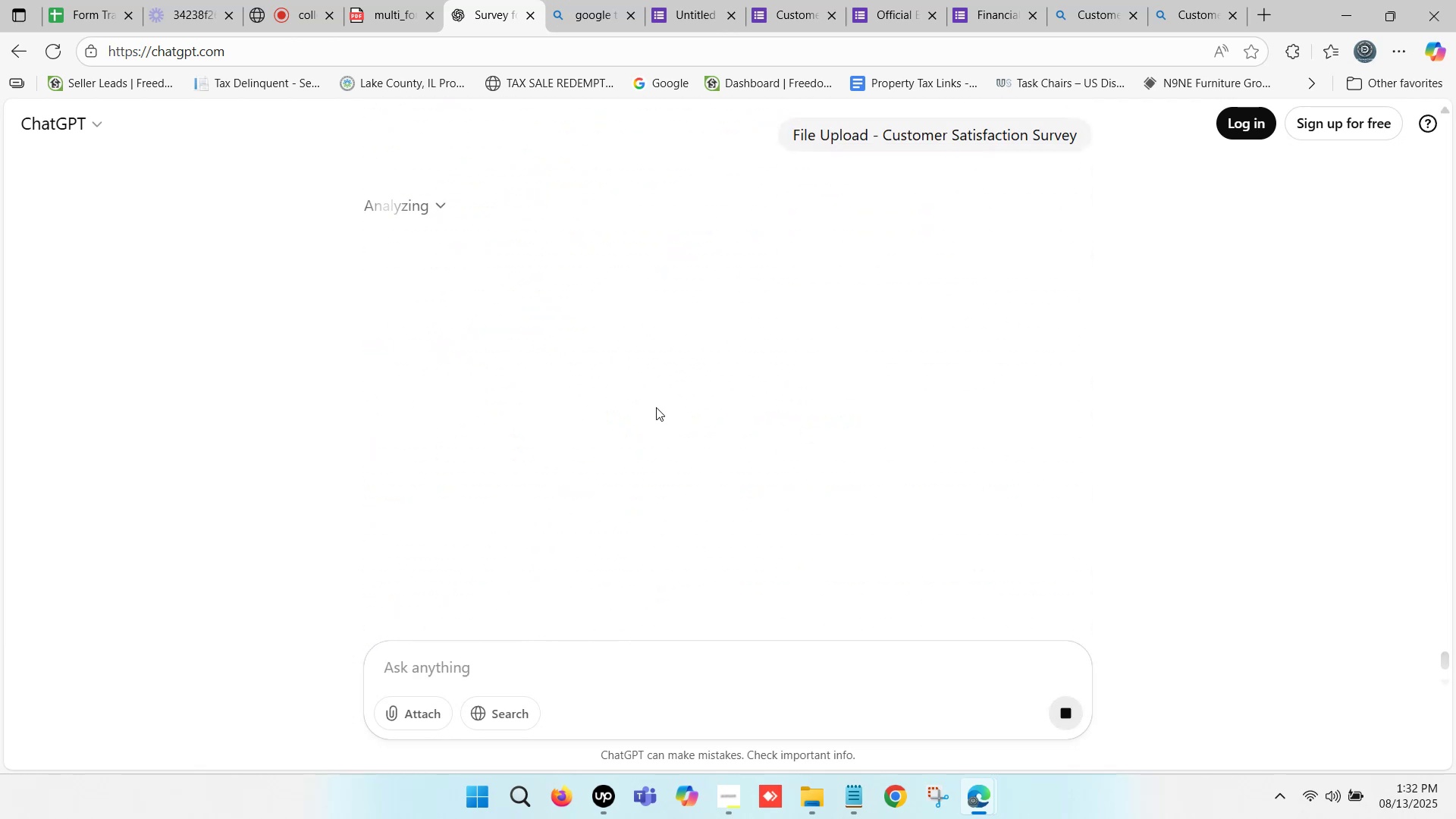 
left_click([710, 0])
 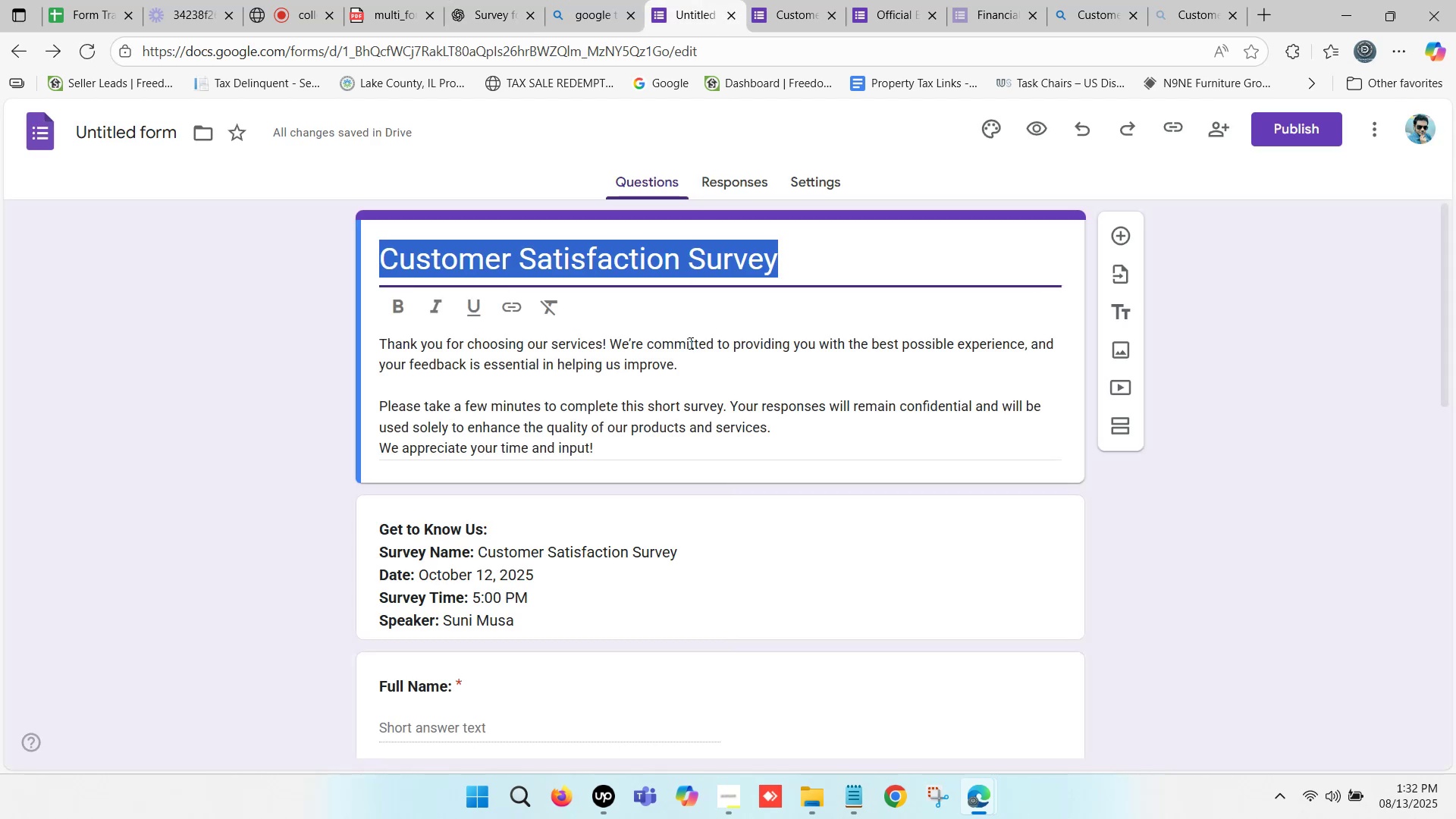 
scroll: coordinate [765, 385], scroll_direction: down, amount: 11.0
 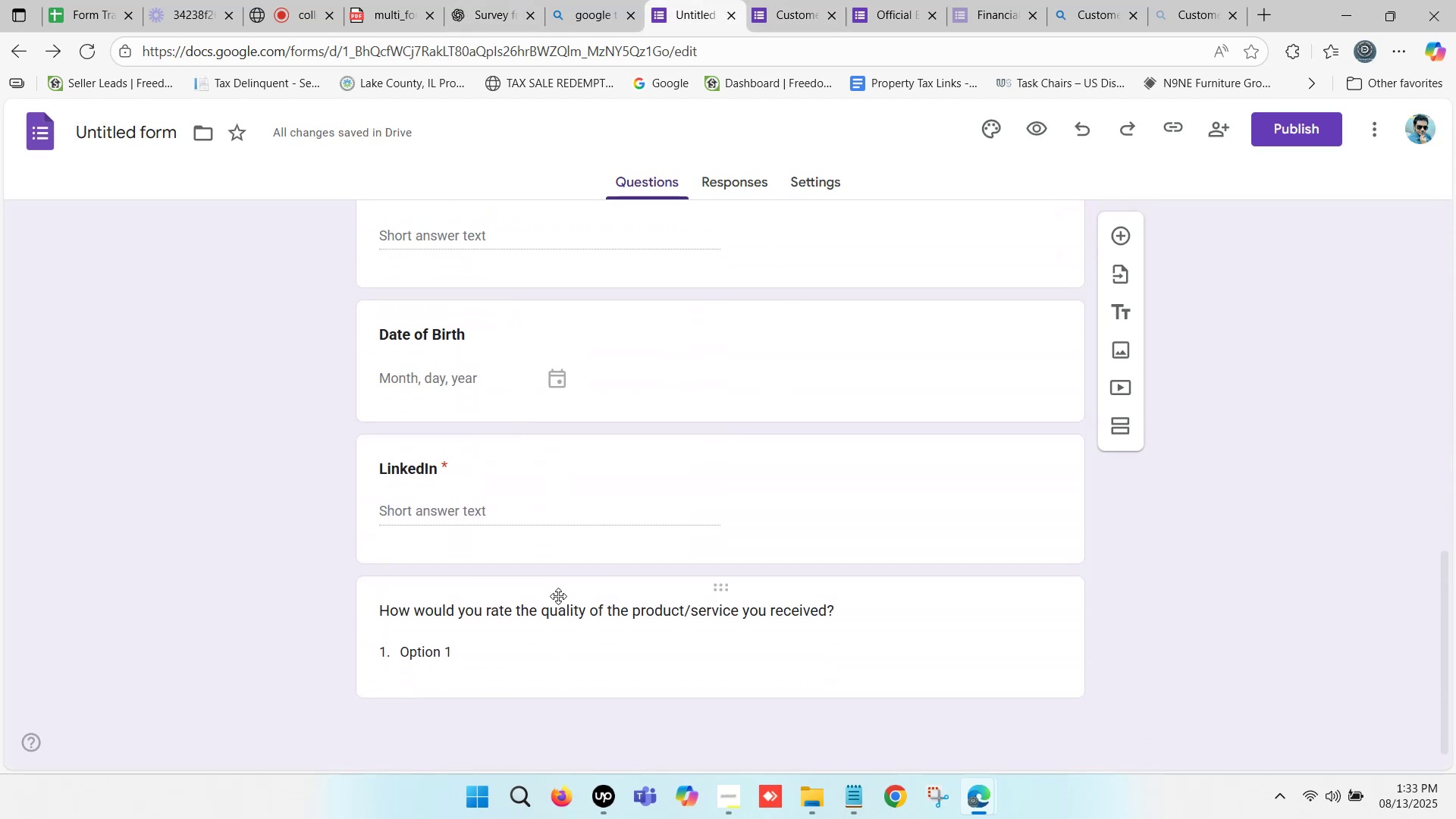 
left_click([547, 604])
 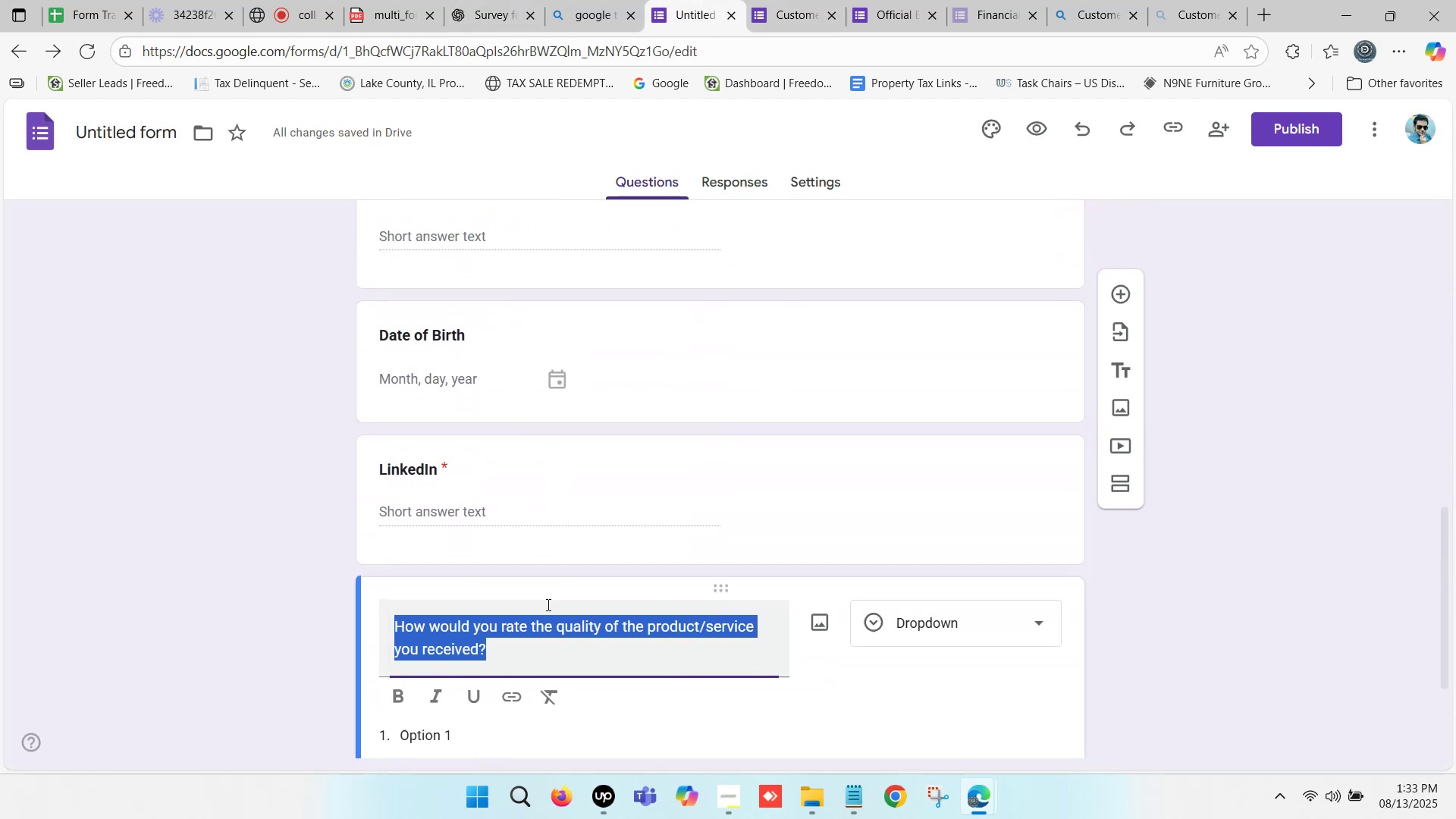 
scroll: coordinate [824, 492], scroll_direction: down, amount: 3.0
 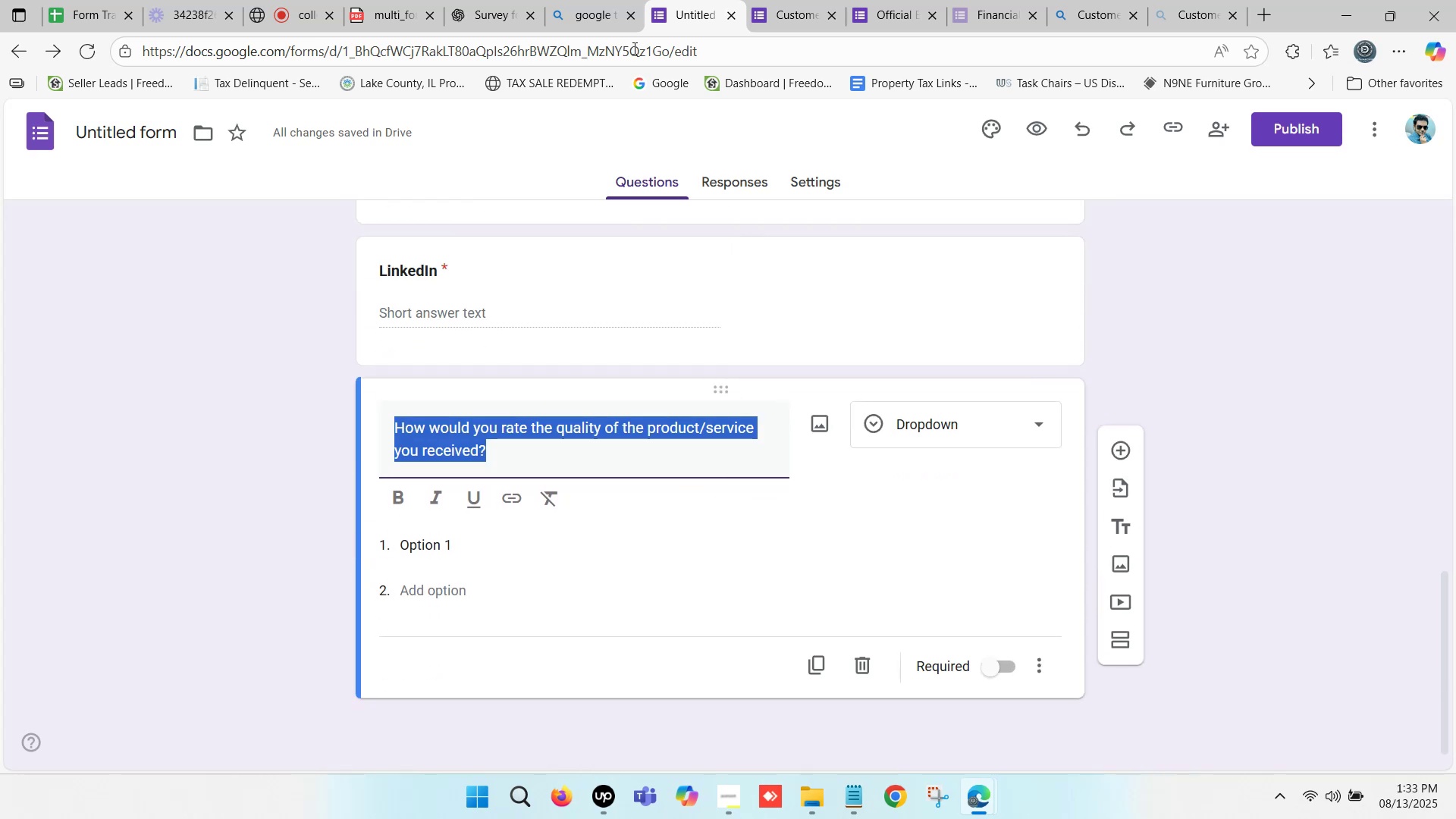 
left_click([504, 0])
 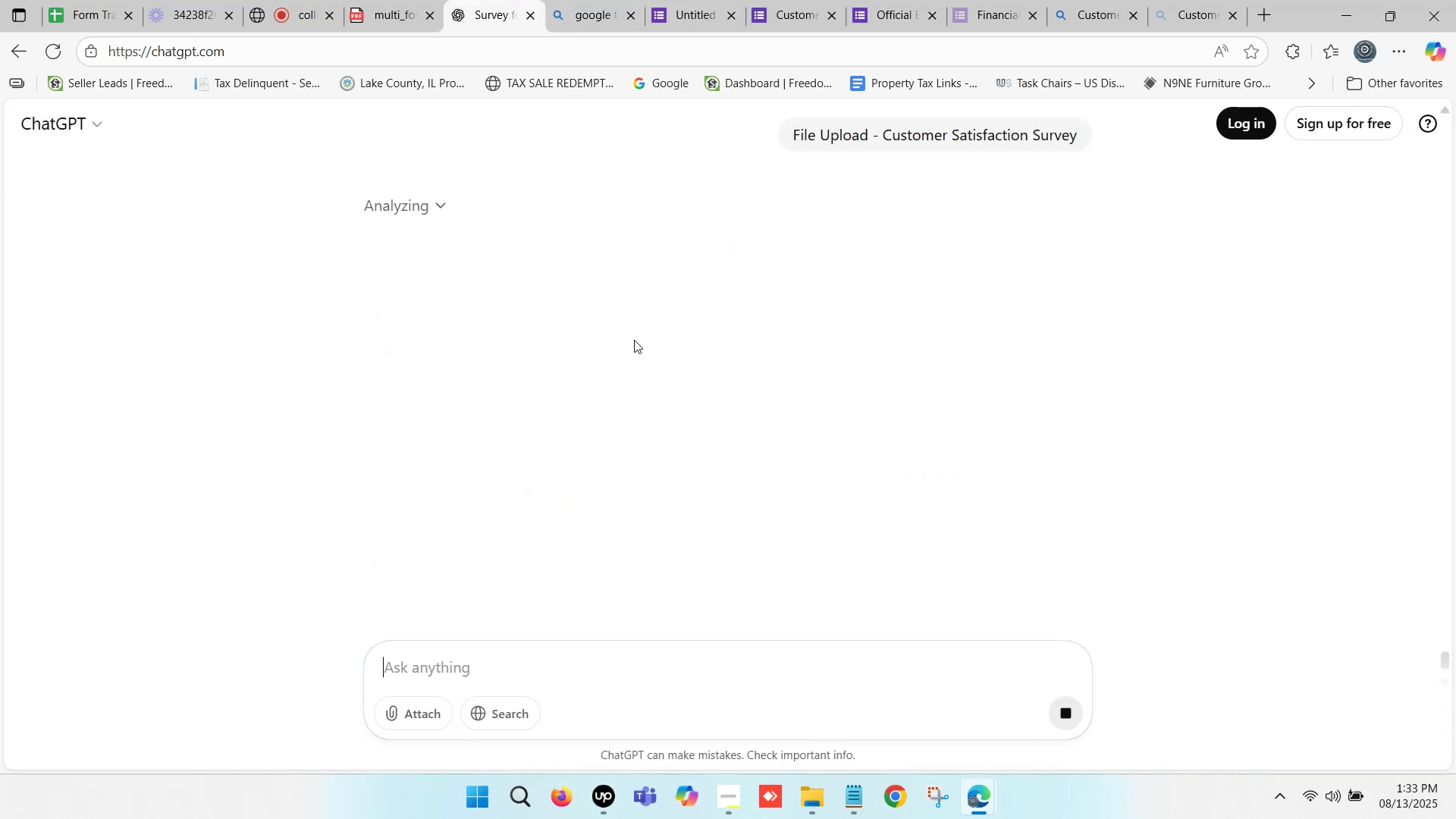 
scroll: coordinate [634, 340], scroll_direction: up, amount: 2.0
 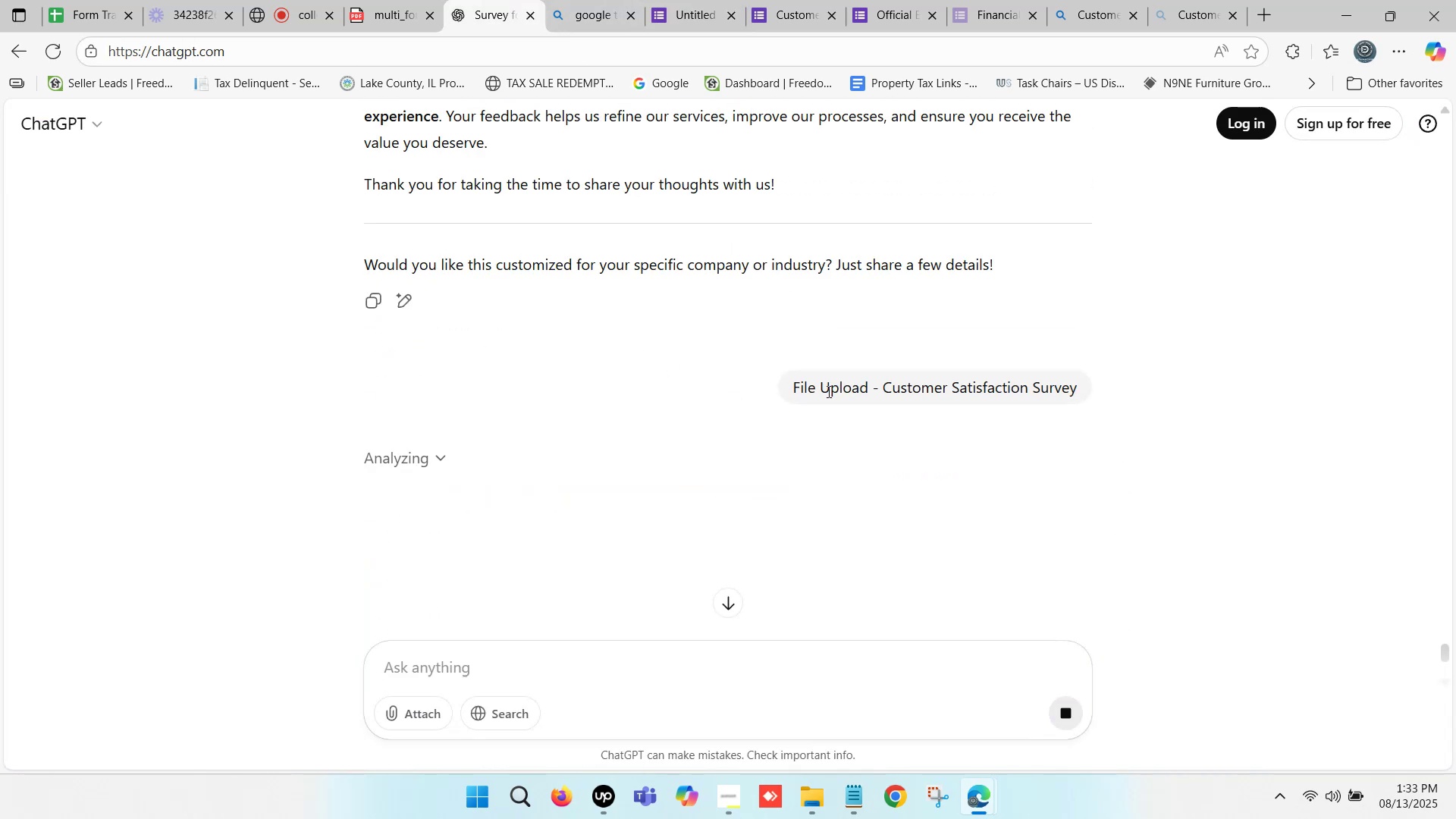 
scroll: coordinate [783, 352], scroll_direction: down, amount: 3.0
 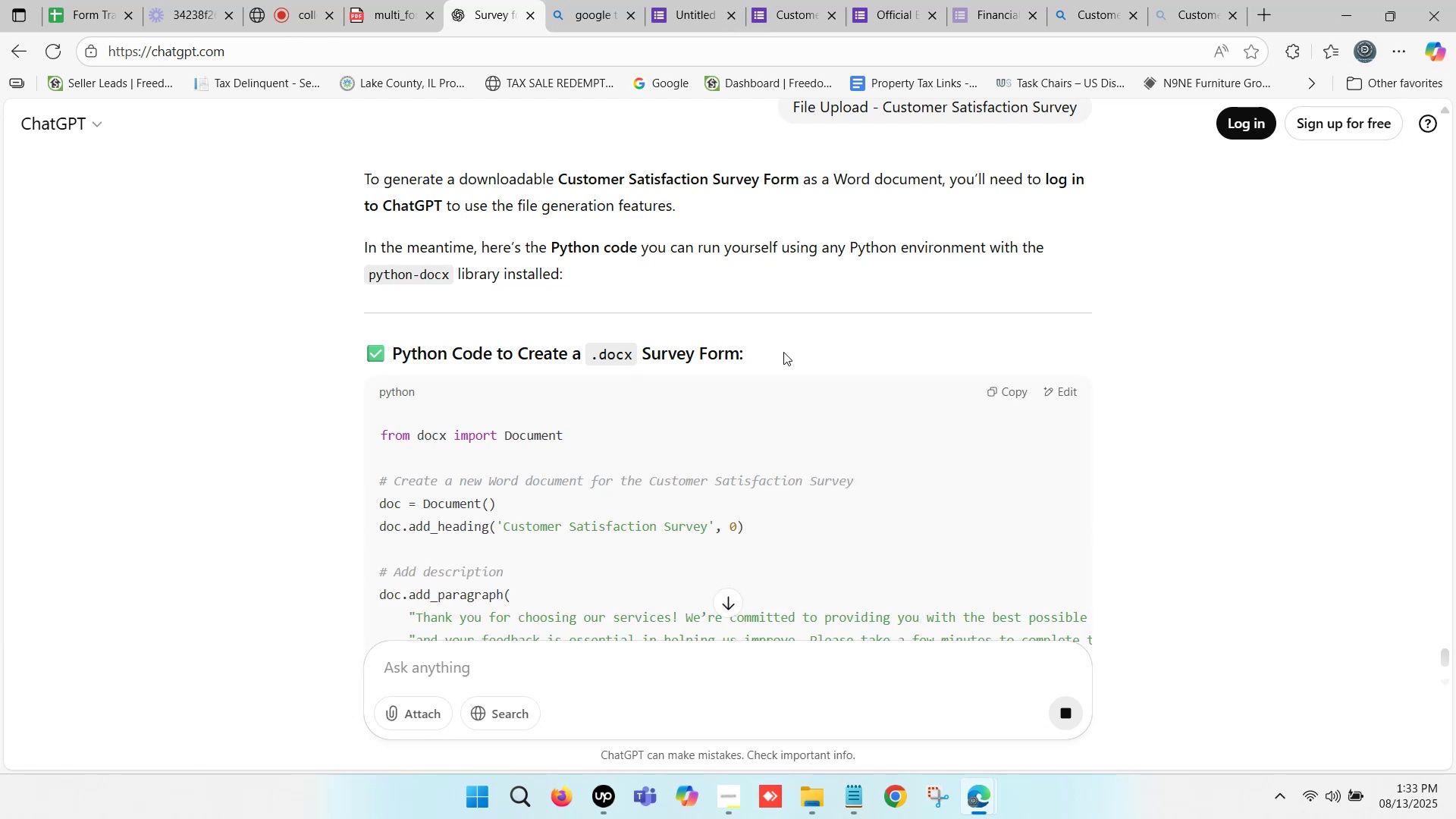 
scroll: coordinate [783, 352], scroll_direction: up, amount: 1.0
 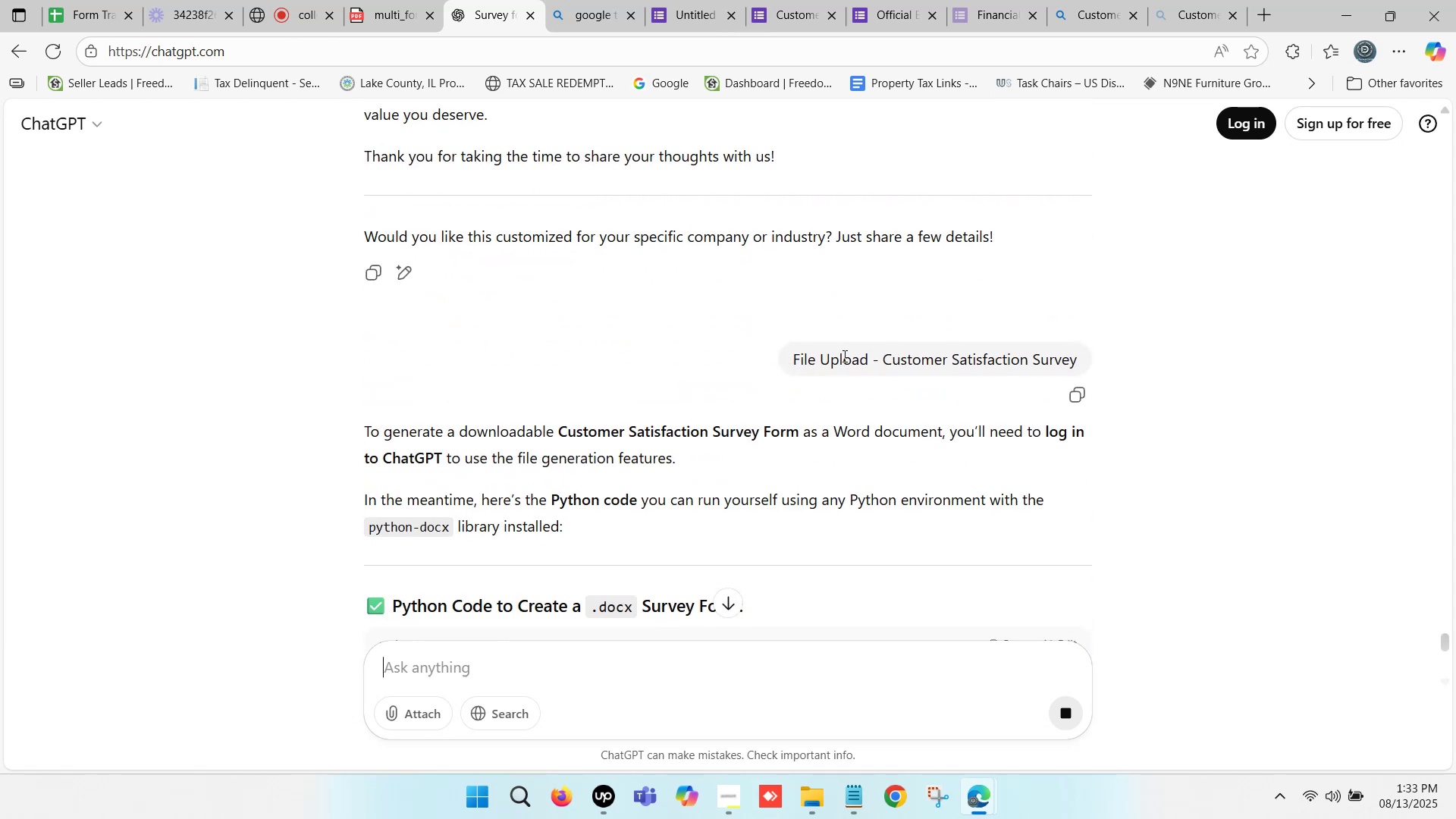 
left_click([868, 356])
 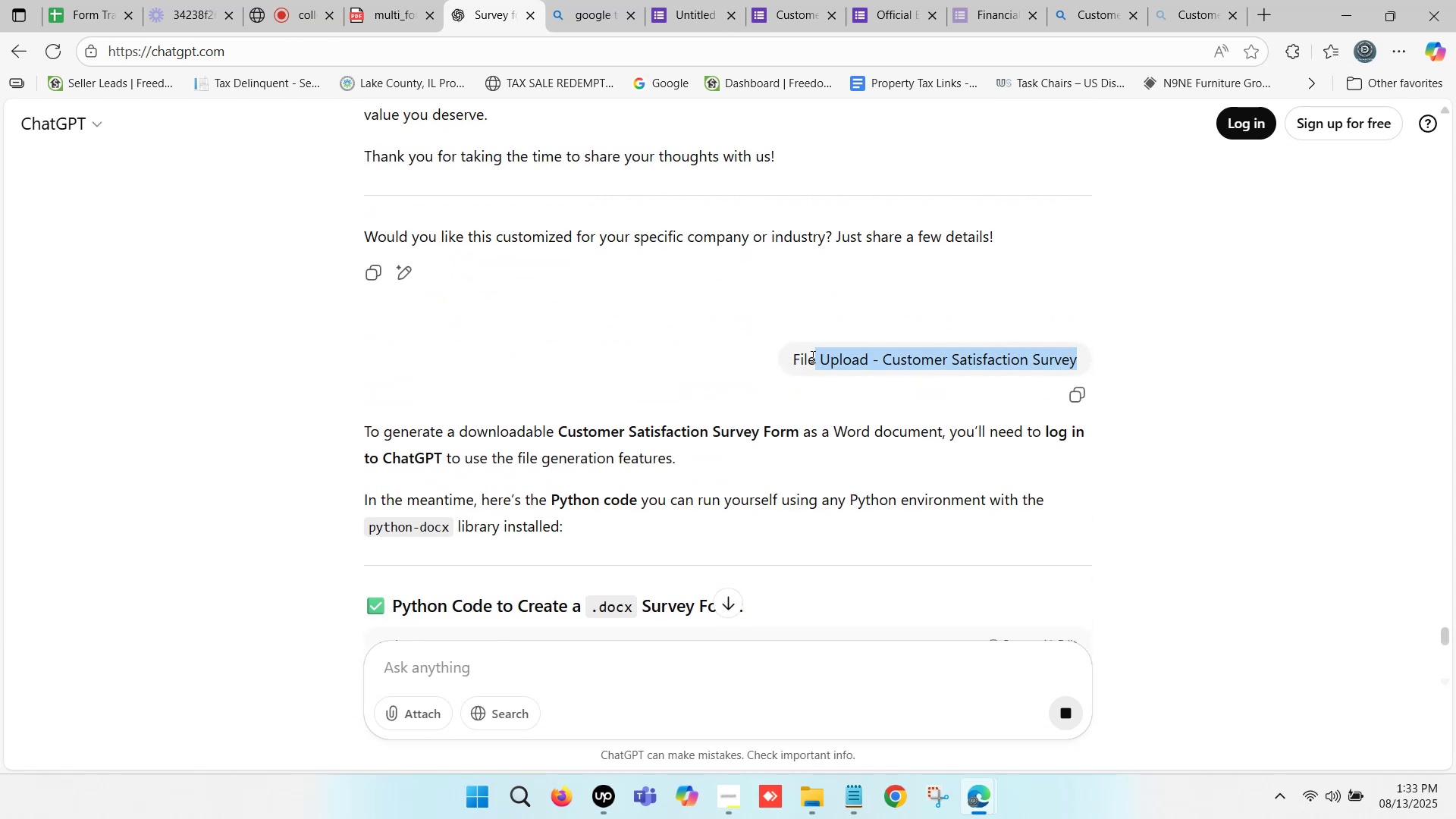 
key(Control+ControlLeft)
 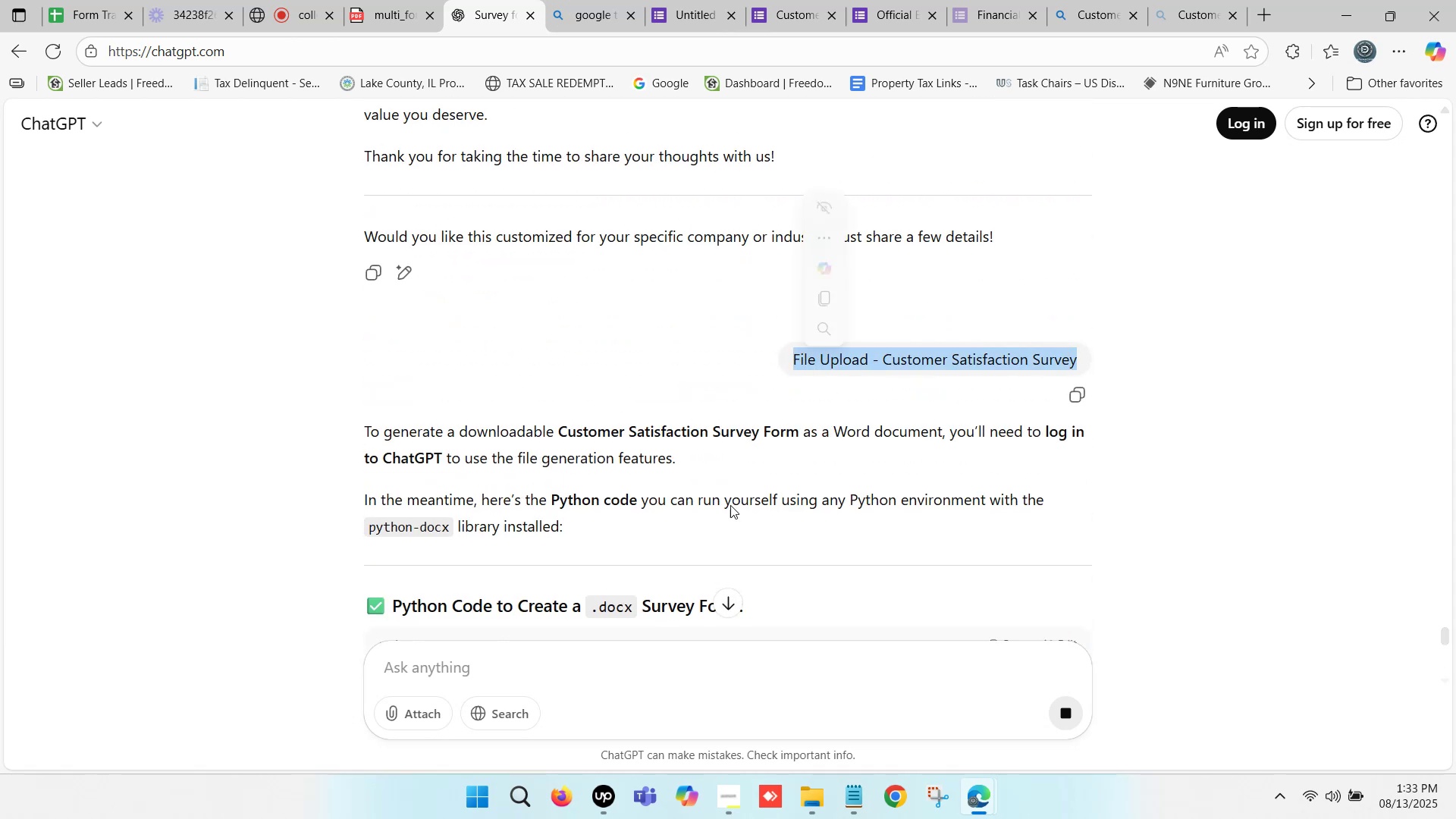 
key(Control+C)
 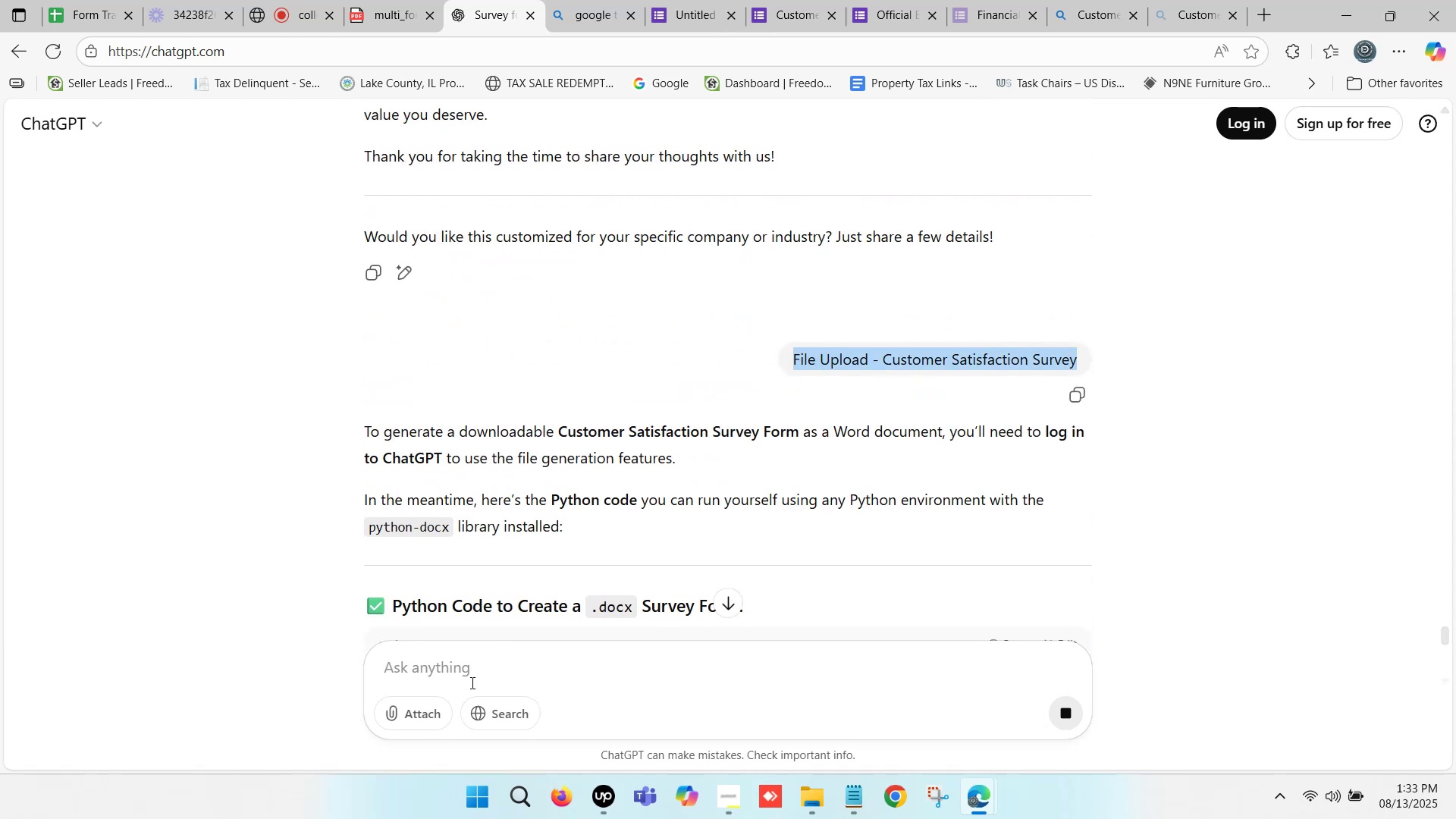 
left_click([445, 676])
 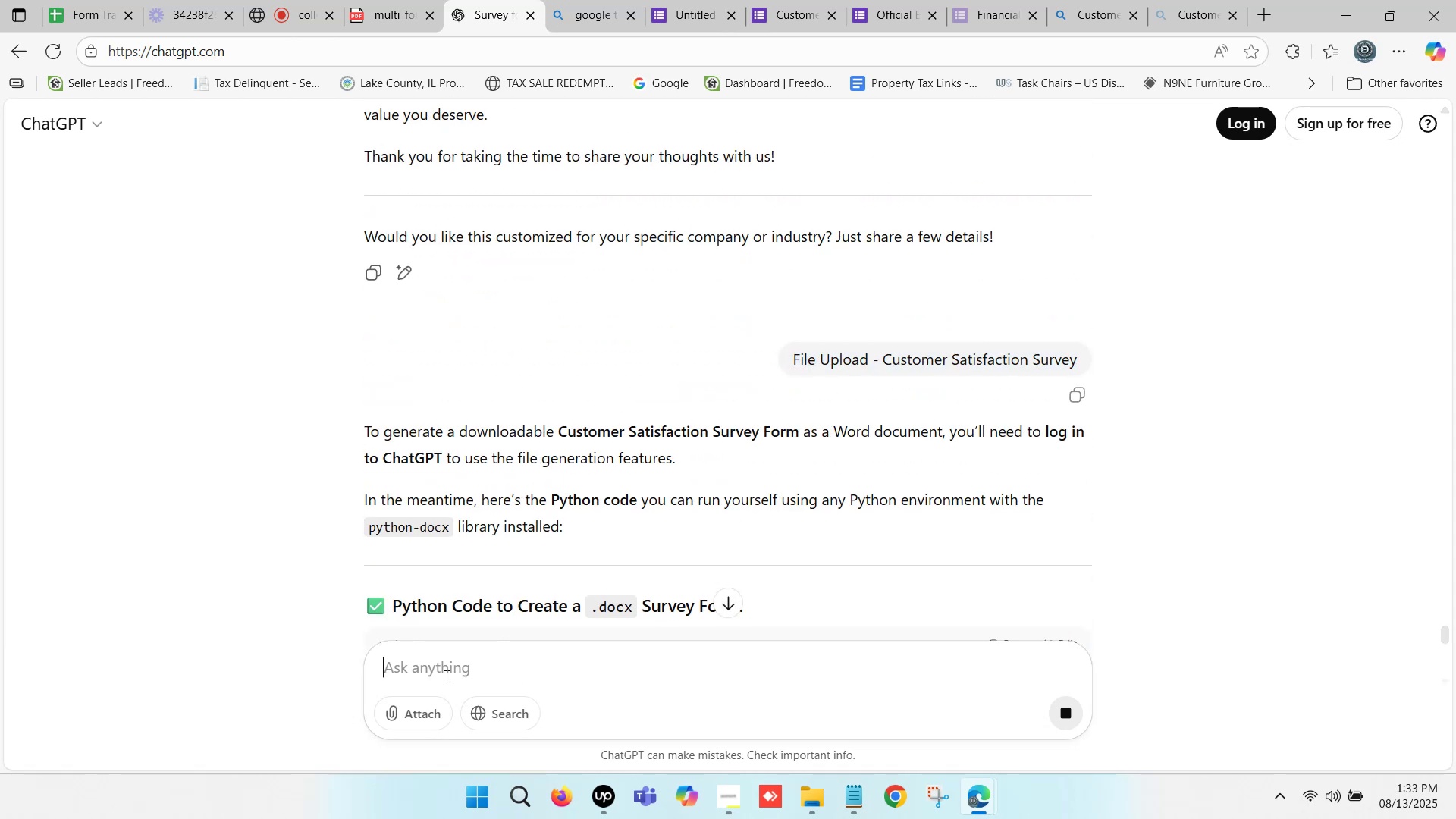 
key(Control+ControlLeft)
 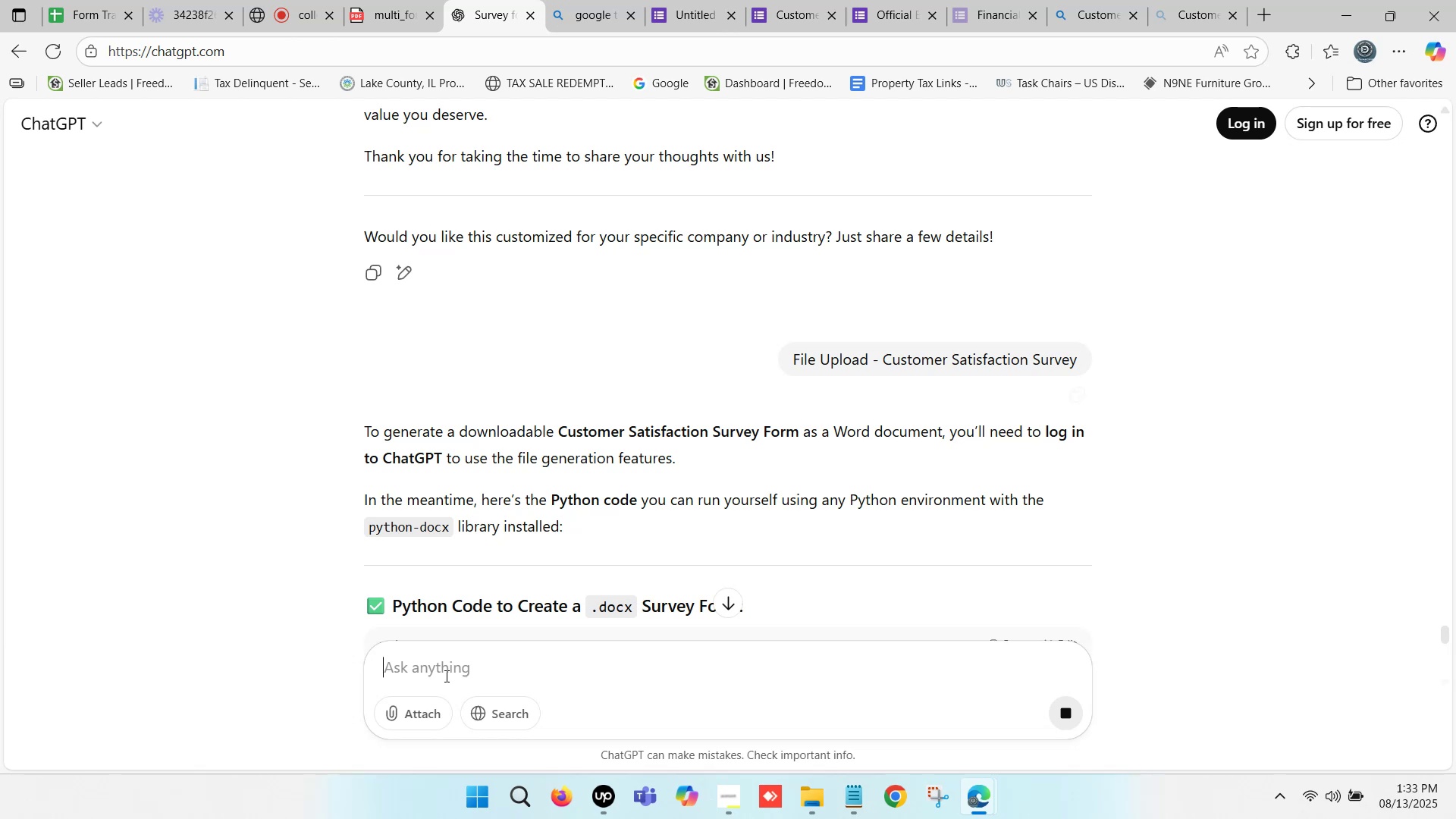 
key(Control+V)
 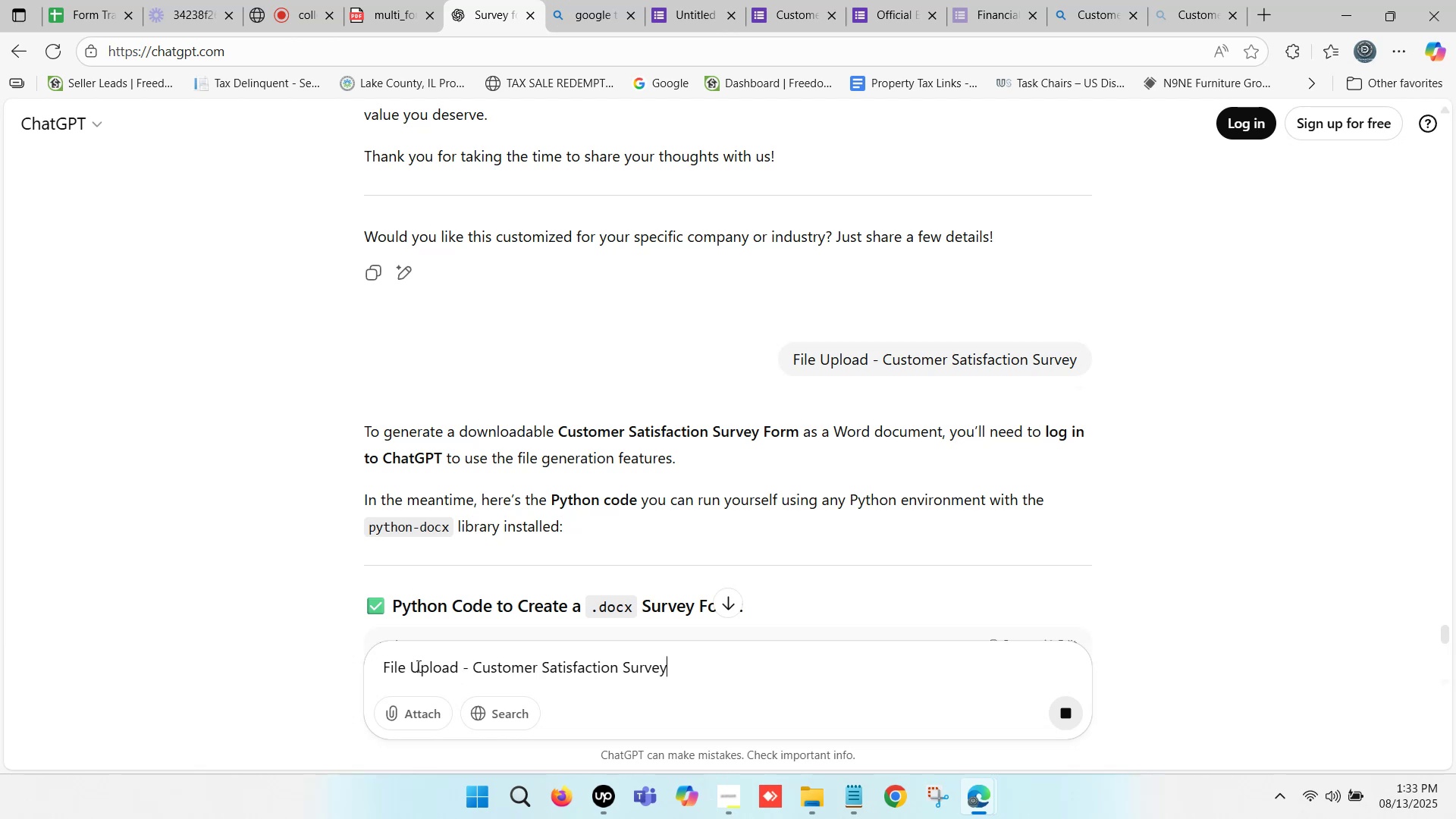 
left_click([450, 663])
 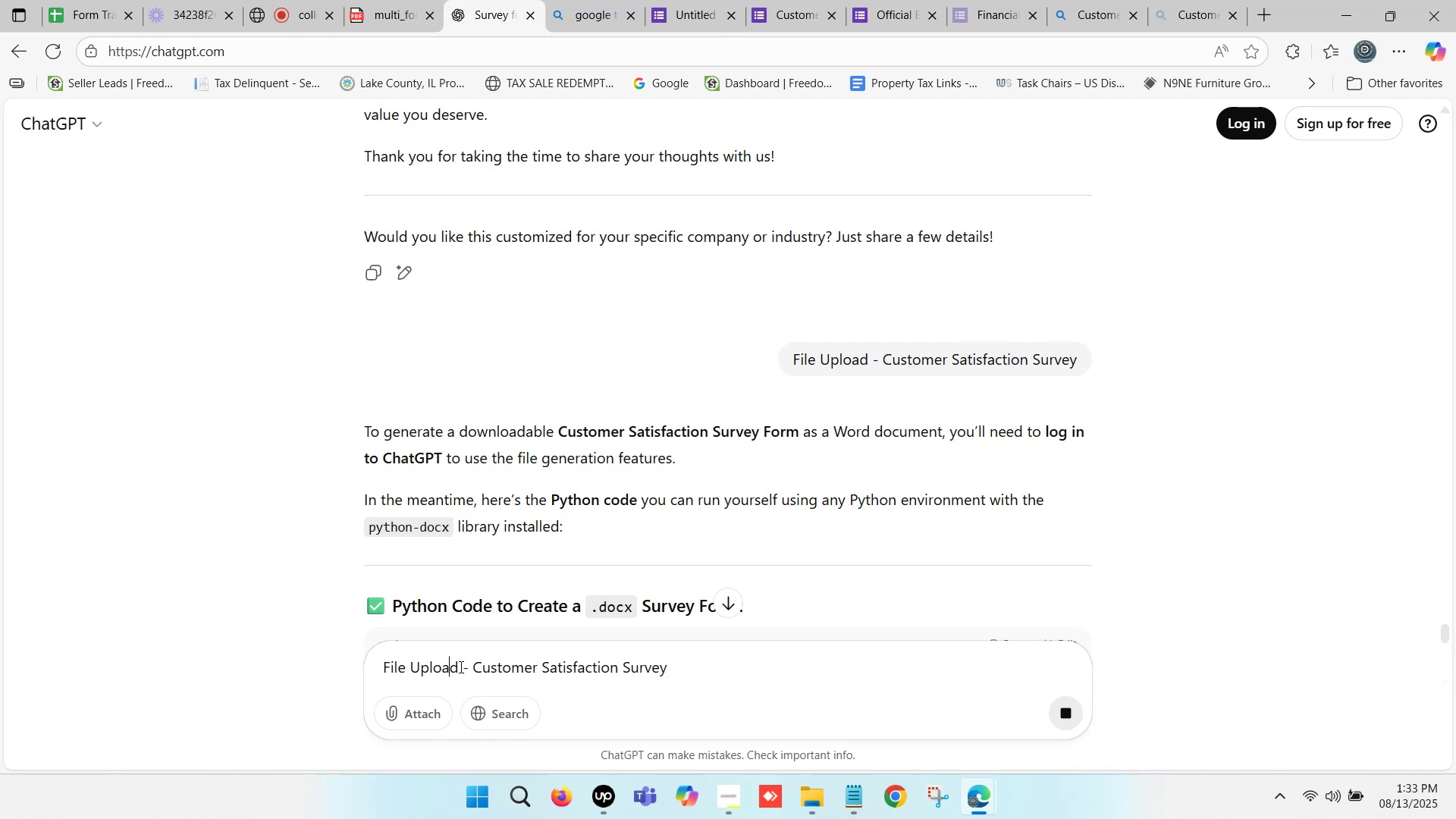 
left_click([460, 667])
 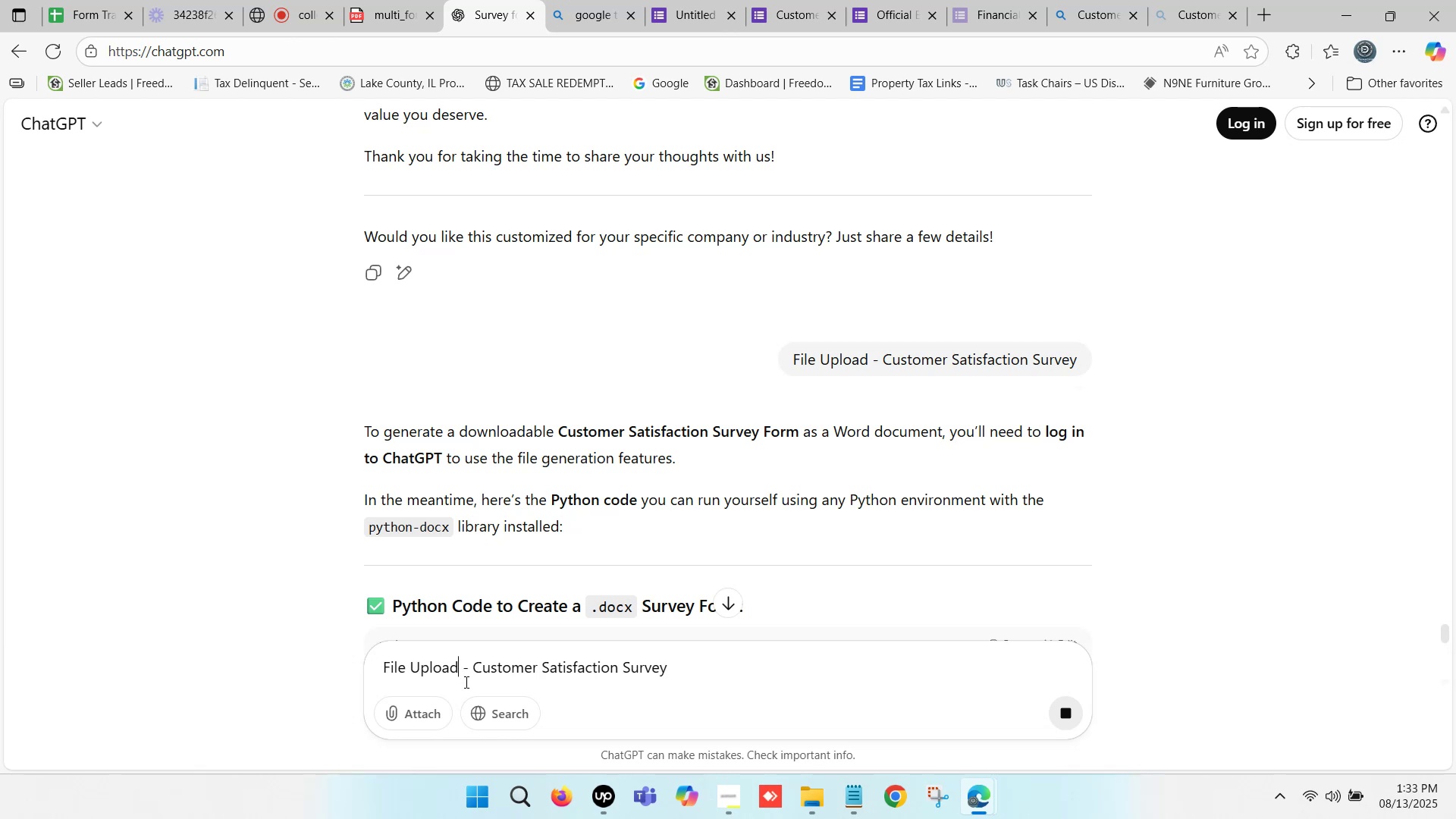 
type( Question)
 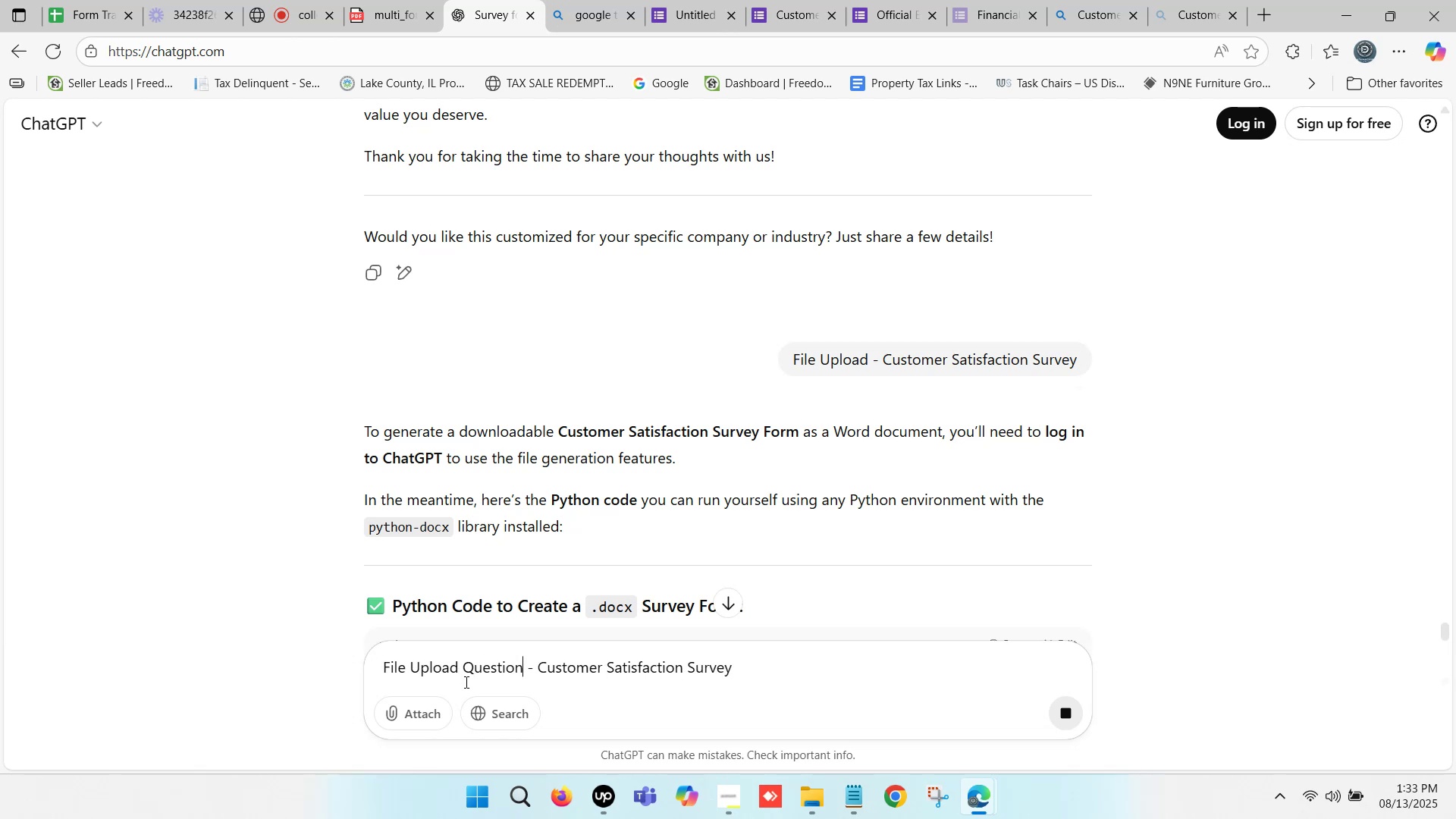 
left_click([747, 659])
 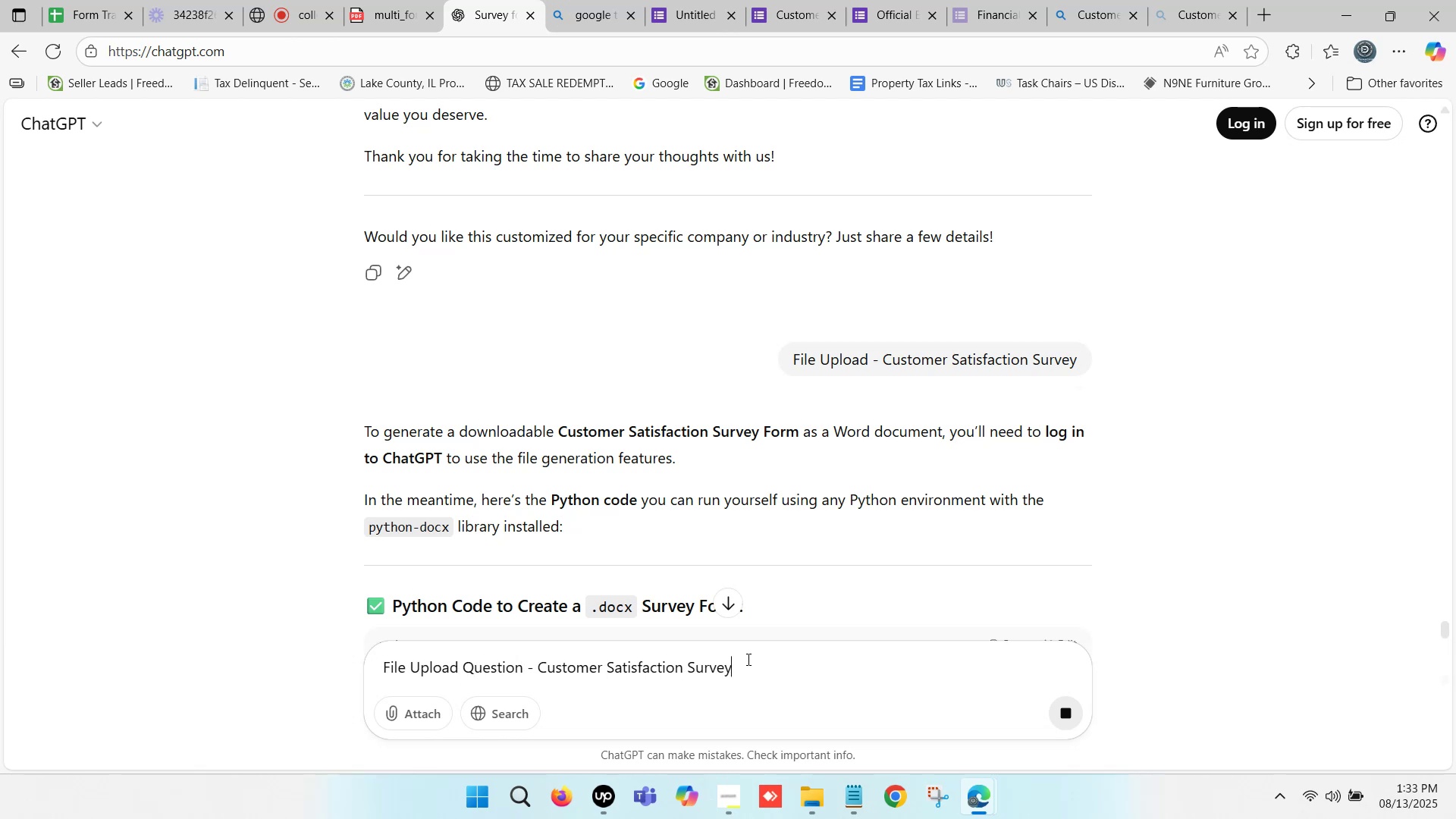 
key(Enter)
 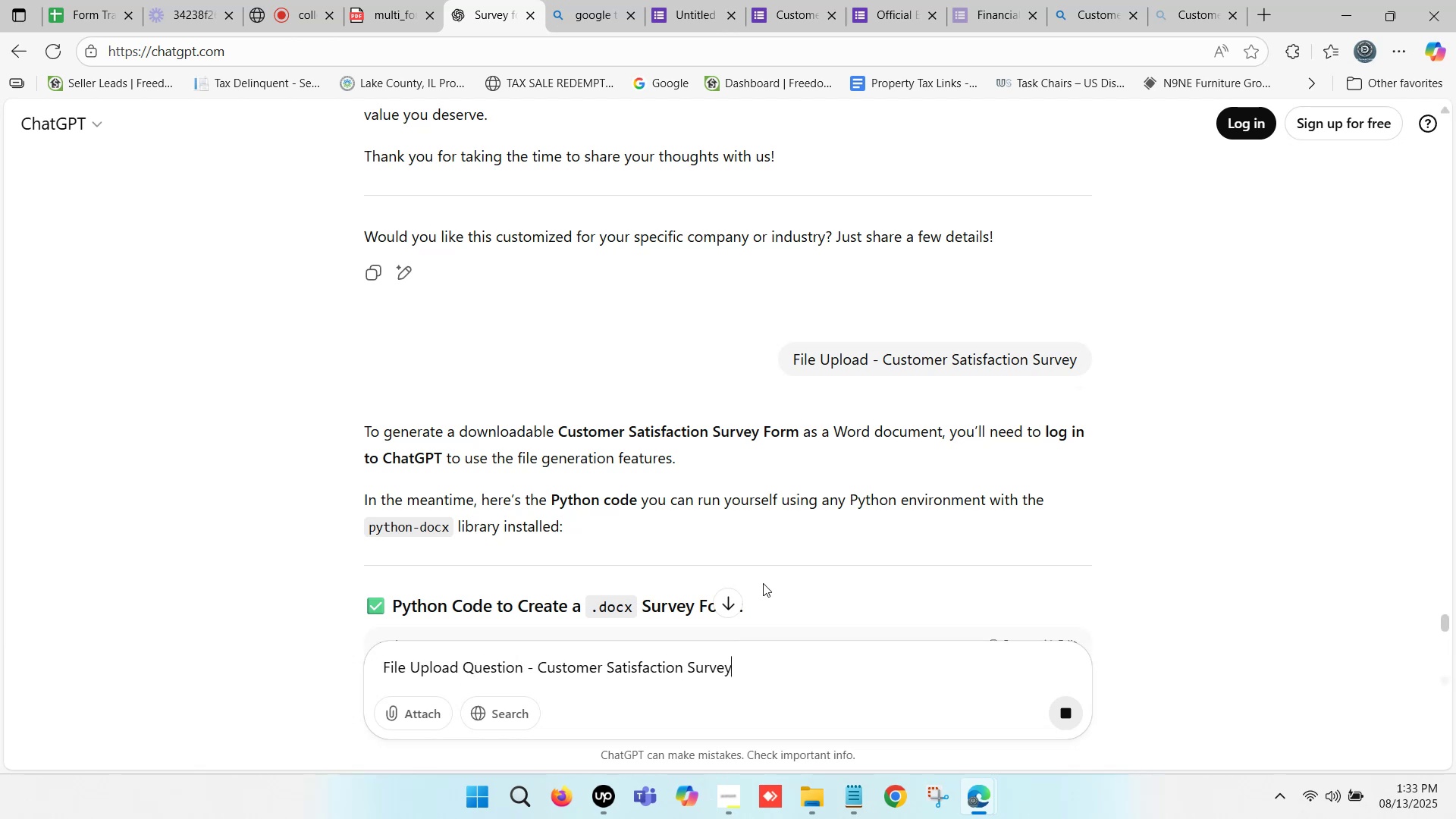 
left_click([746, 664])
 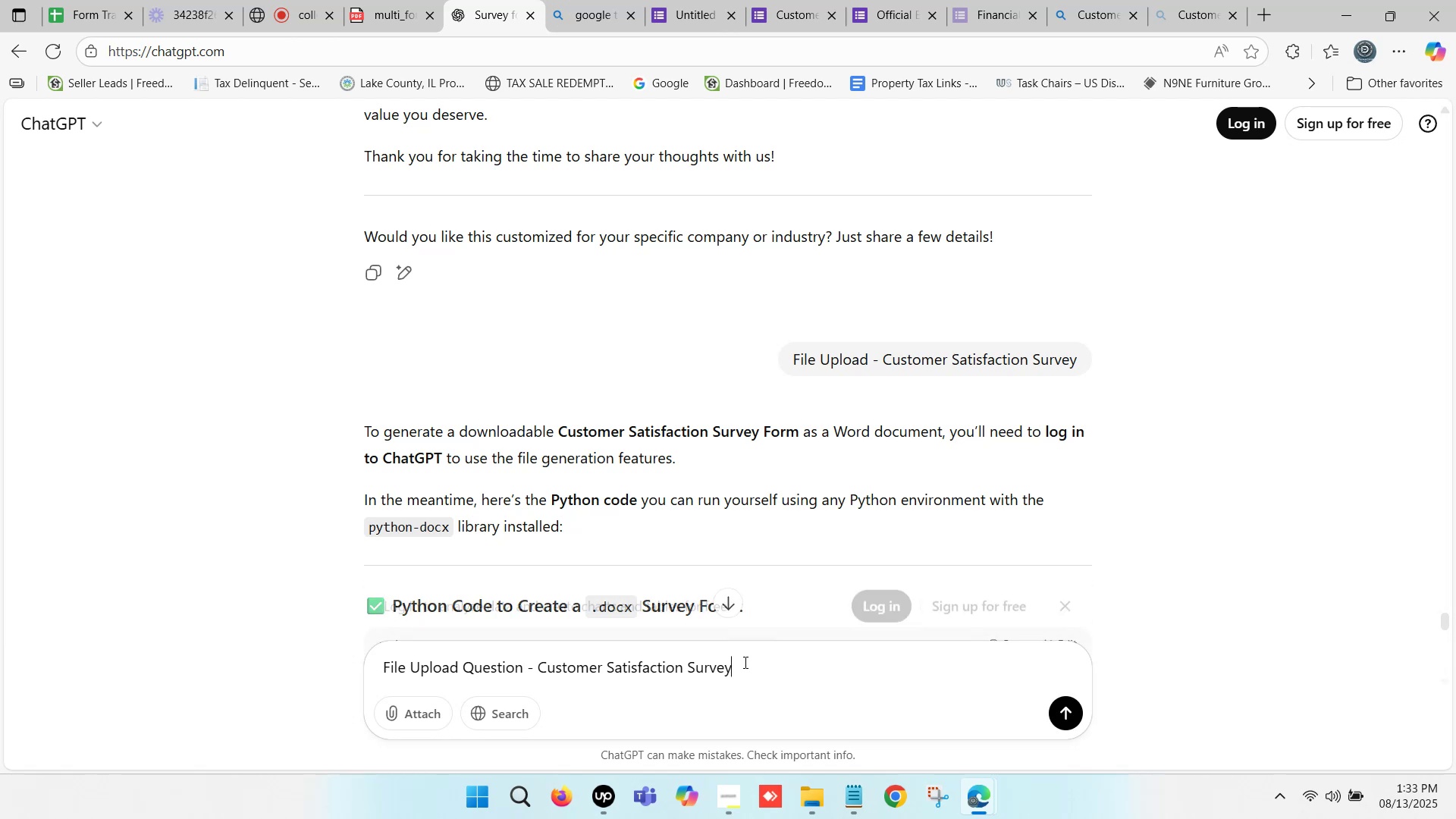 
scroll: coordinate [774, 485], scroll_direction: down, amount: 26.0
 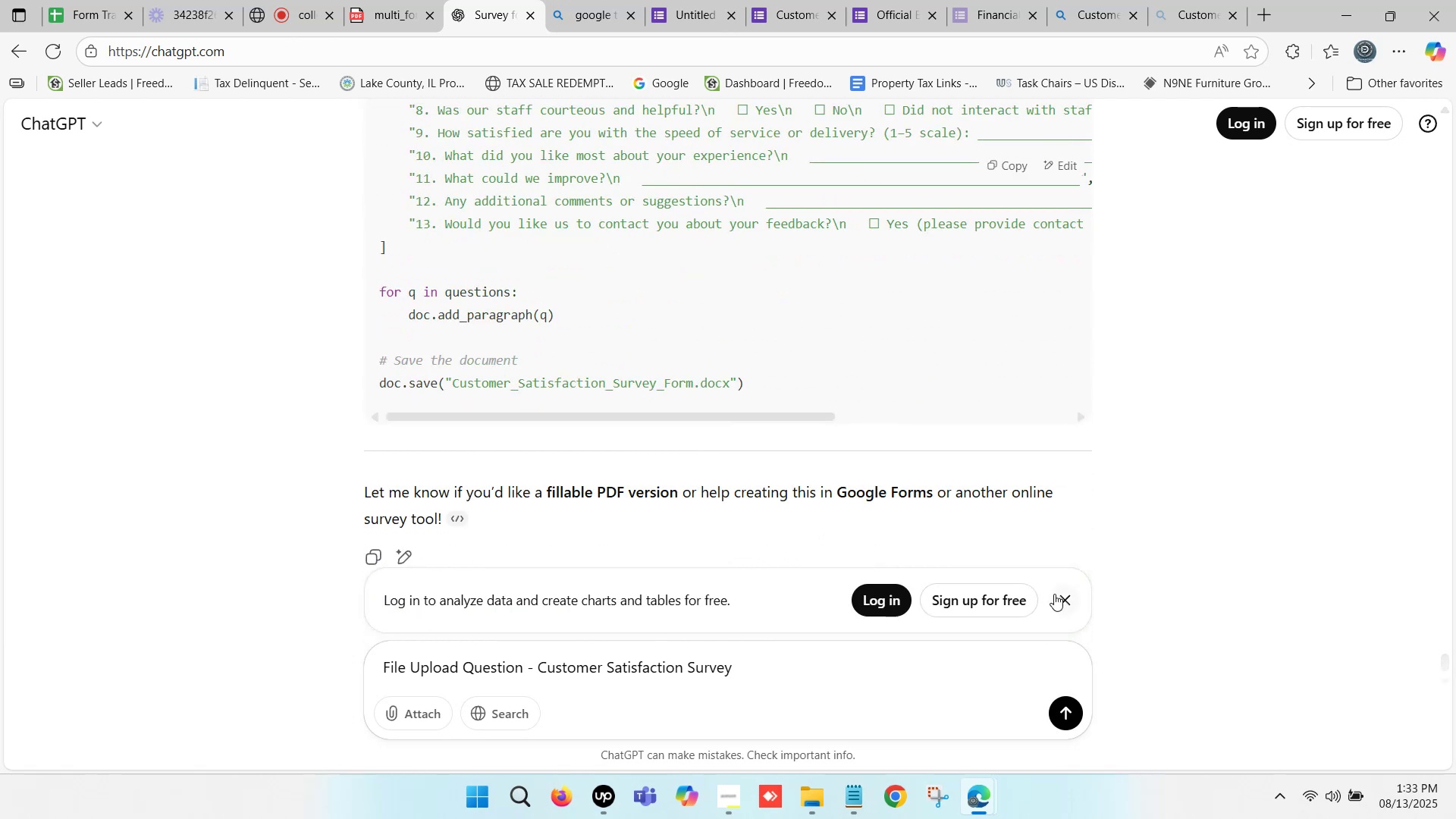 
left_click([1060, 595])
 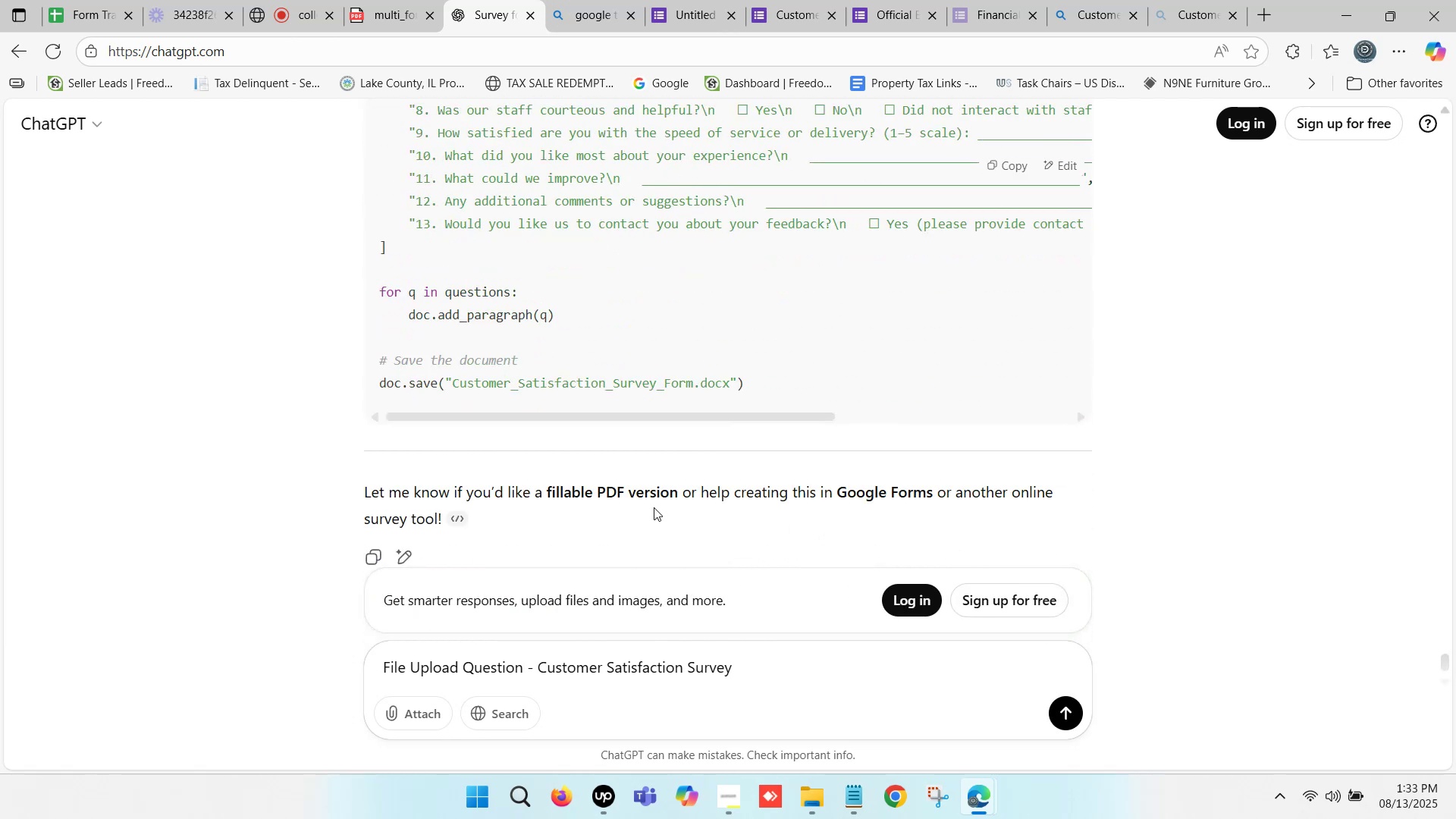 
scroll: coordinate [730, 569], scroll_direction: down, amount: 3.0
 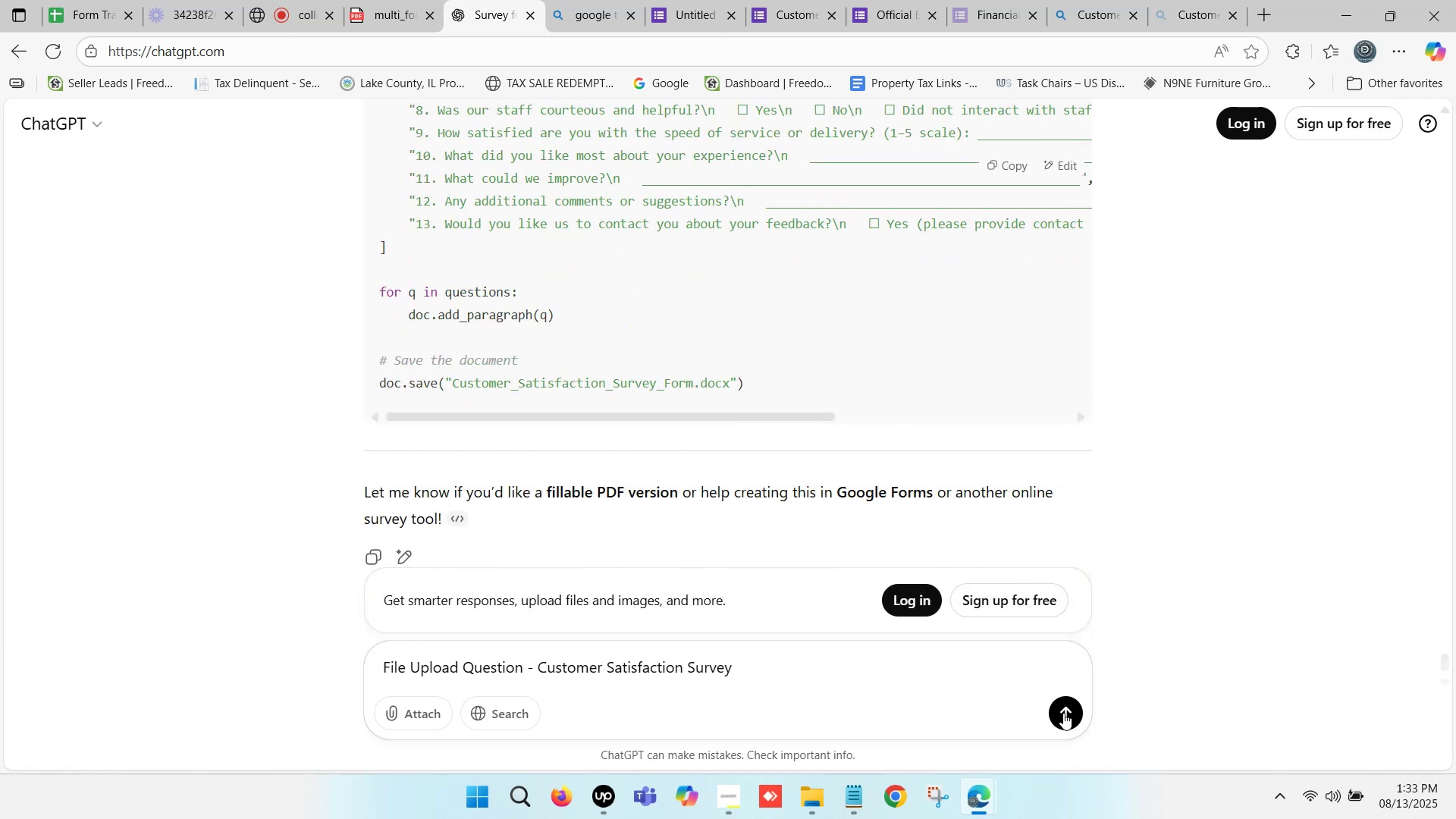 
left_click([1063, 714])
 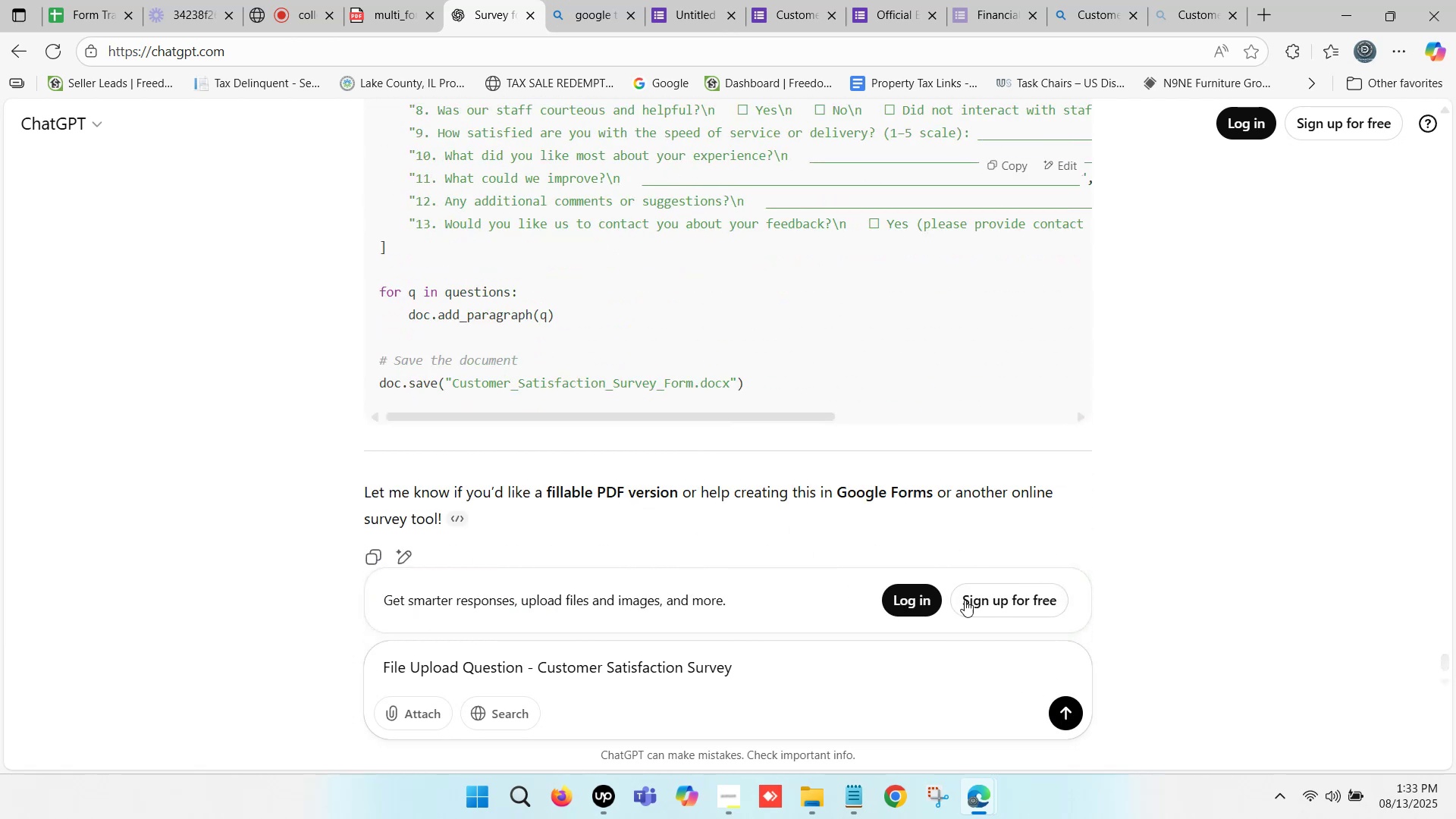 
scroll: coordinate [667, 531], scroll_direction: up, amount: 1.0
 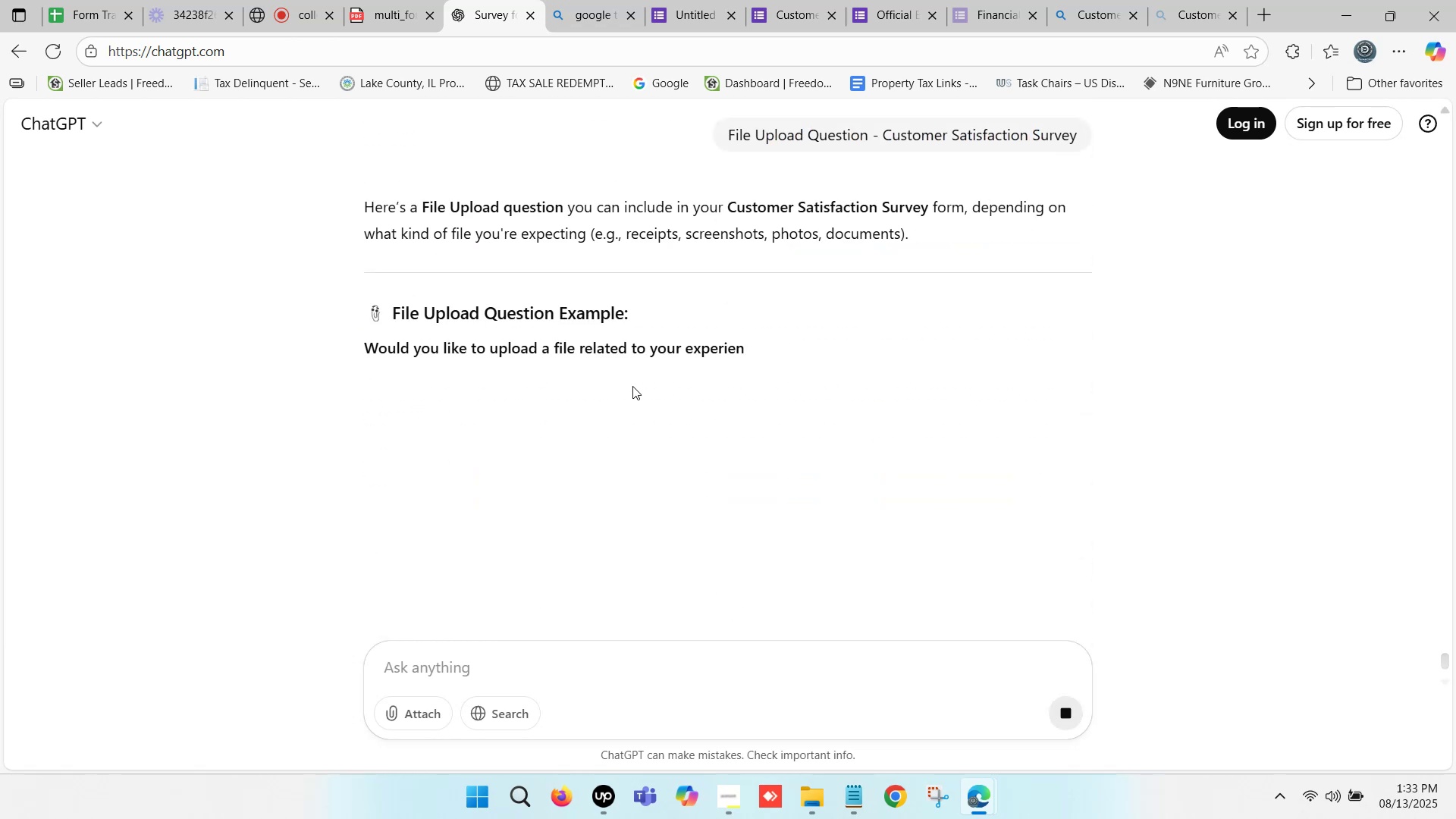 
wait(10.14)
 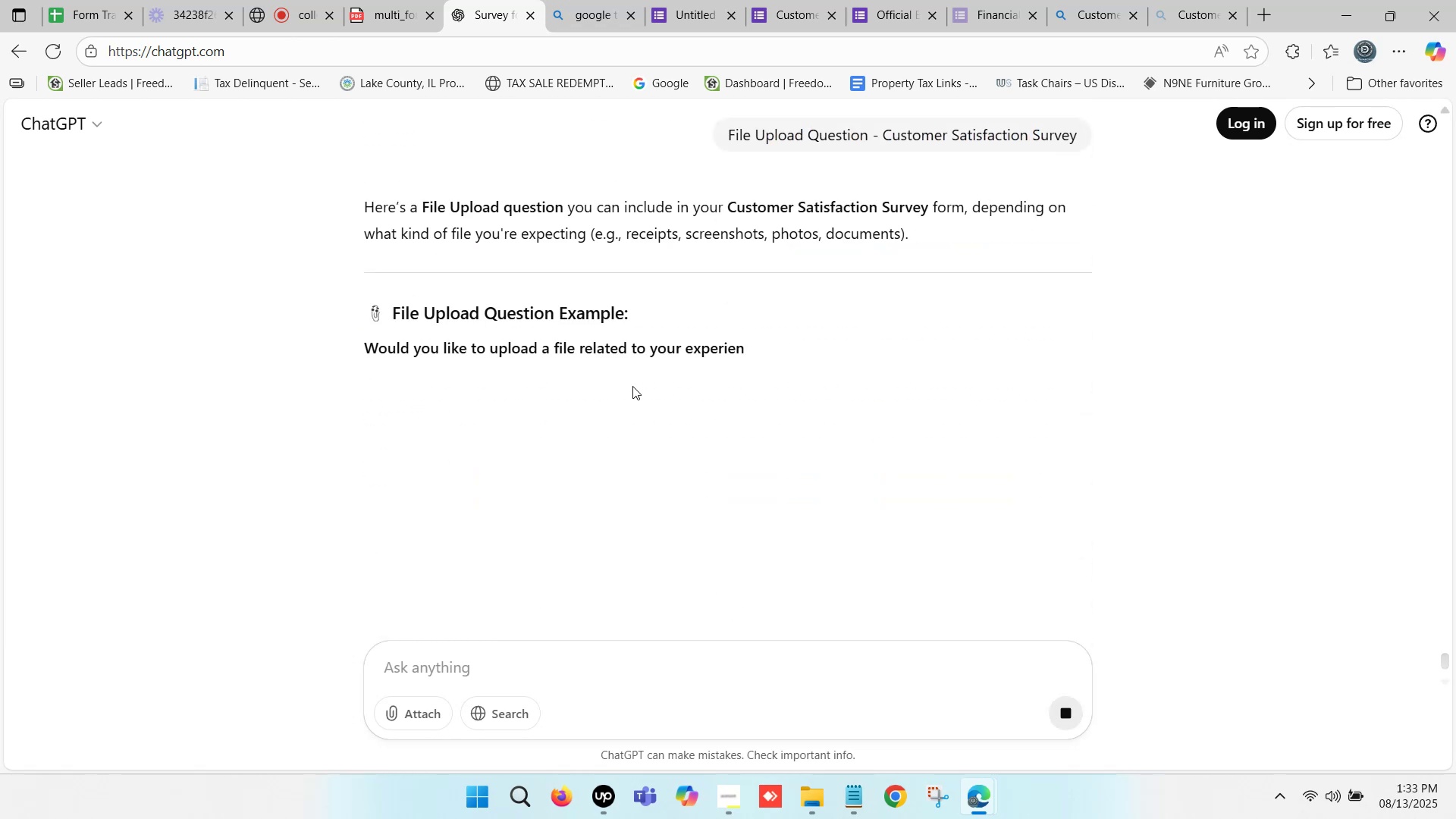 
scroll: coordinate [632, 386], scroll_direction: down, amount: 3.0
 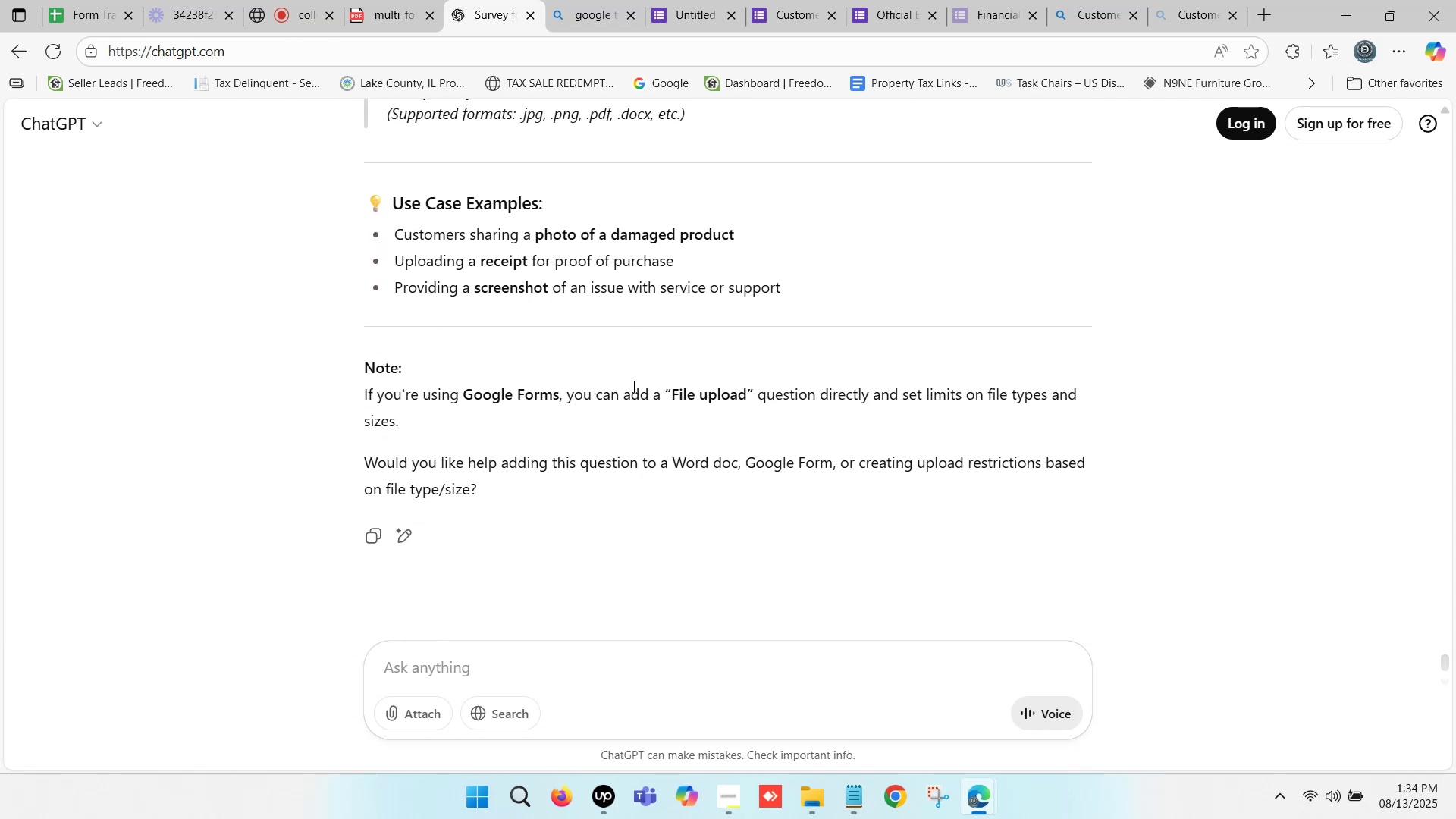 
wait(5.34)
 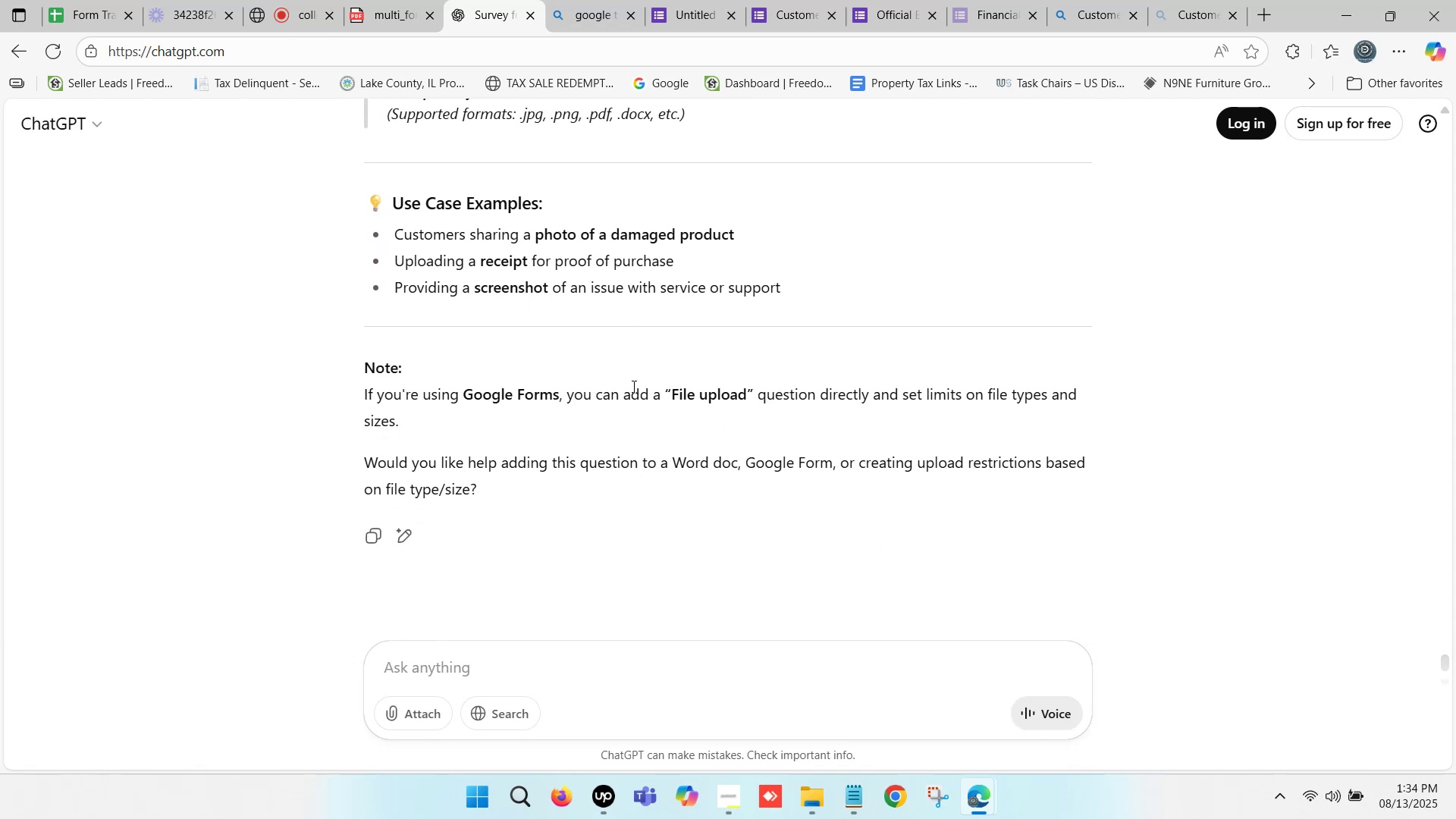 
scroll: coordinate [632, 386], scroll_direction: down, amount: 1.0
 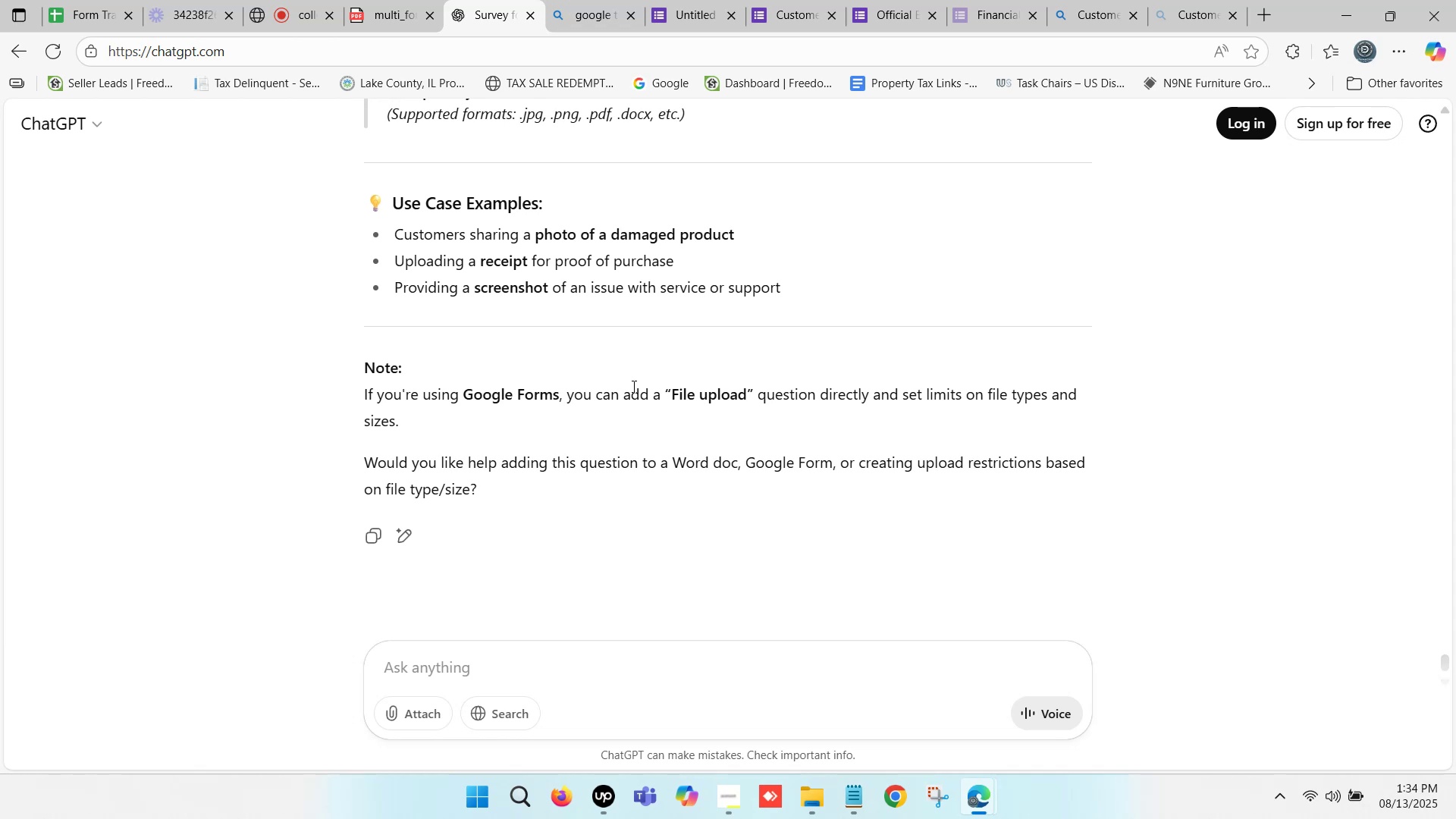 
wait(6.03)
 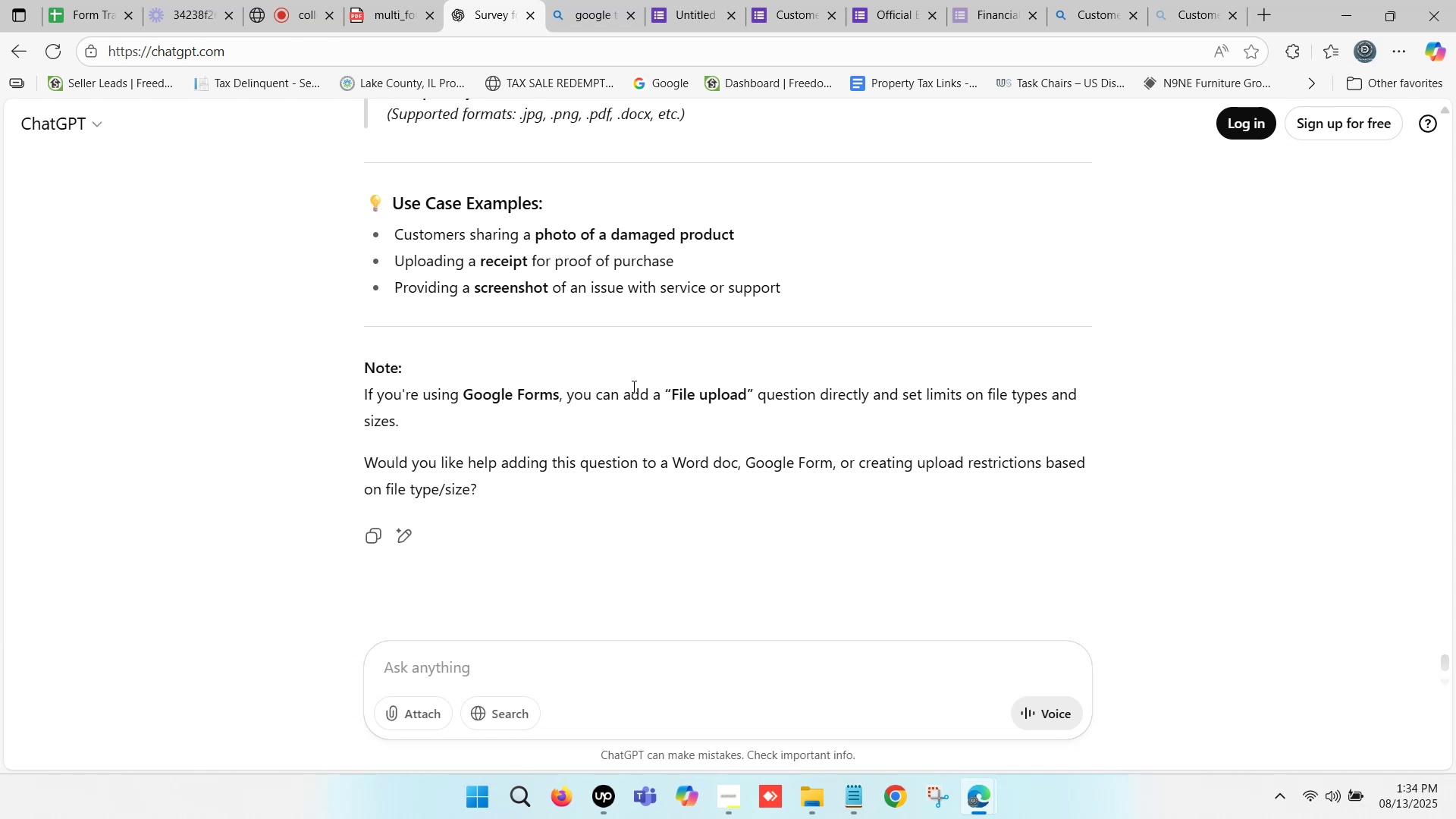 
key(Control+ControlLeft)
 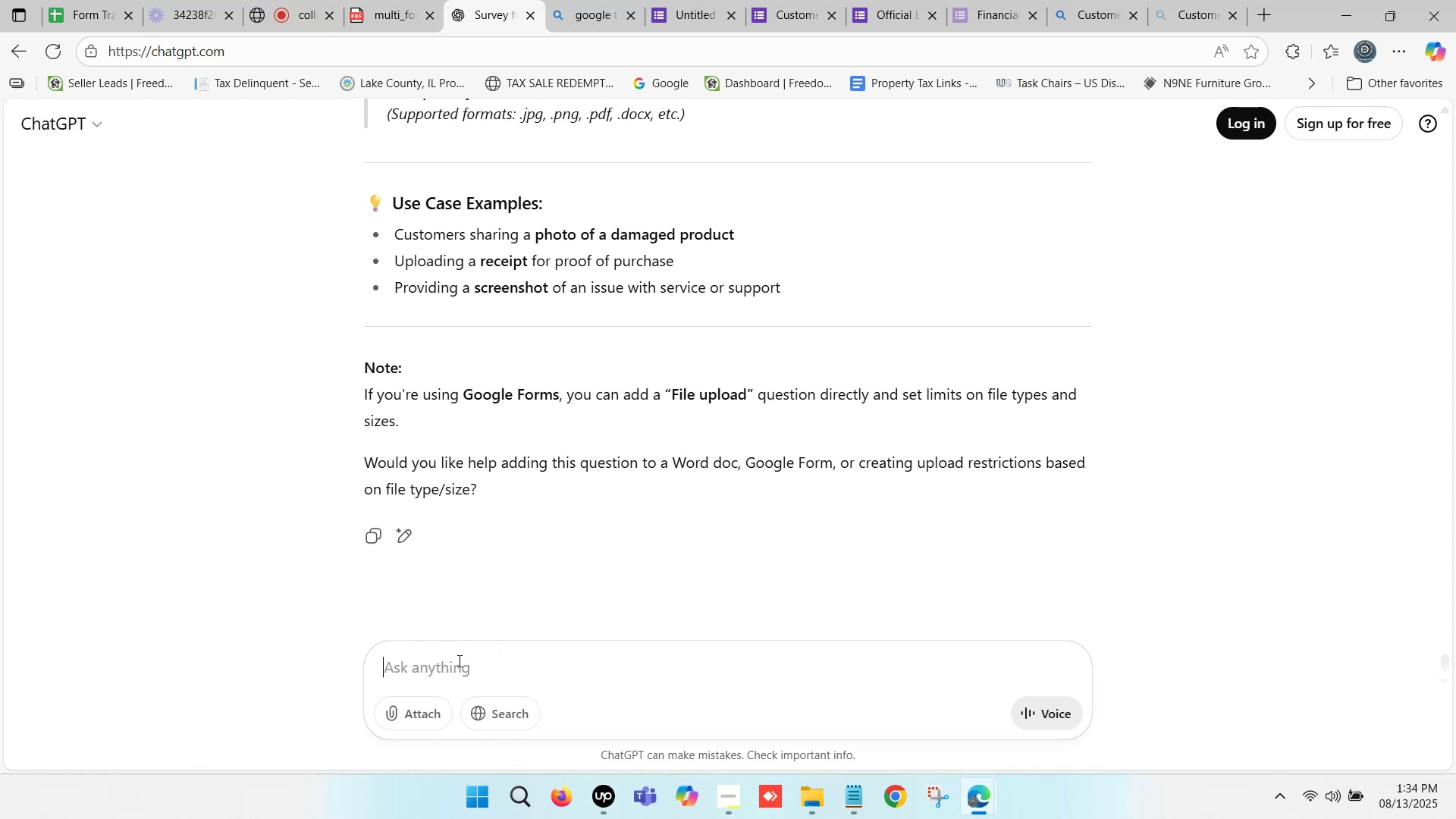 
key(Control+V)
 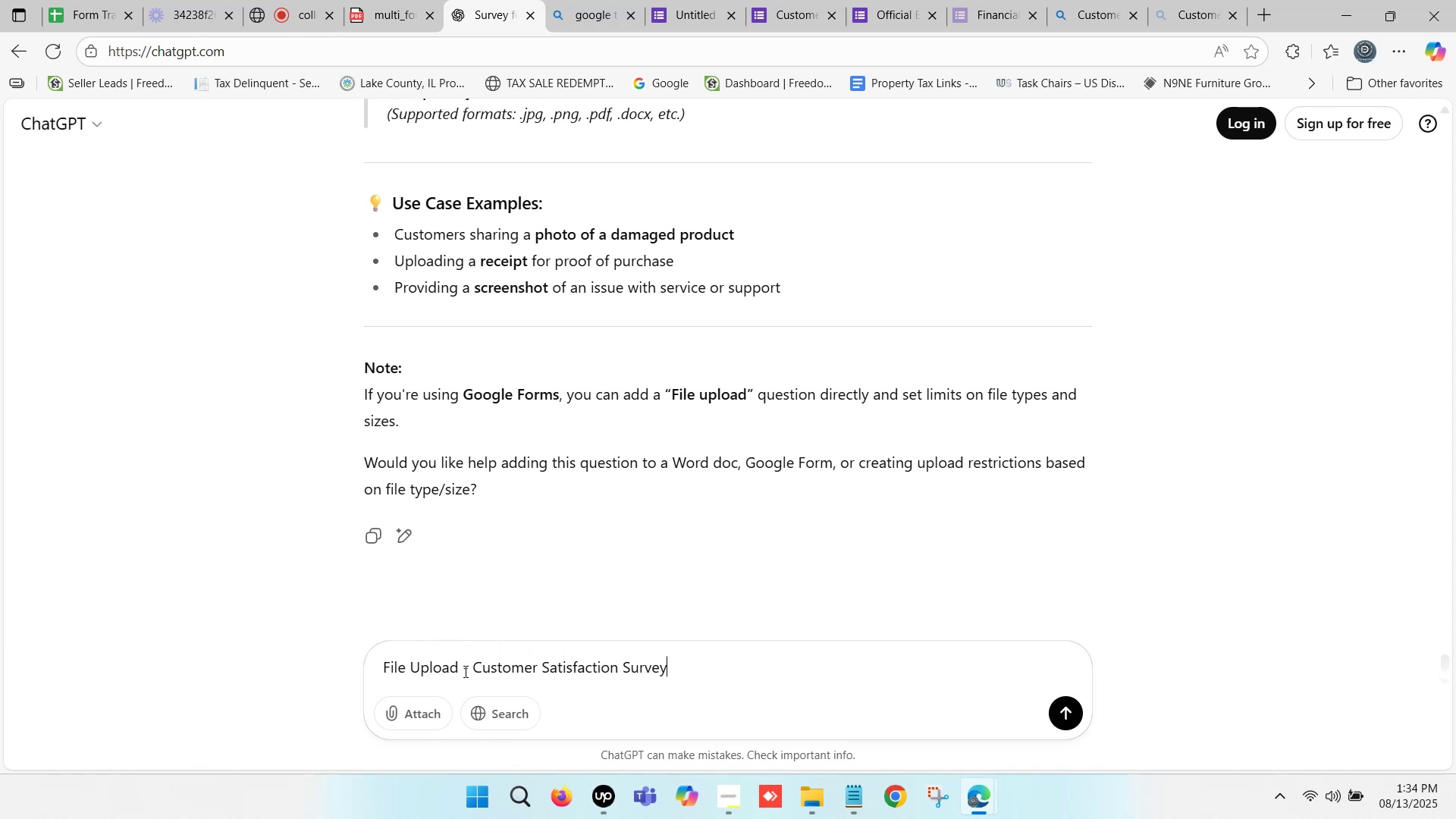 
left_click([460, 667])
 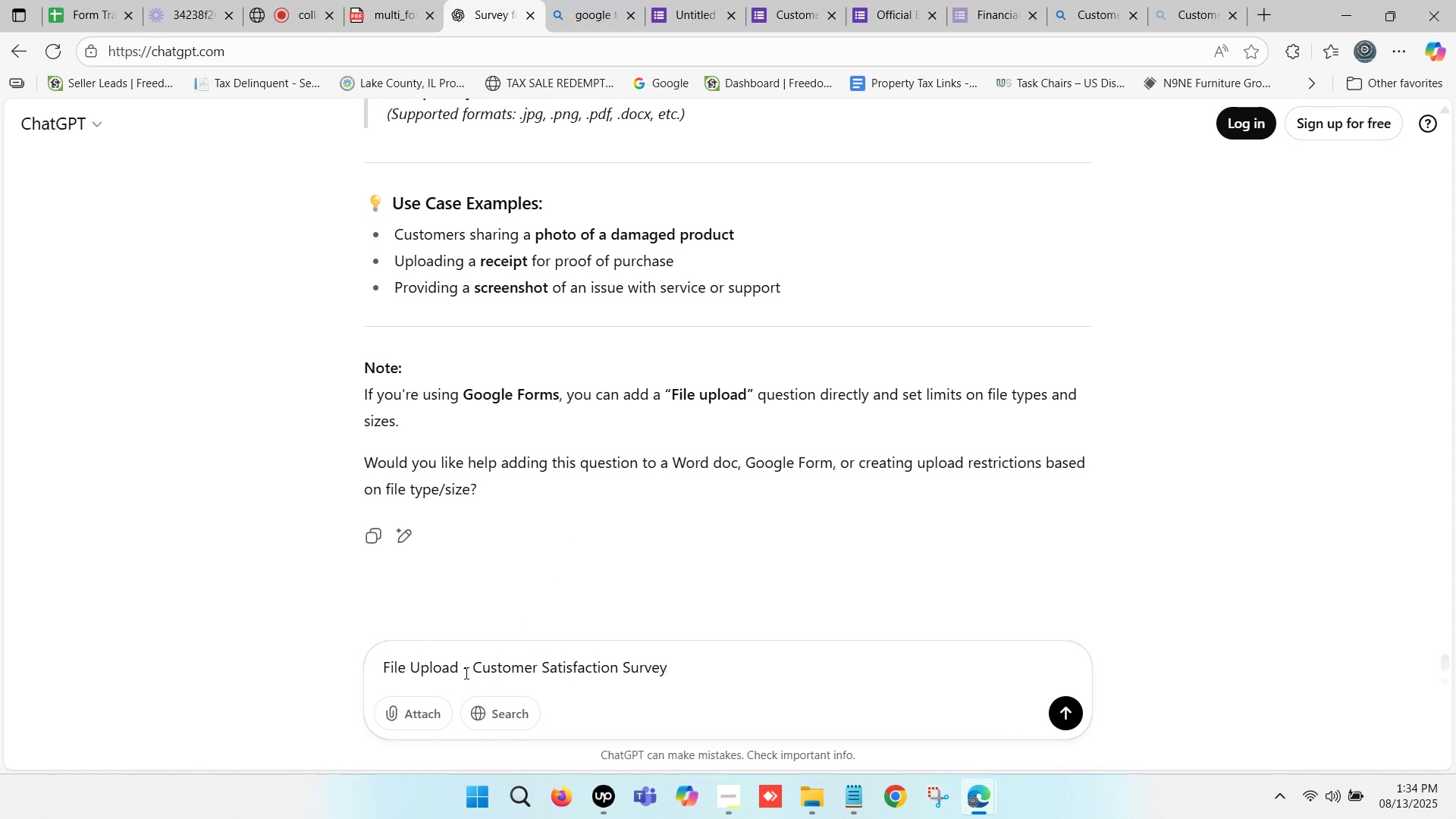 
key(Space)
 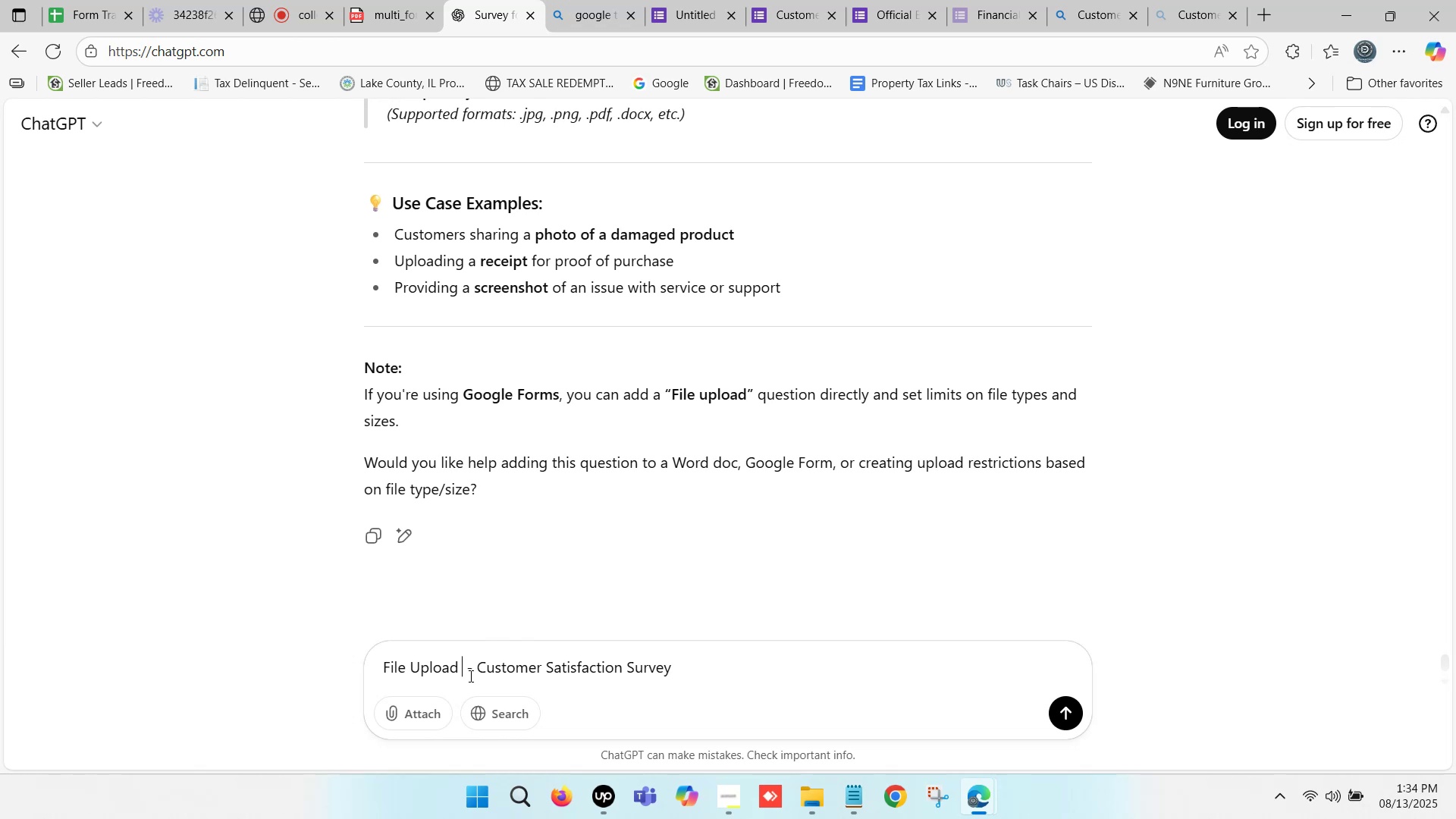 
type(Qued)
key(Backspace)
type(stion Form)
 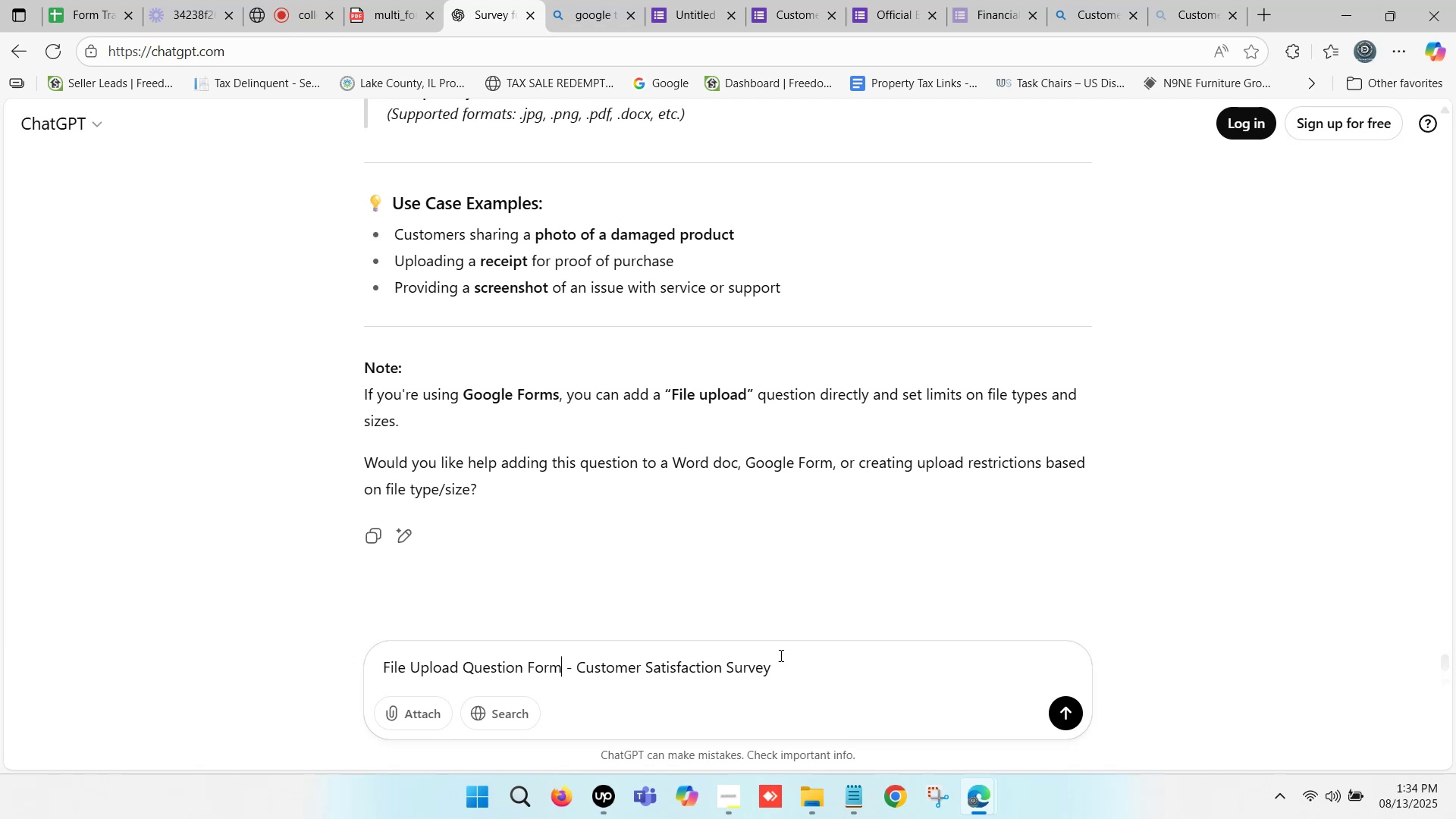 
left_click([791, 664])
 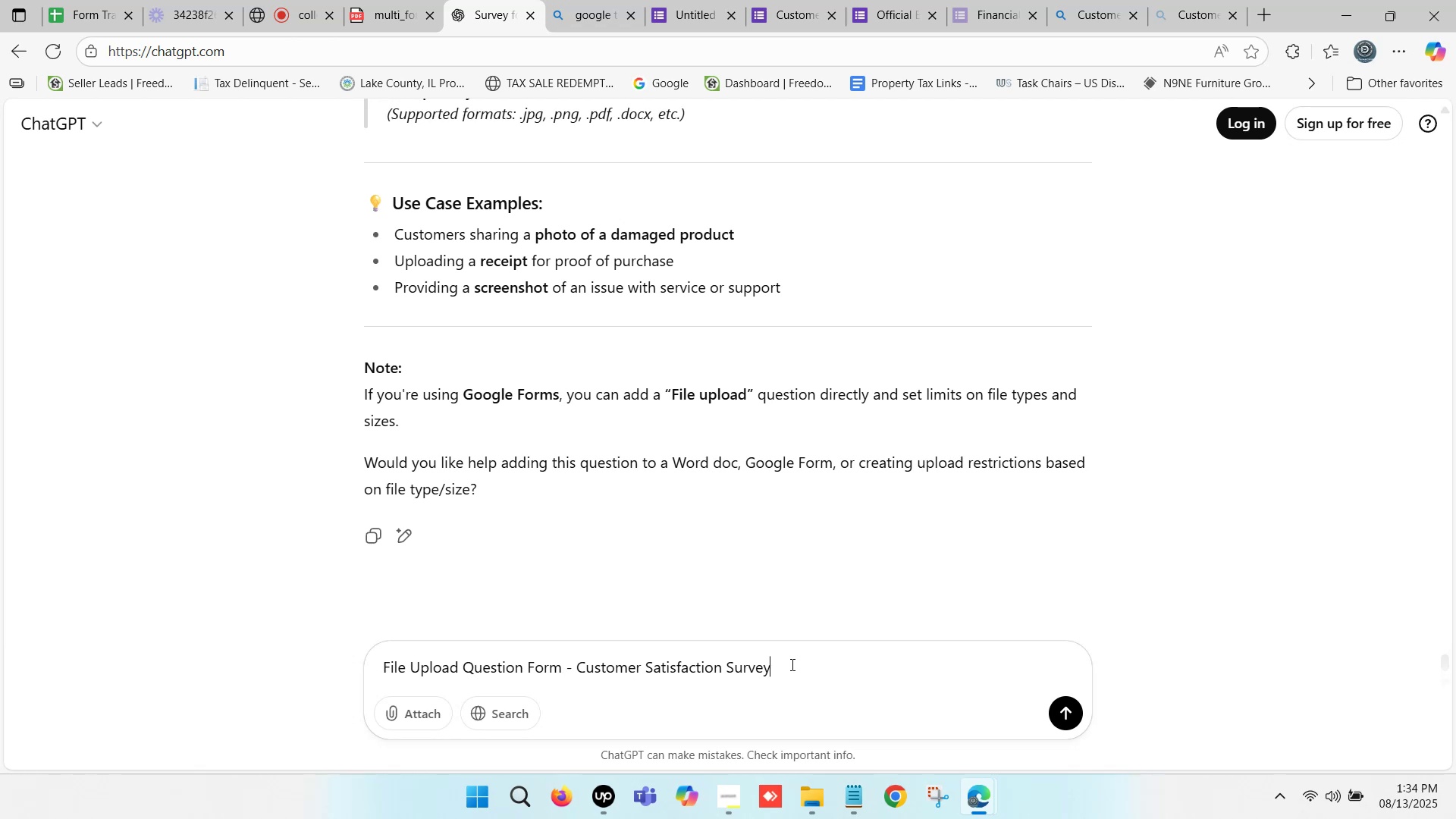 
key(Enter)
 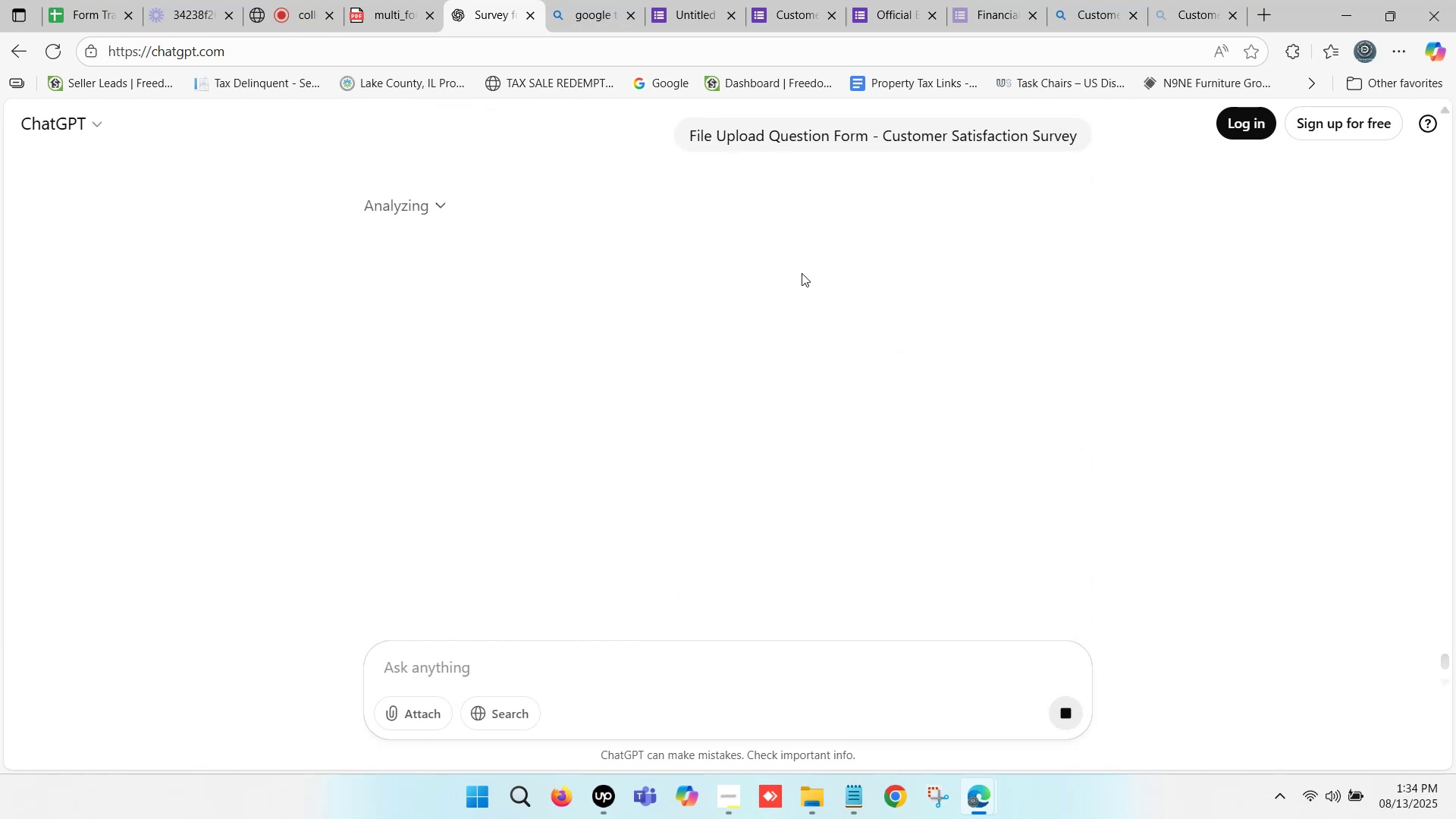 
wait(9.59)
 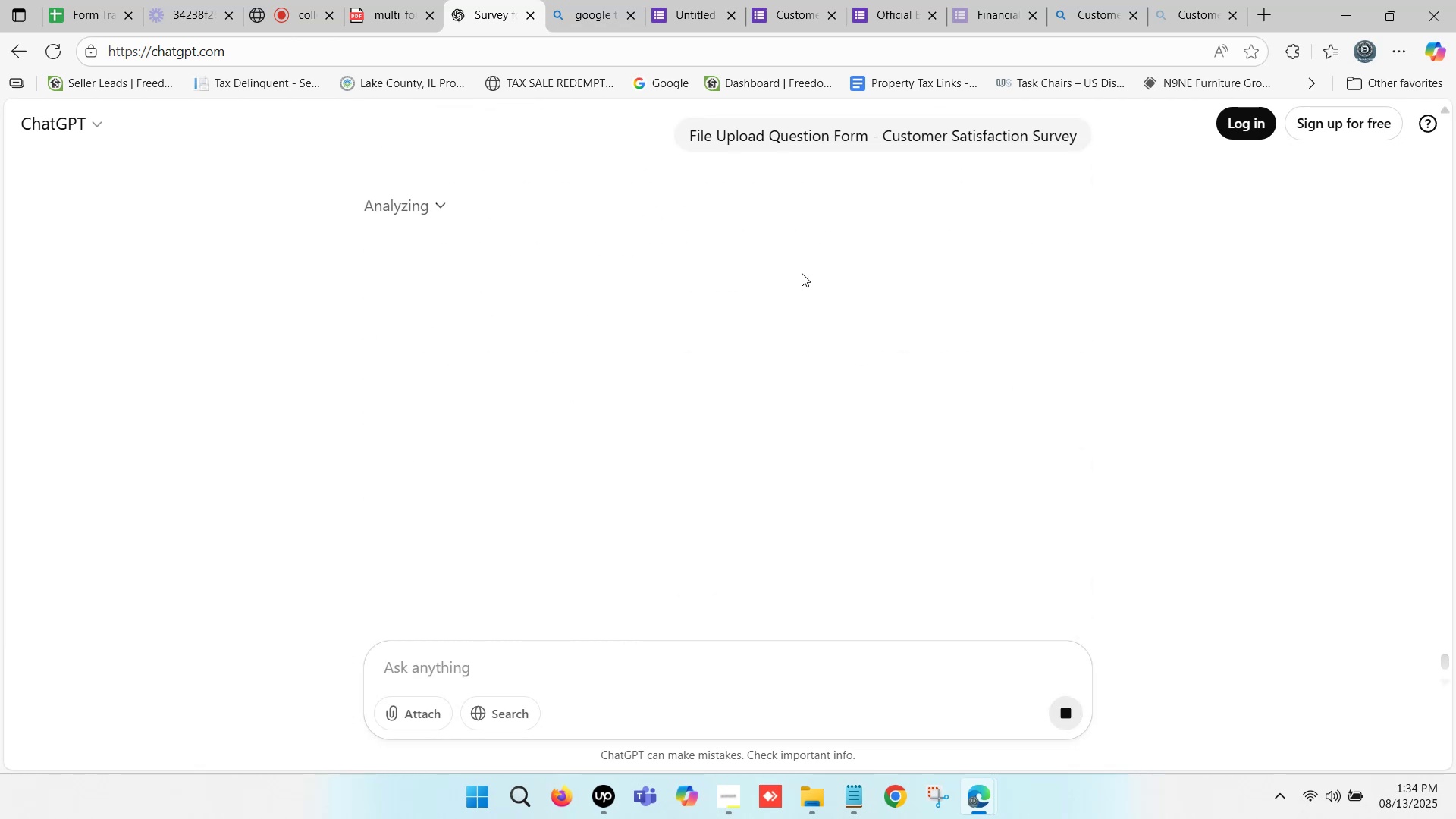 
left_click([685, 0])
 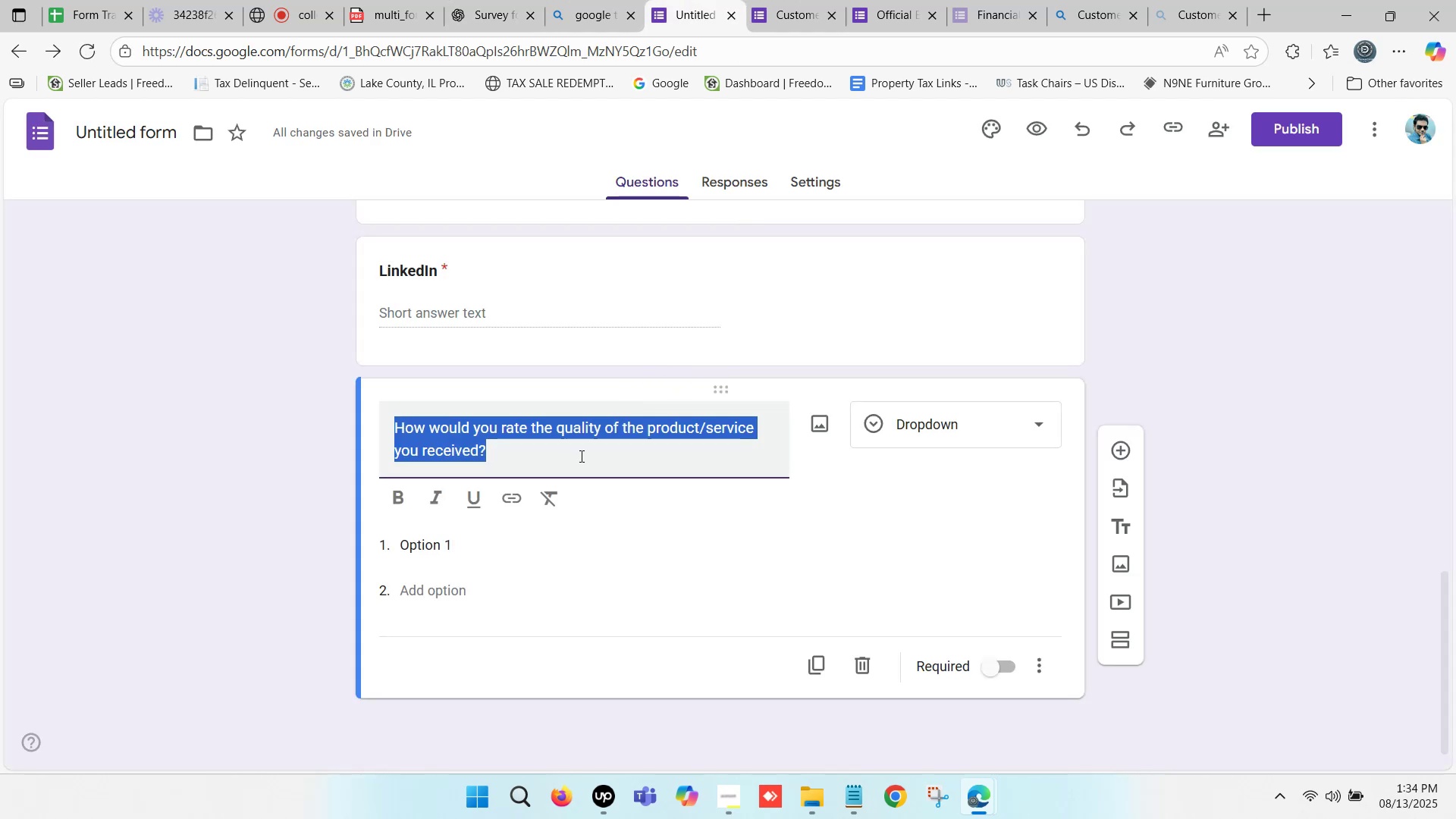 
left_click([514, 457])
 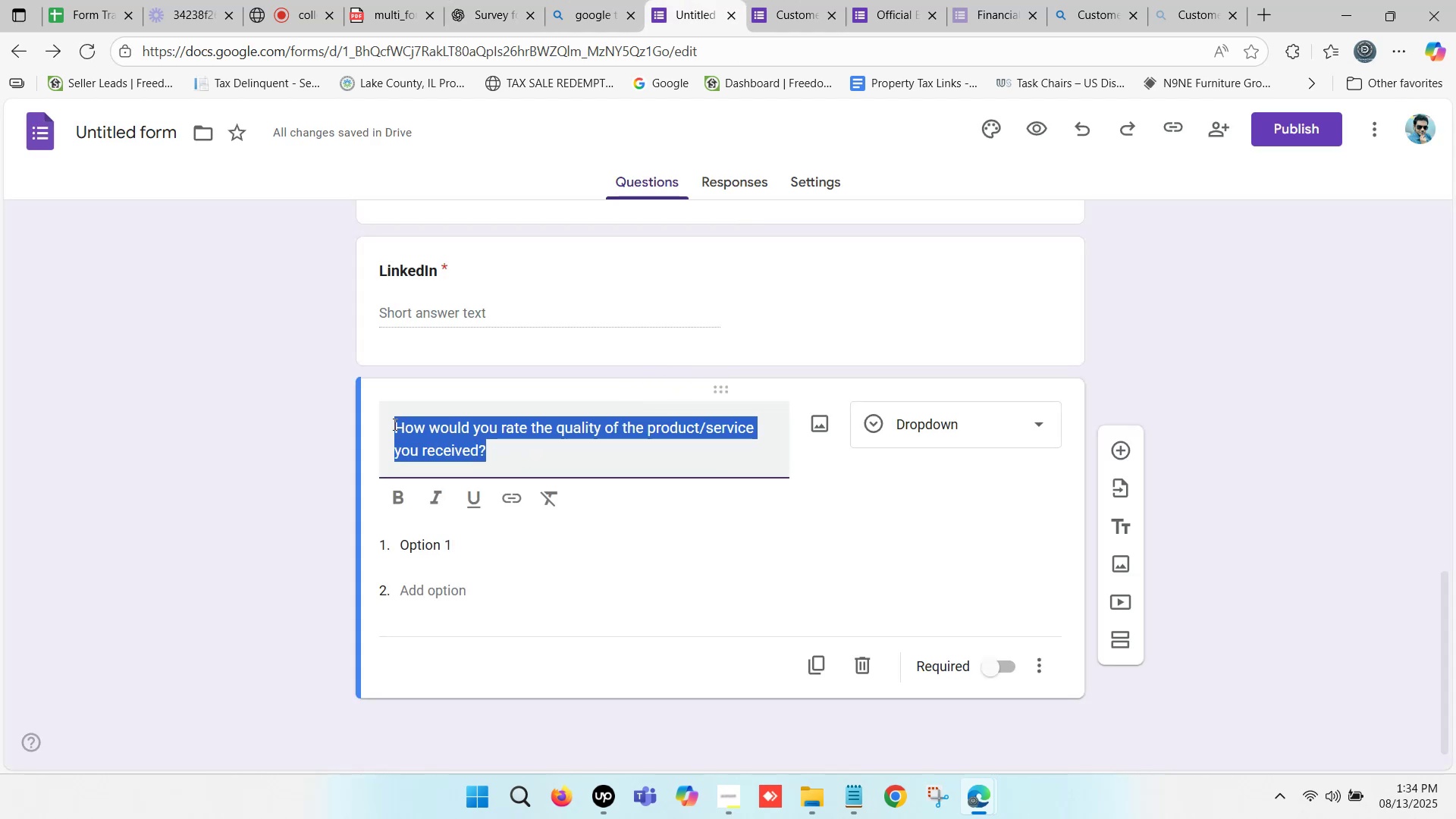 
key(Control+C)
 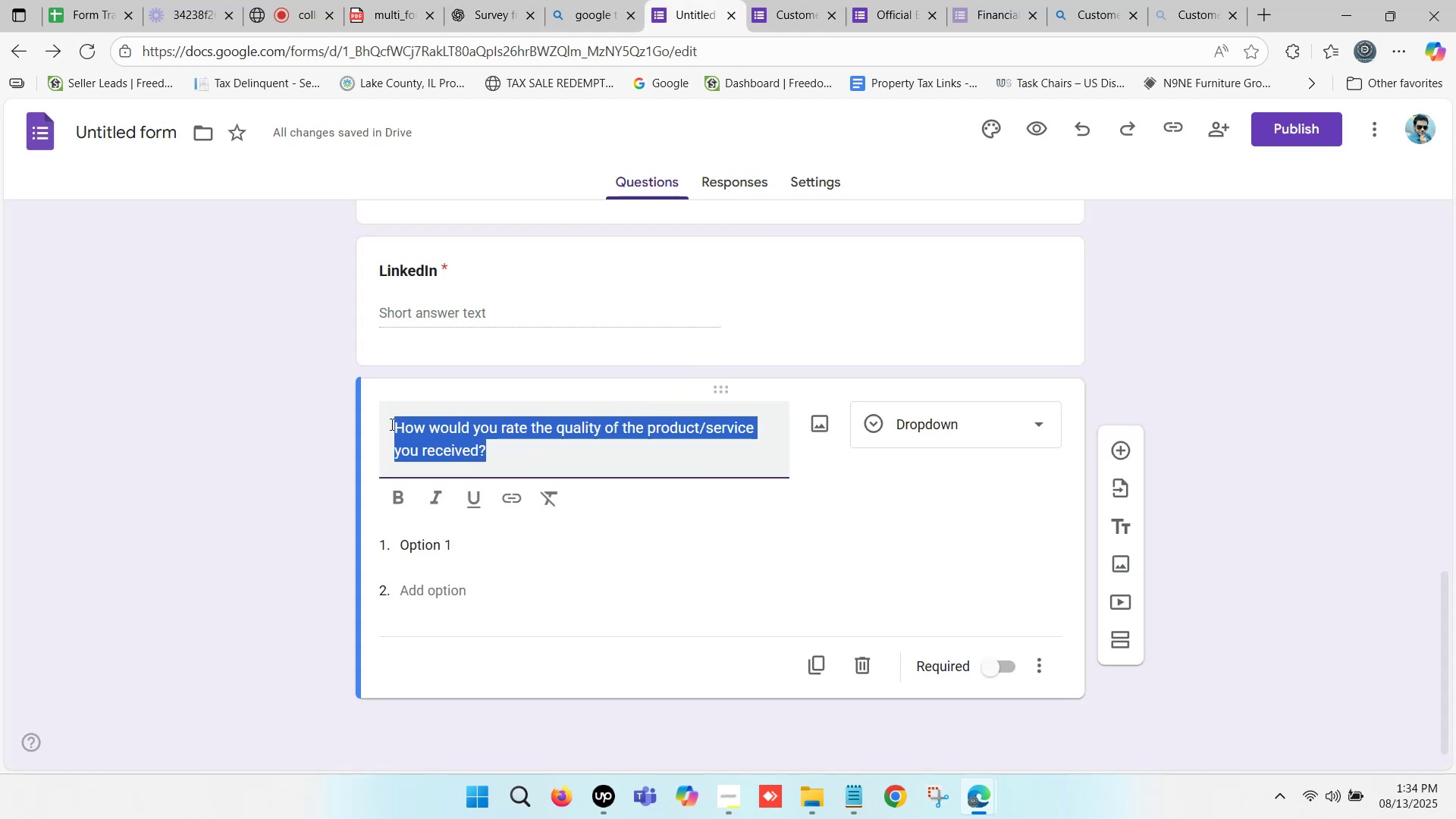 
key(Control+C)
 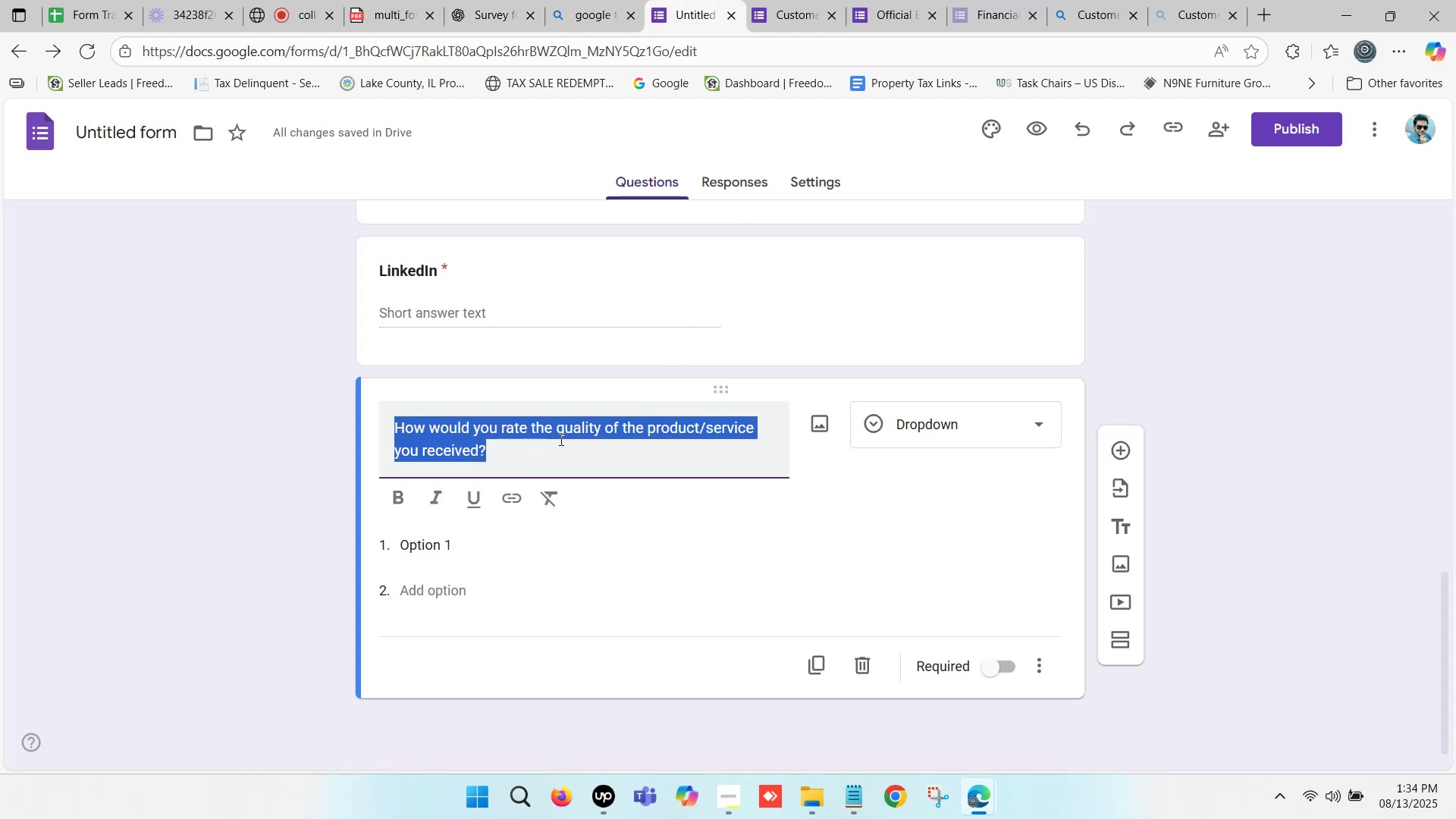 
left_click([526, 446])
 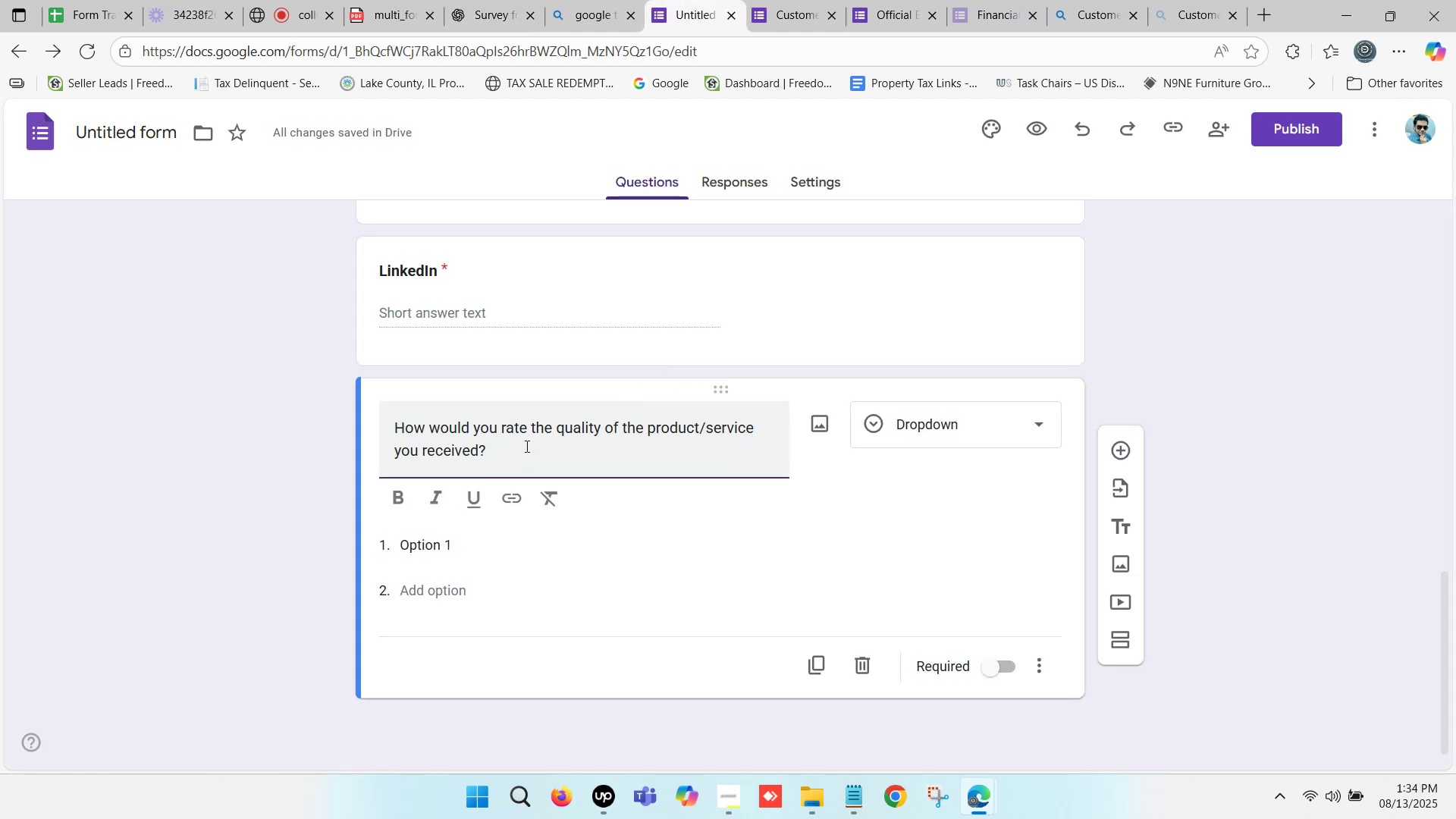 
scroll: coordinate [561, 421], scroll_direction: none, amount: 0.0
 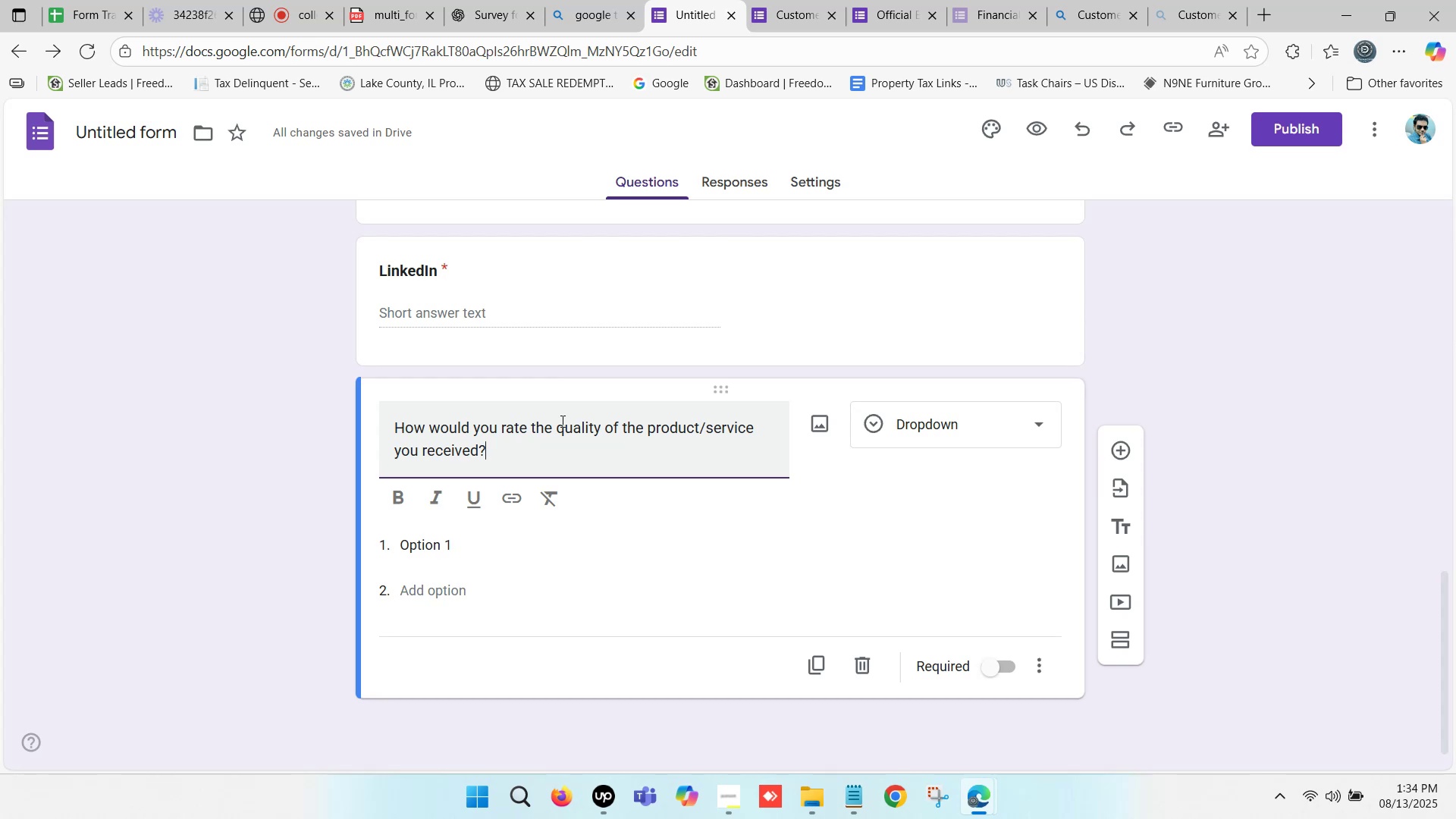 
wait(10.62)
 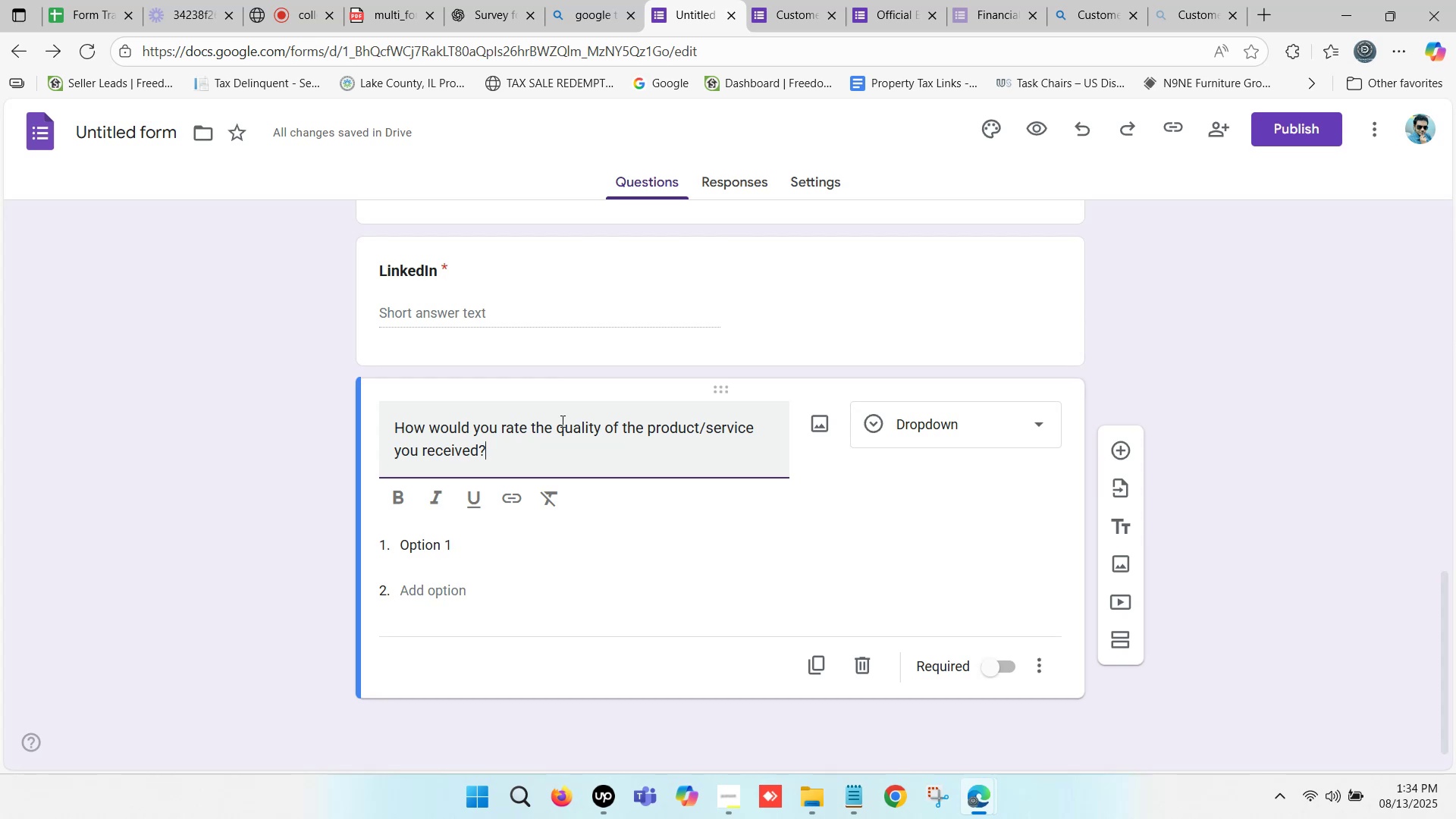 
scroll: coordinate [561, 421], scroll_direction: up, amount: 8.0
 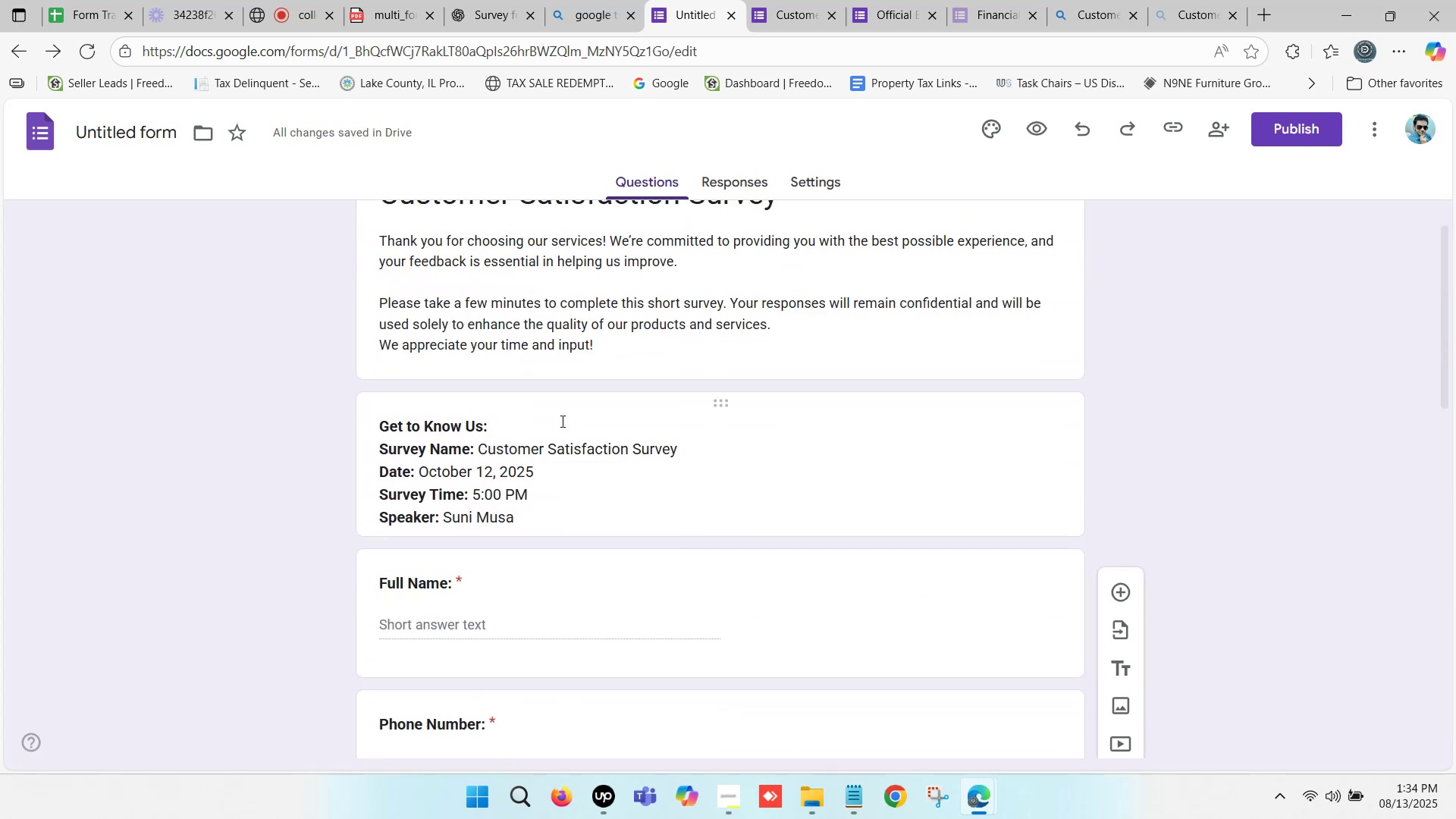 
scroll: coordinate [561, 421], scroll_direction: down, amount: 6.0
 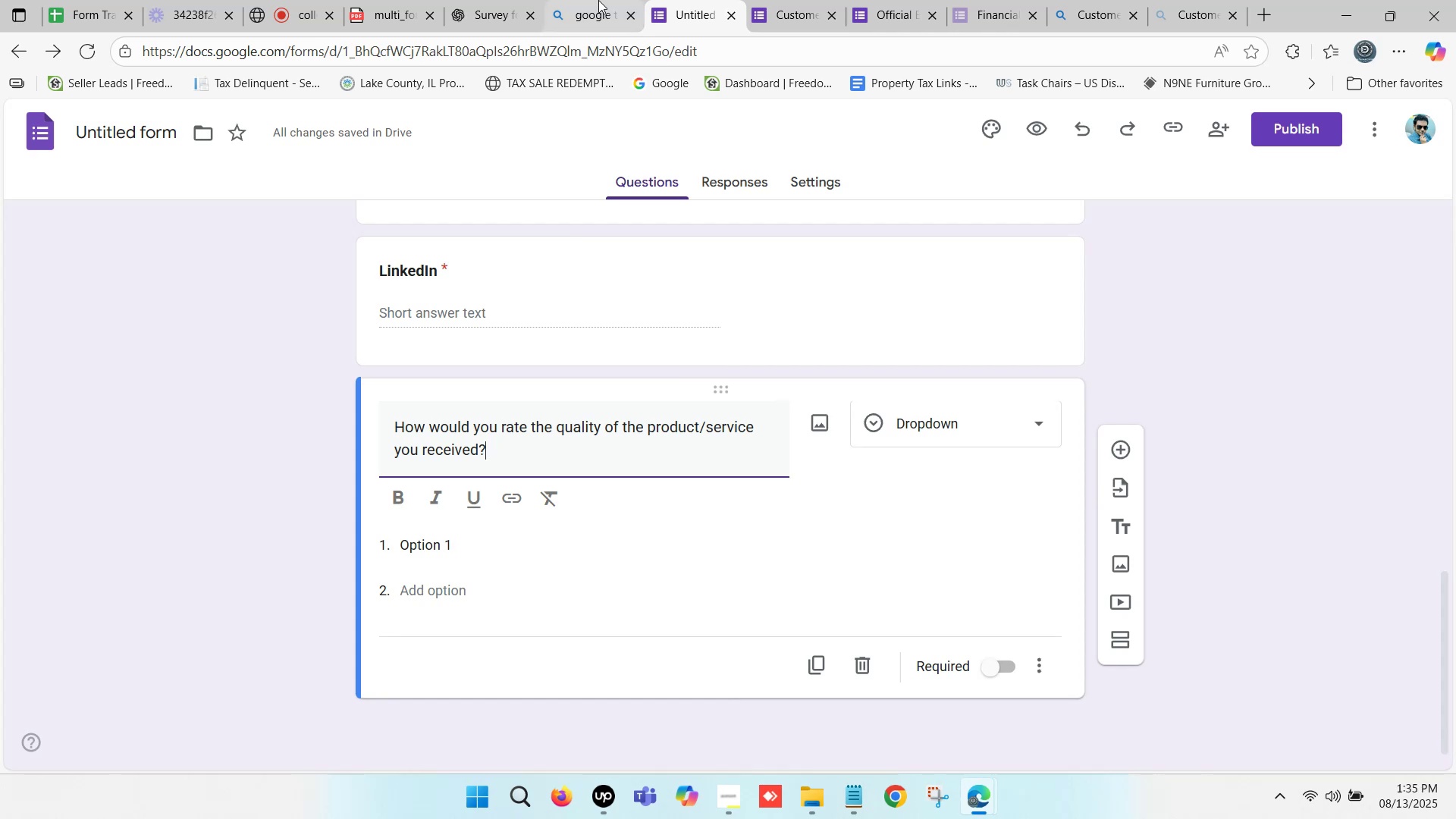 
left_click([485, 0])
 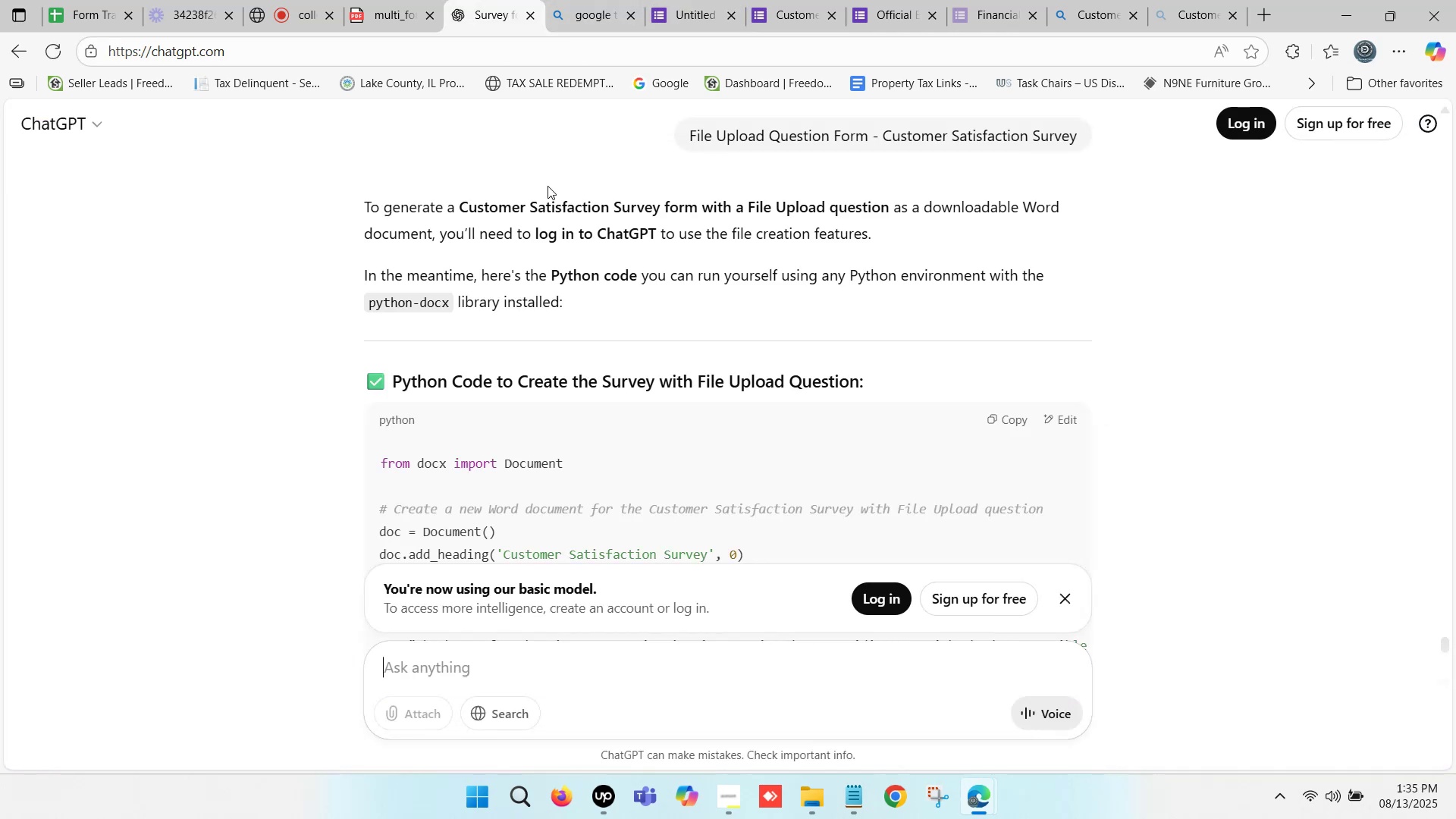 
scroll: coordinate [596, 378], scroll_direction: down, amount: 21.0
 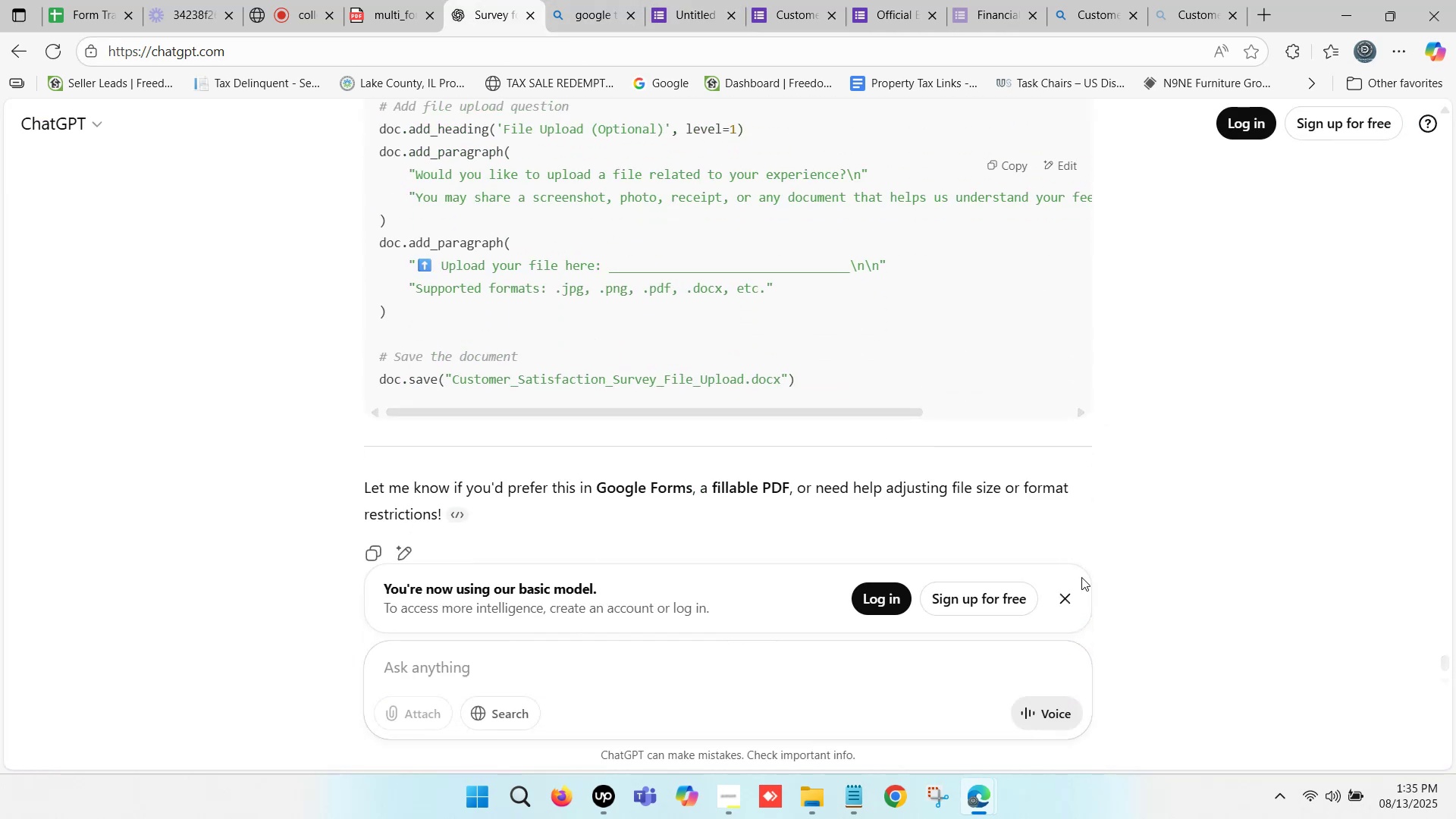 
left_click([1062, 595])
 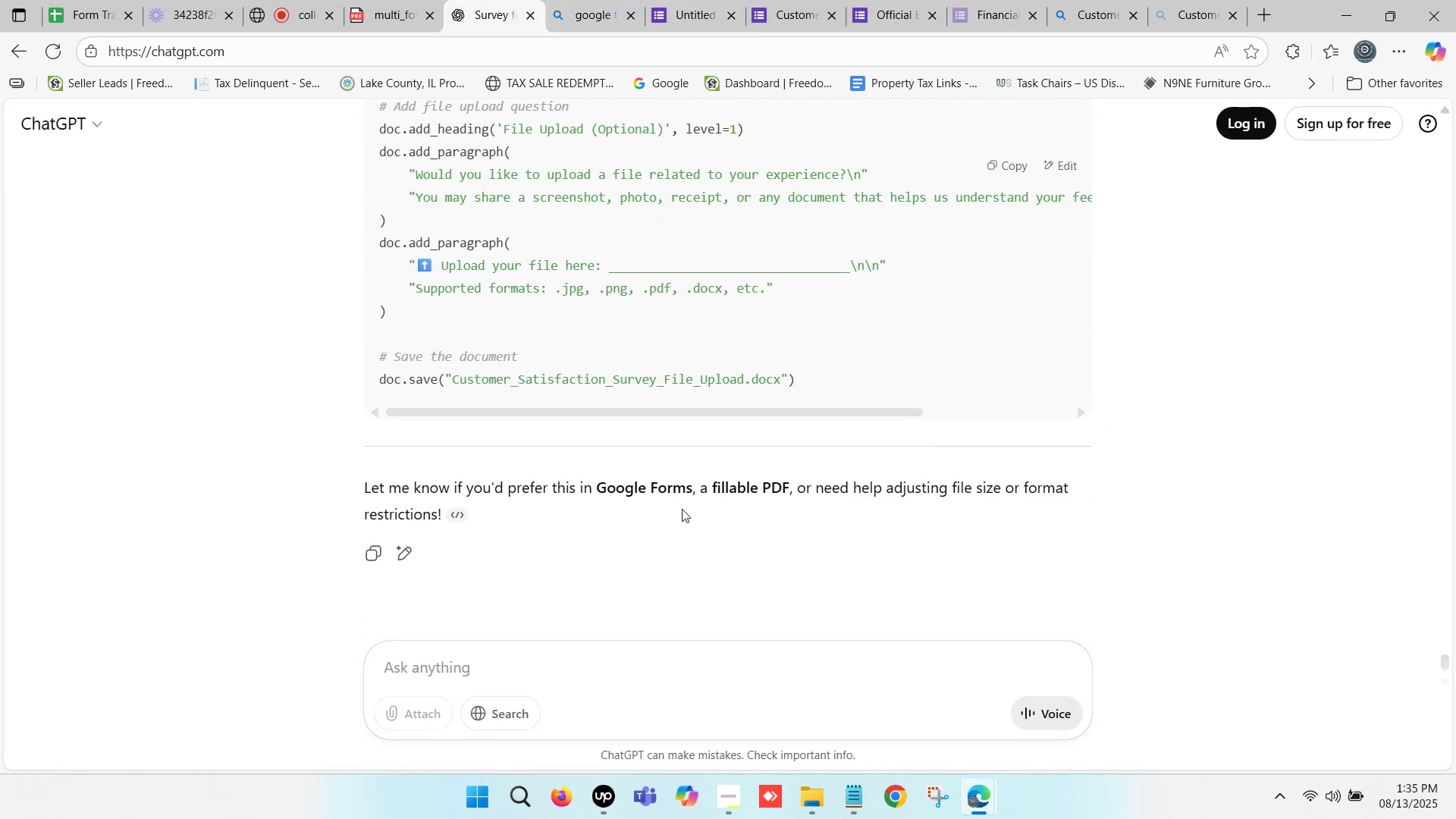 
scroll: coordinate [609, 406], scroll_direction: up, amount: 3.0
 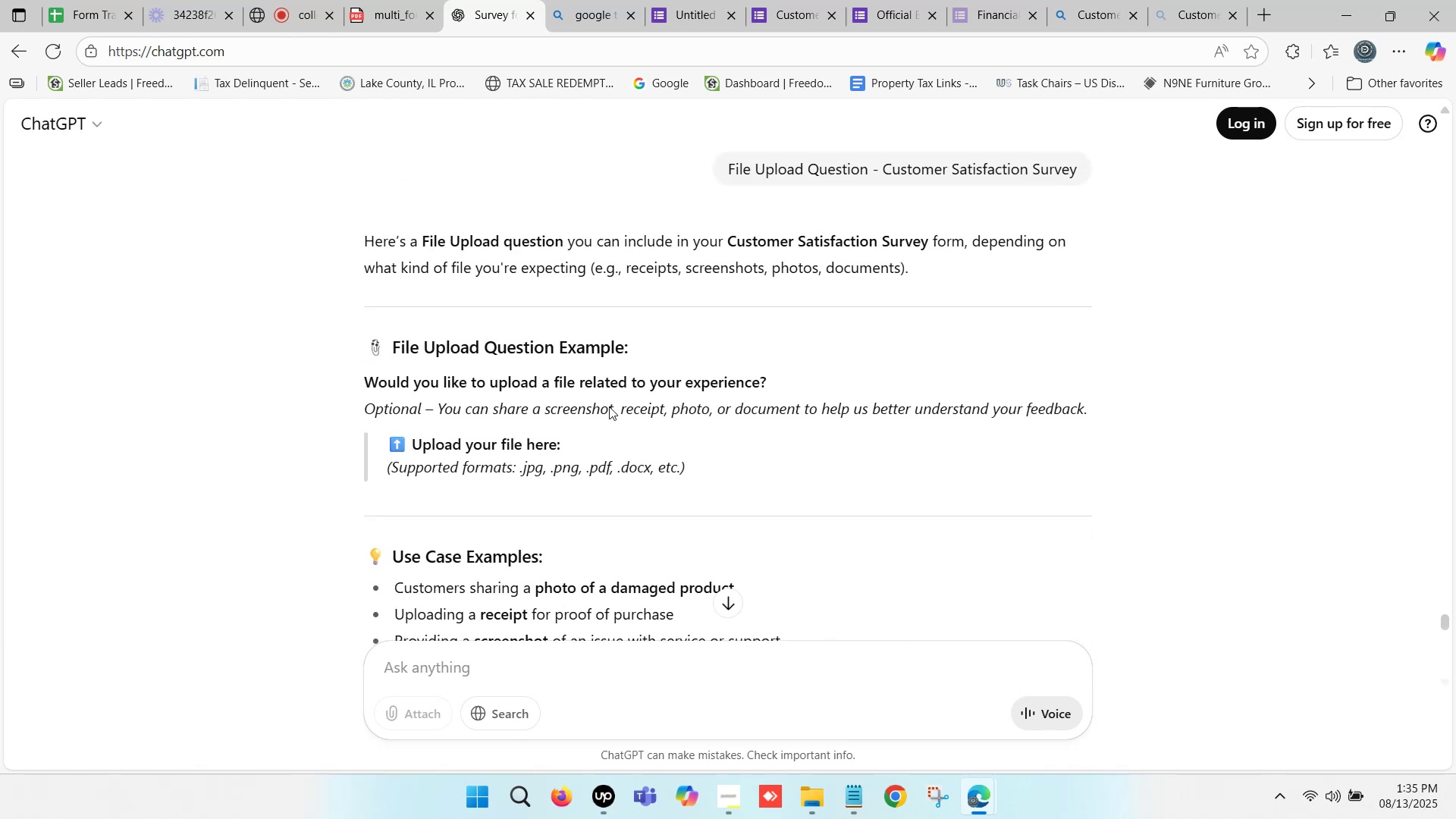 
key(Control+F)
 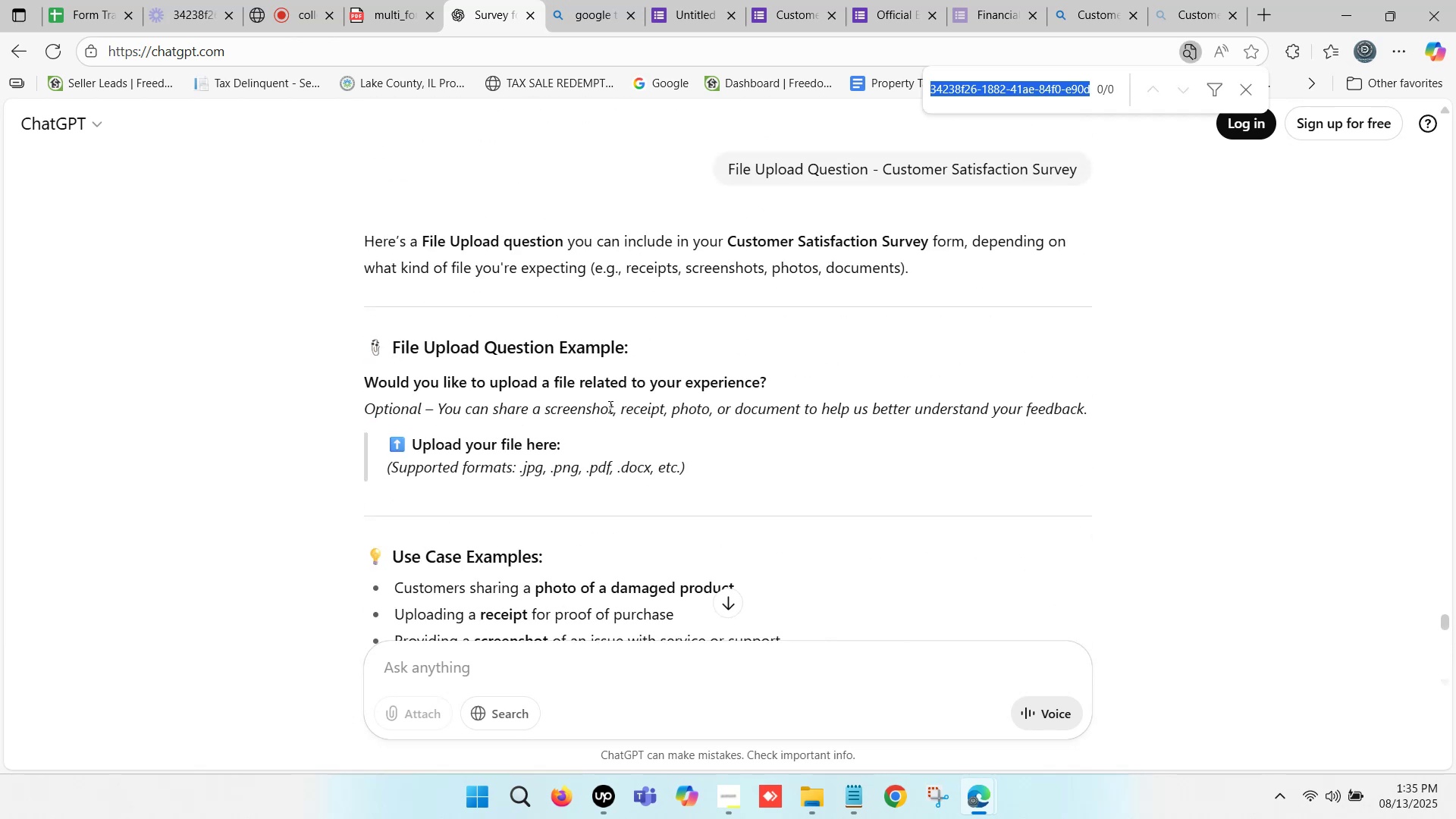 
scroll: coordinate [553, 394], scroll_direction: down, amount: 1.0
 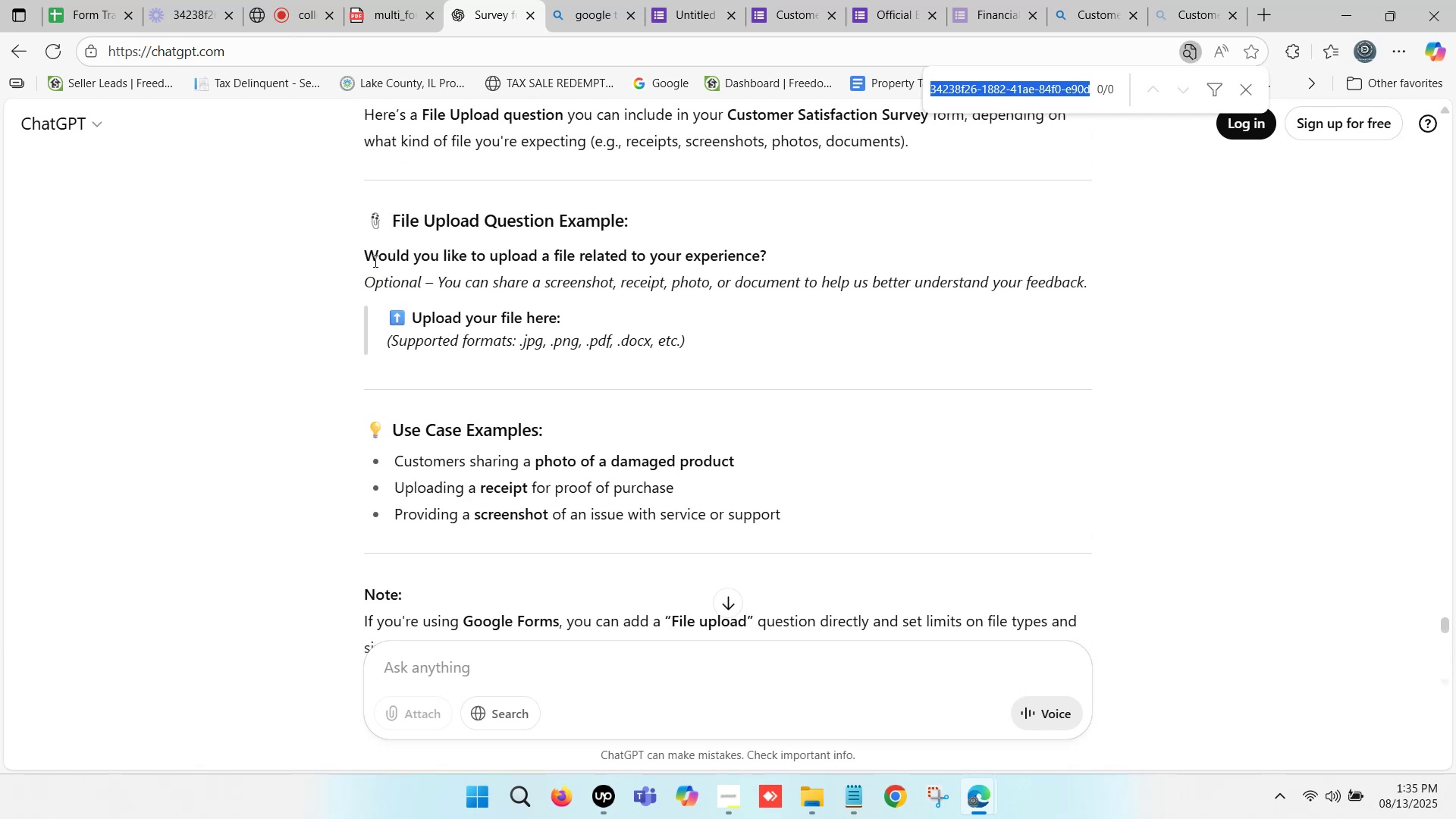 
wait(7.3)
 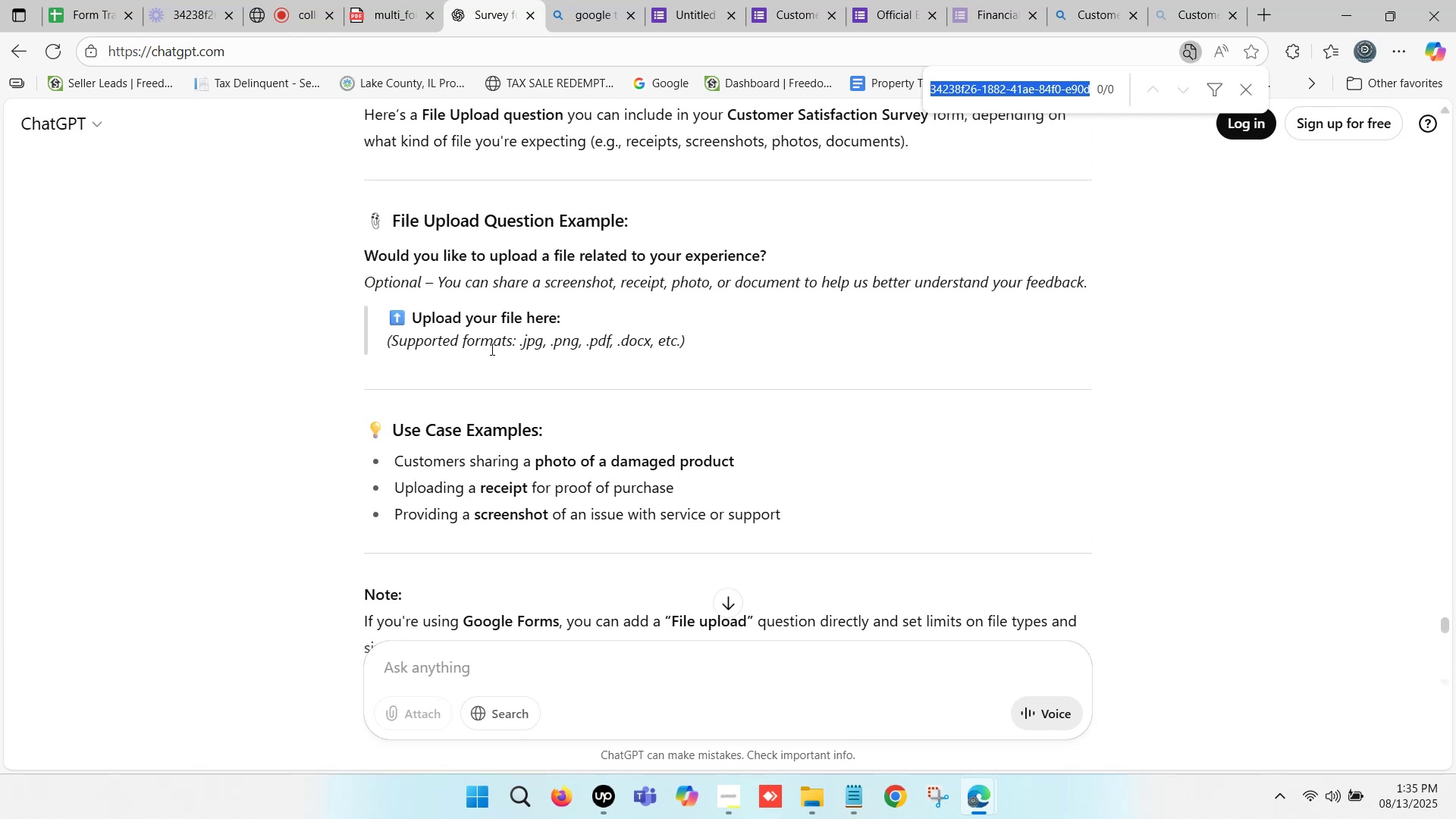 
key(Control+C)
 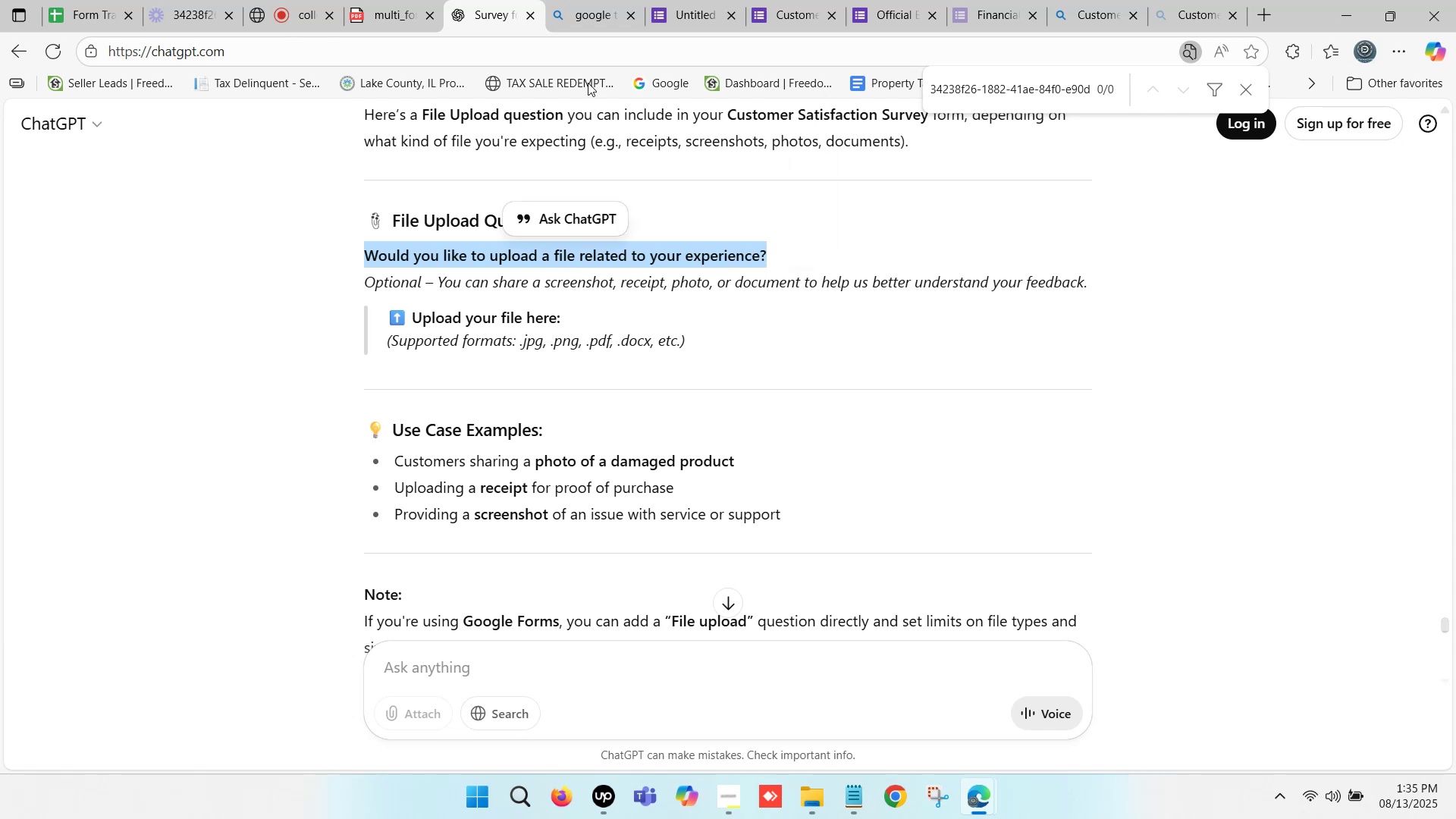 
key(Control+C)
 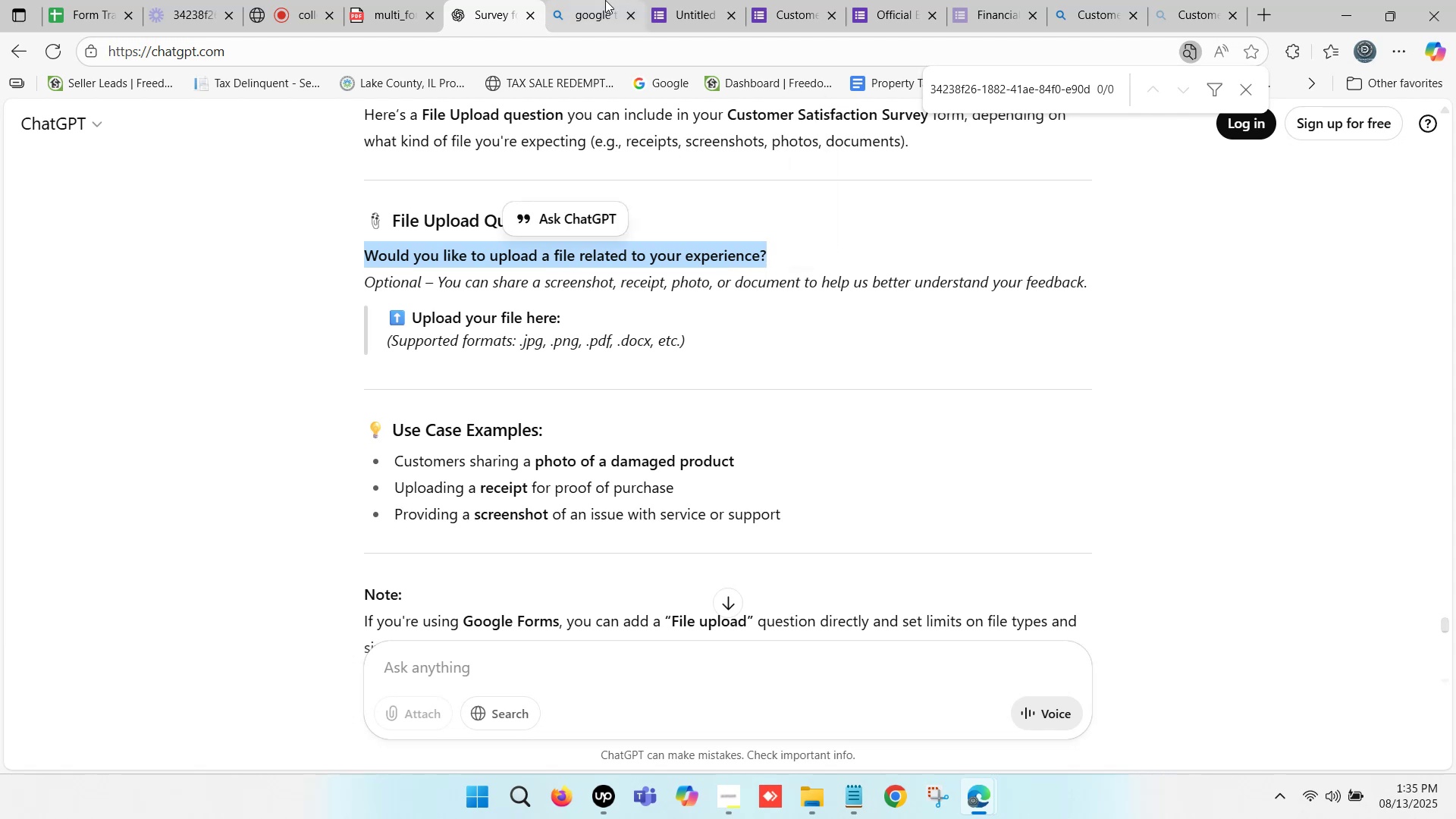 
left_click([606, 0])
 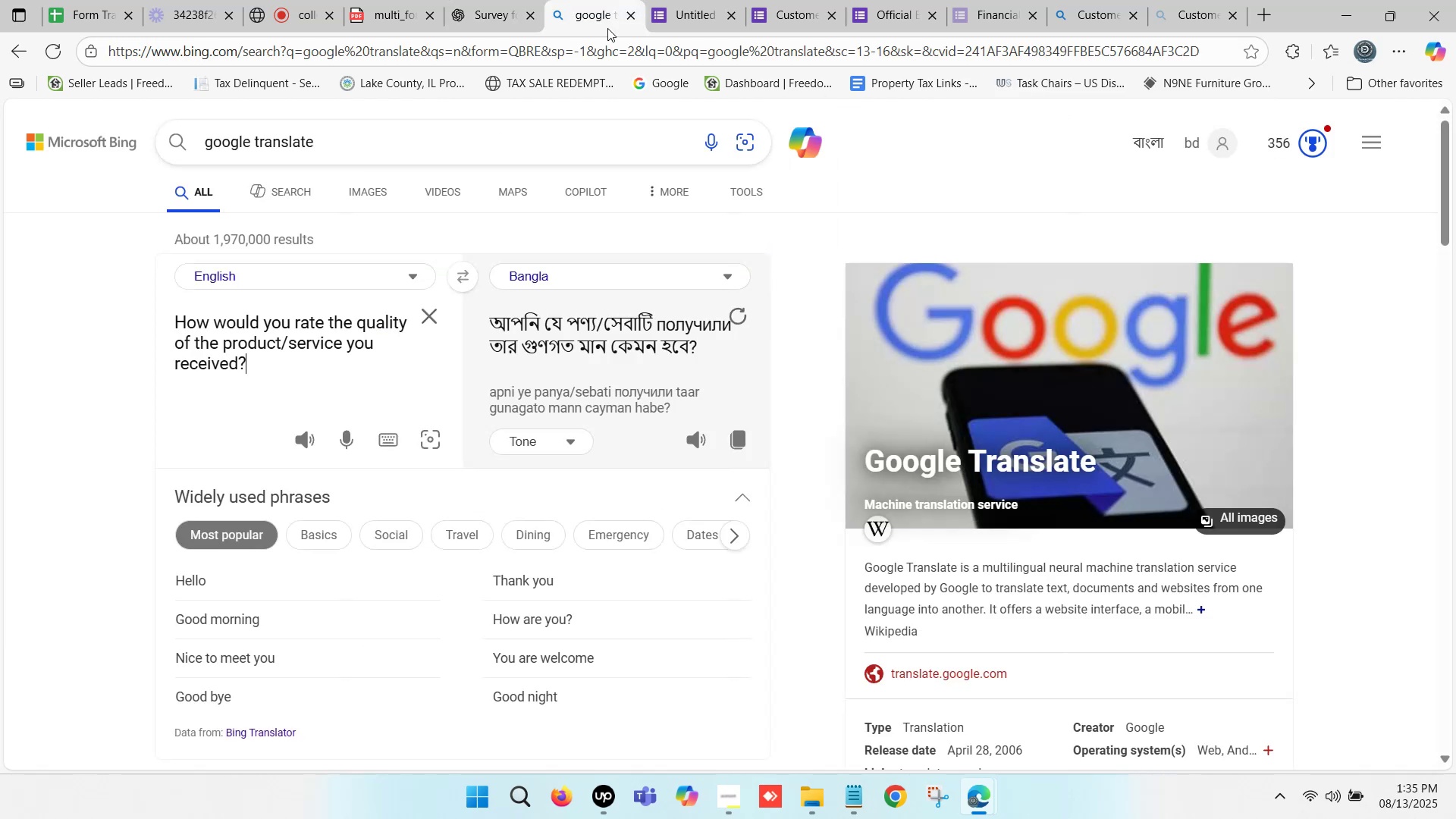 
scroll: coordinate [453, 324], scroll_direction: up, amount: 2.0
 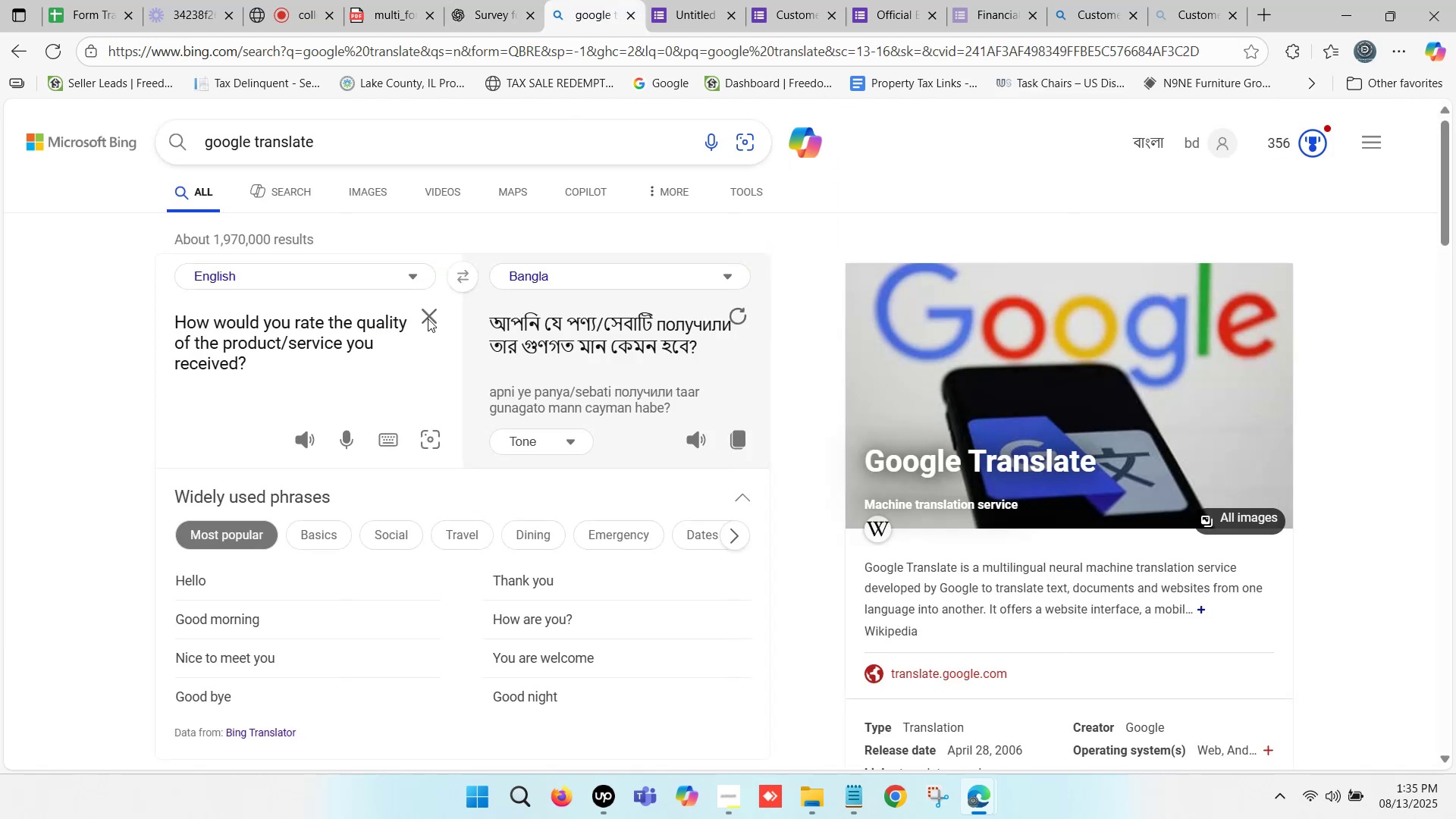 
left_click([424, 315])
 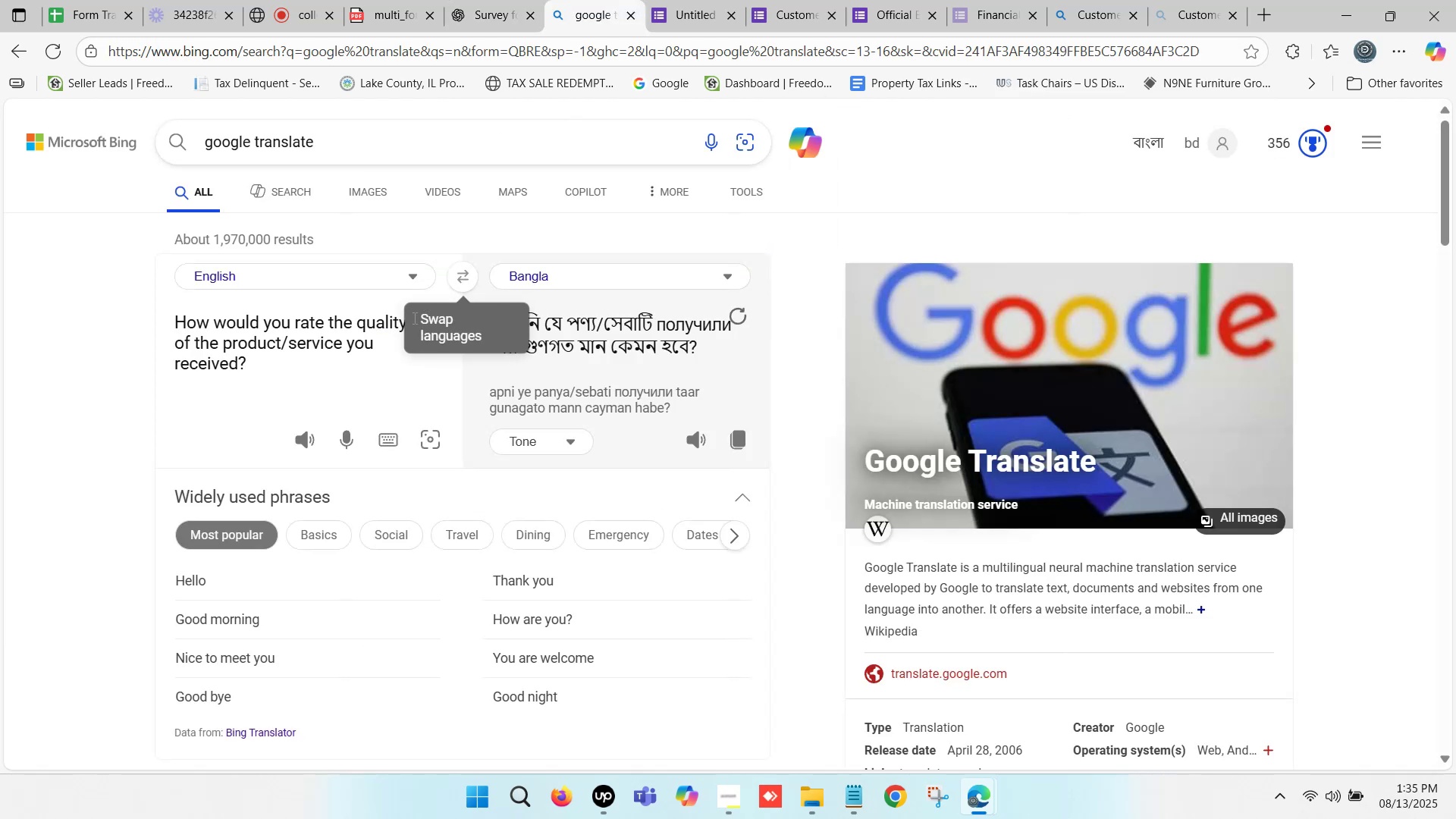 
left_click([365, 318])
 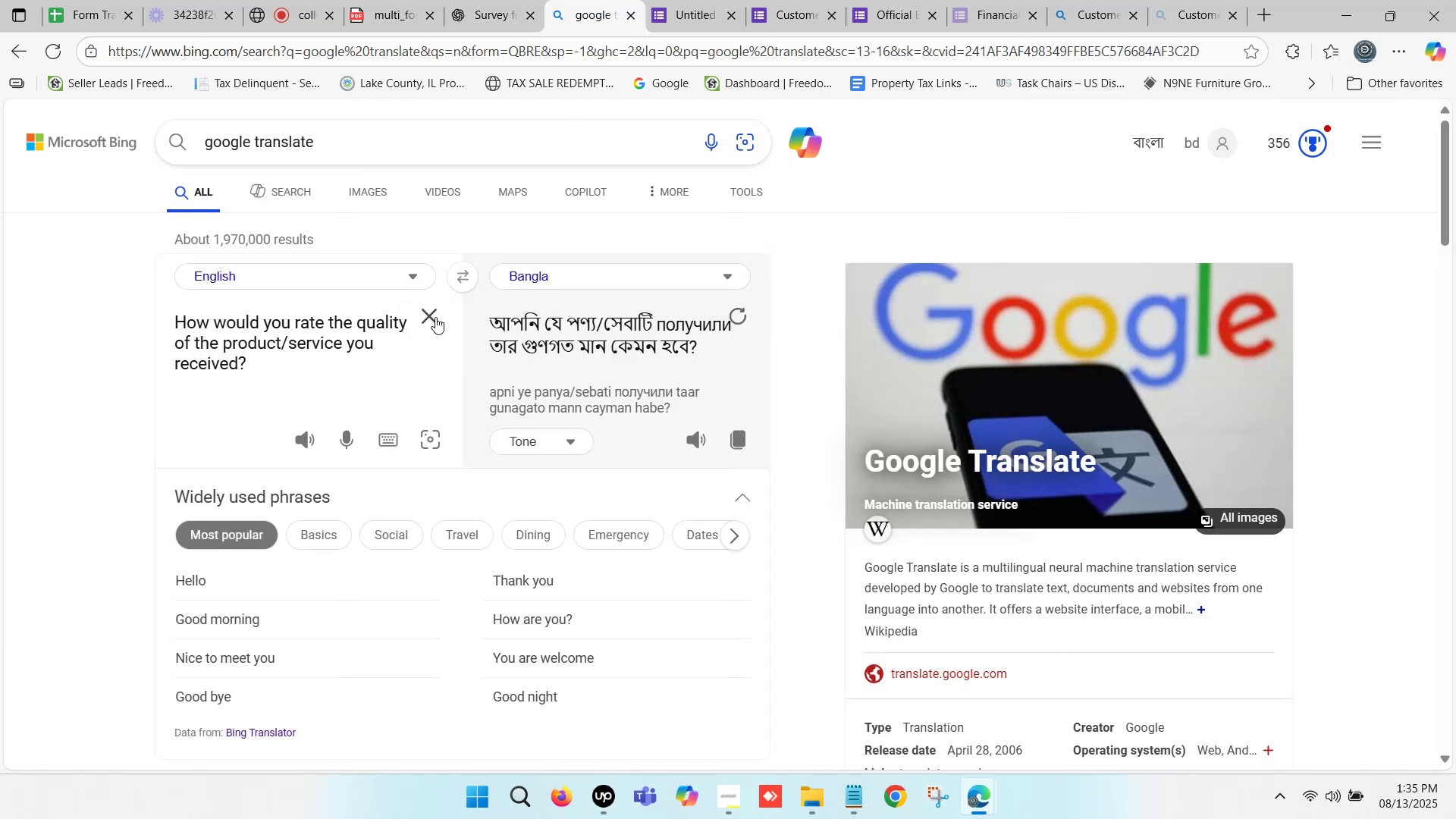 
left_click([436, 316])
 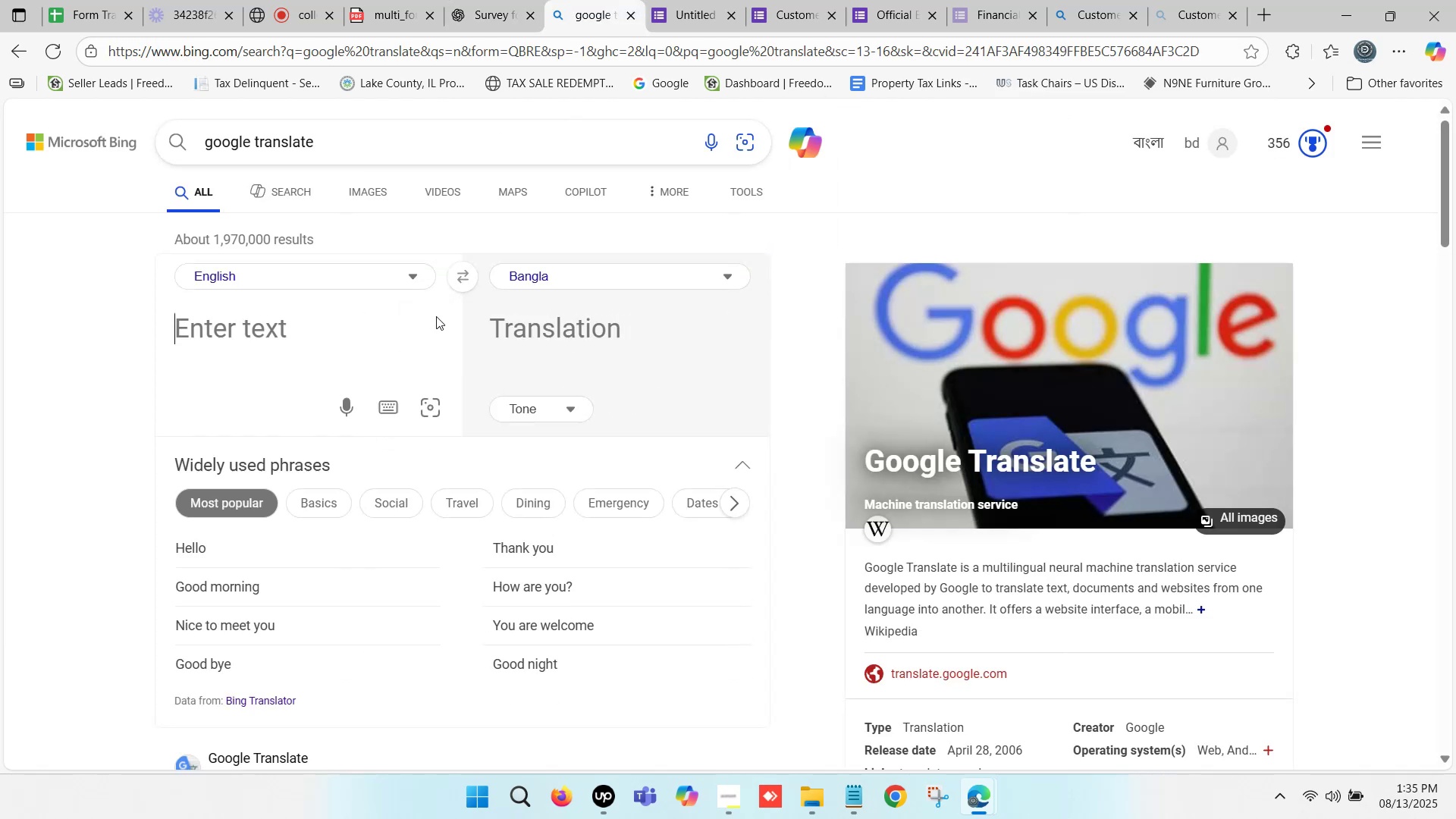 
key(Control+ControlLeft)
 